 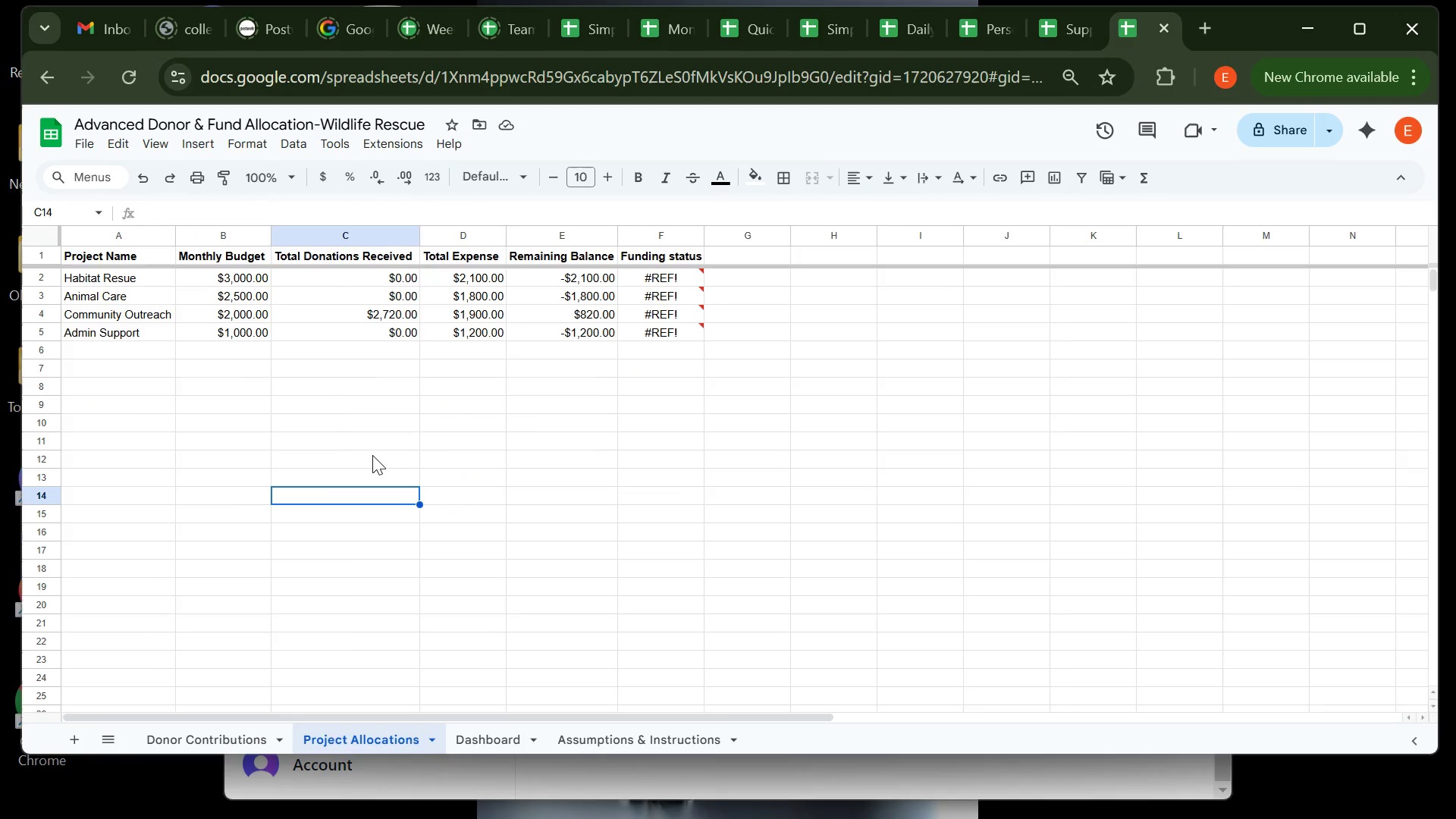 
scroll: coordinate [372, 451], scroll_direction: up, amount: 5.0
 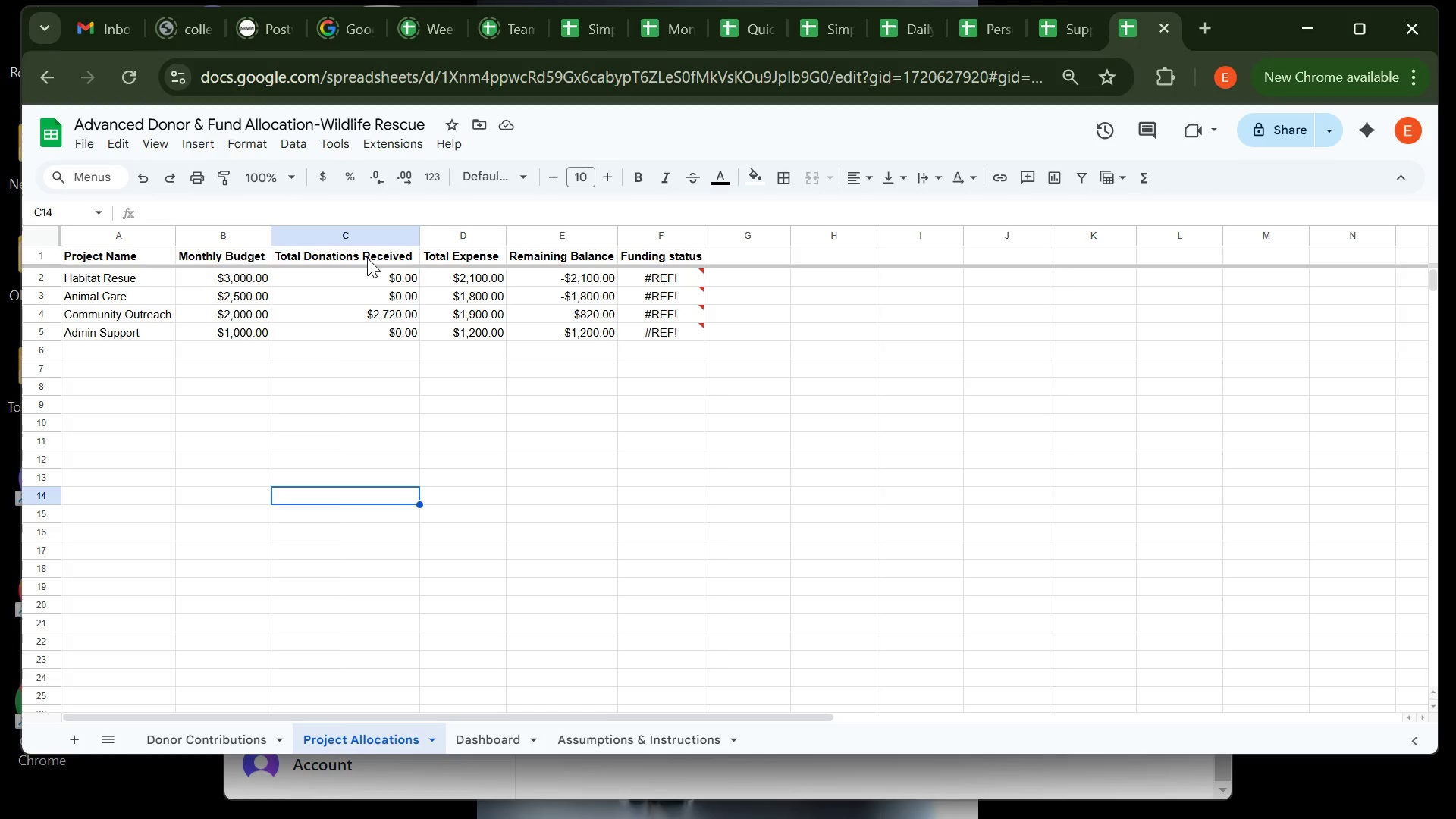 
wait(34.0)
 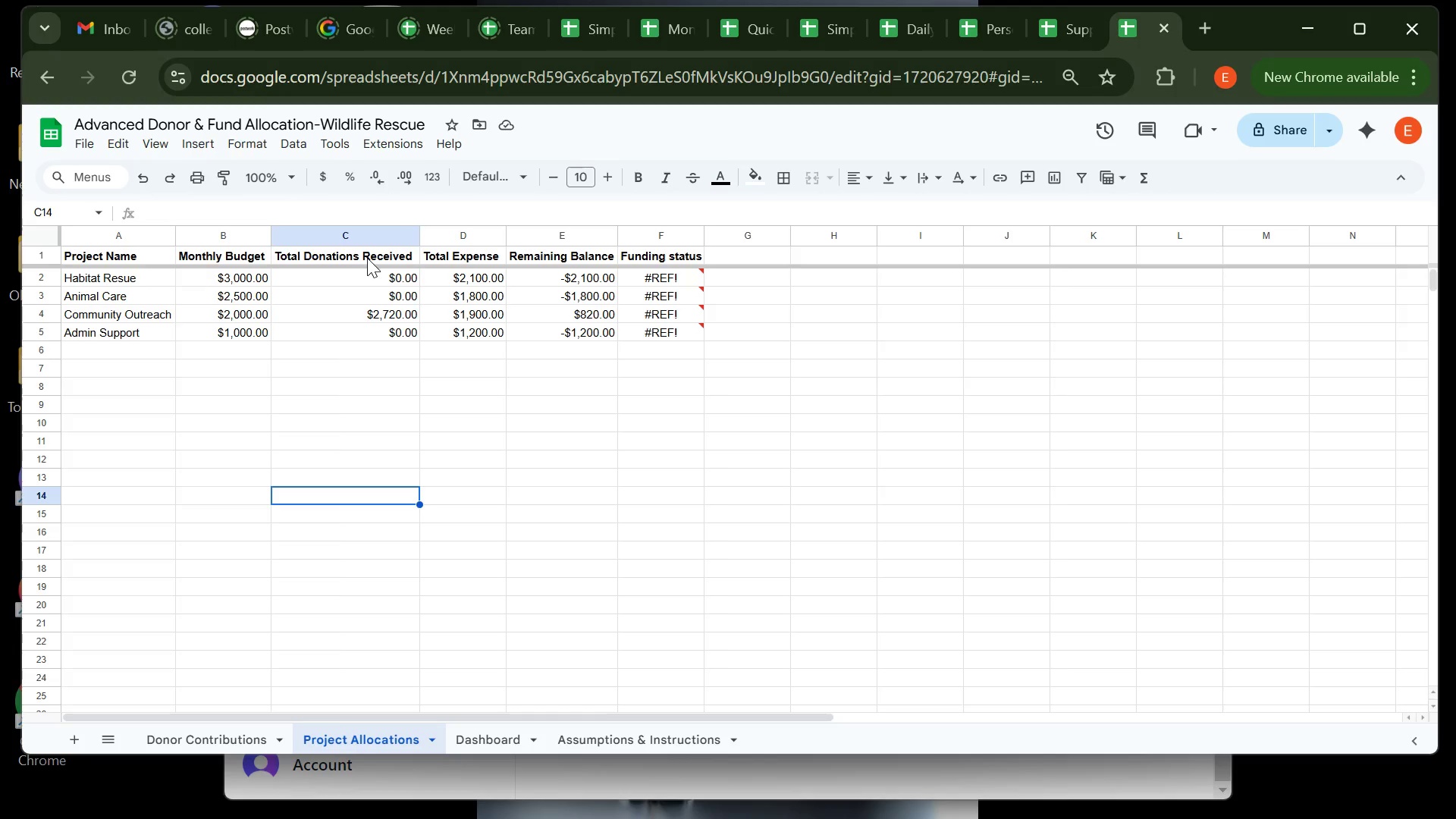 
left_click([369, 272])
 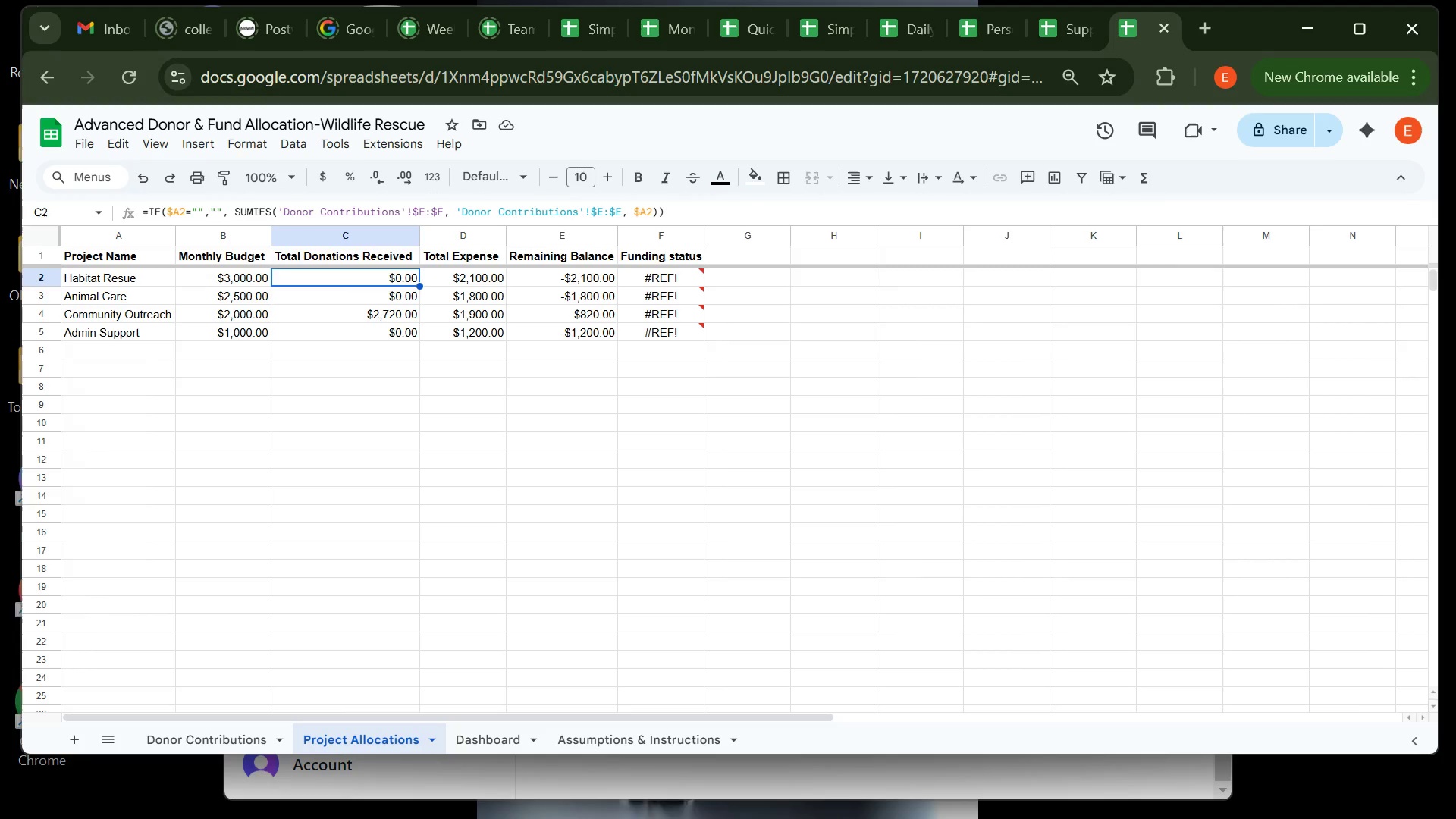 
left_click([366, 816])
 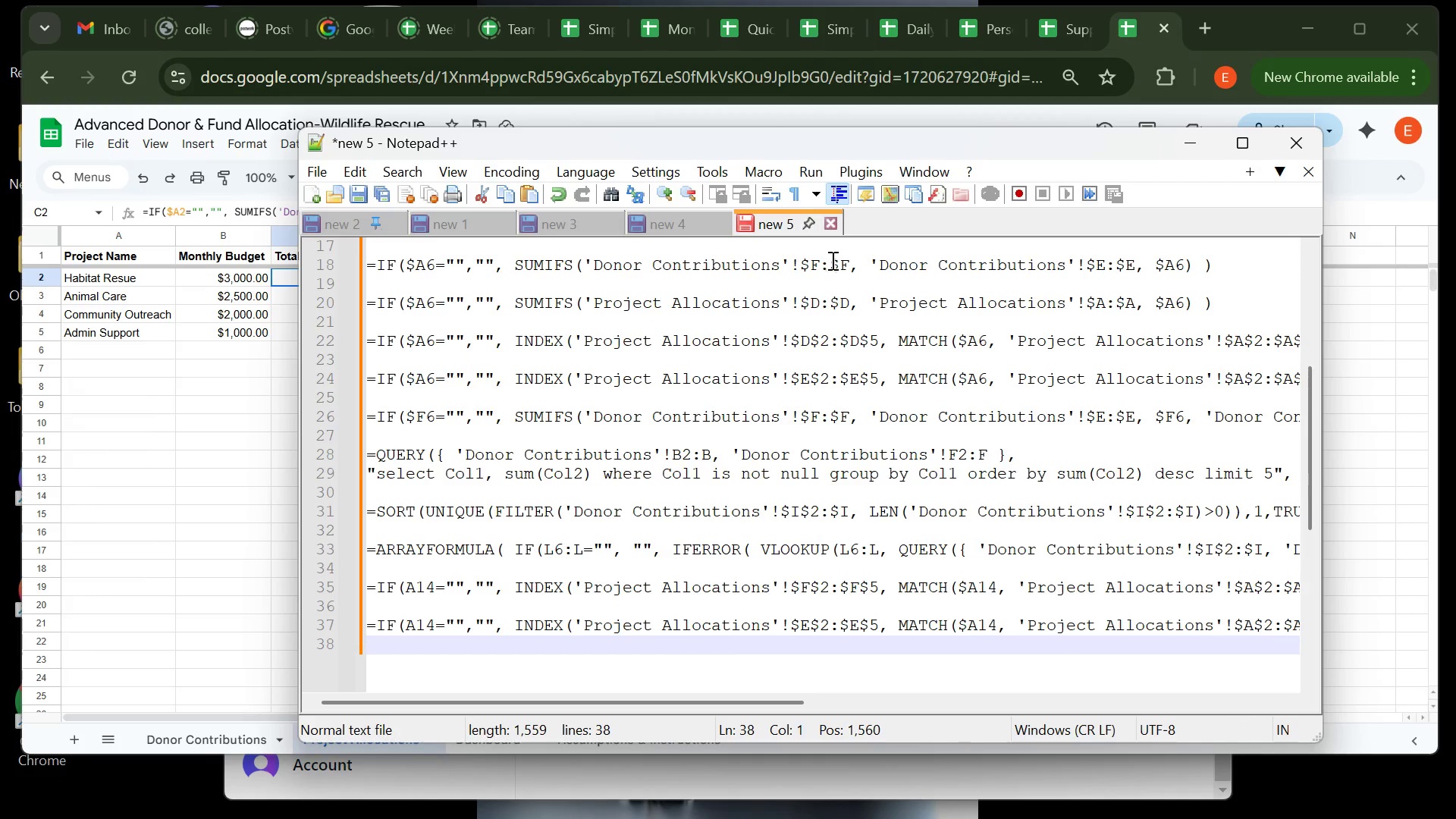 
scroll: coordinate [826, 372], scroll_direction: up, amount: 14.0
 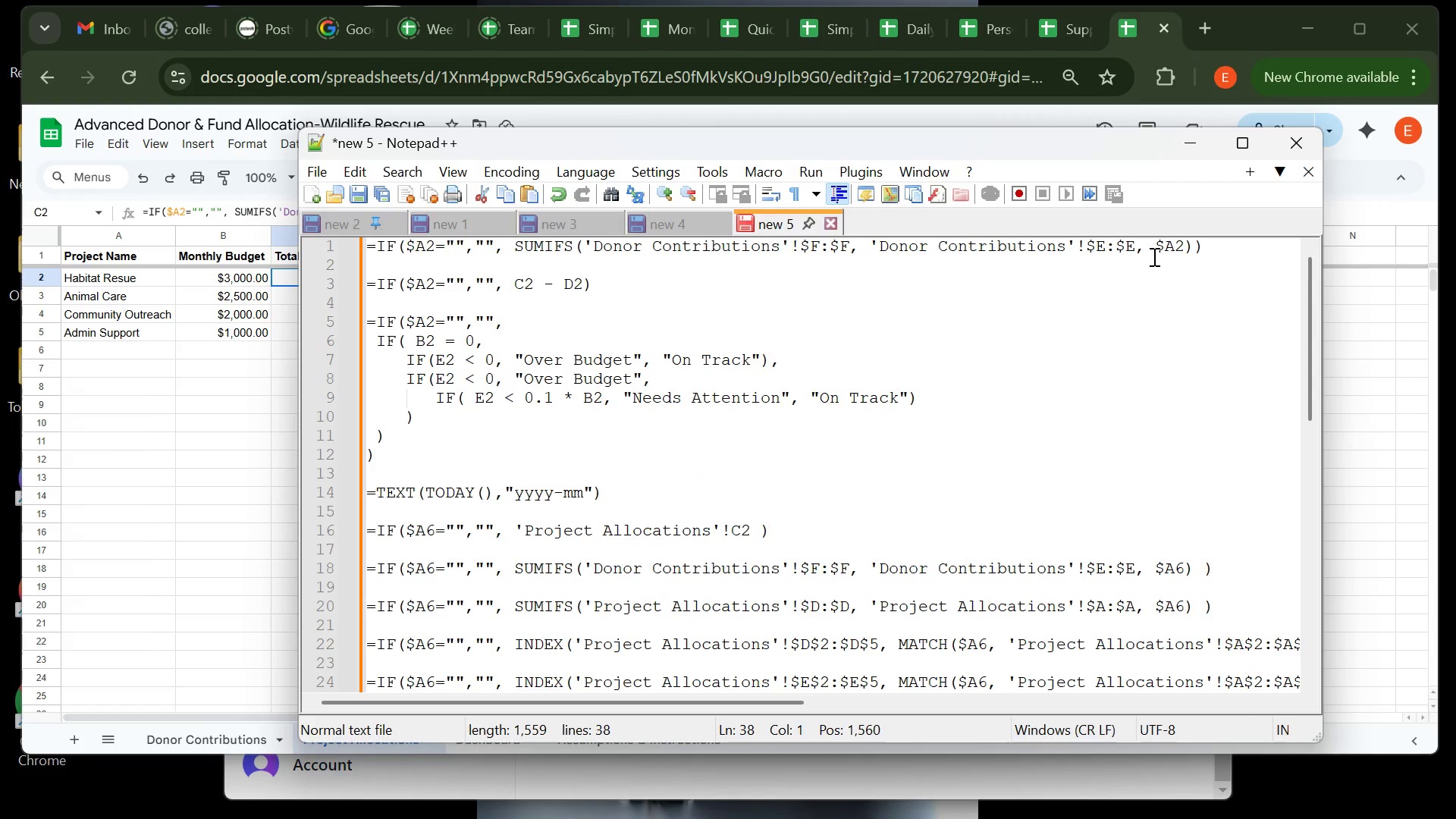 
left_click([1161, 253])
 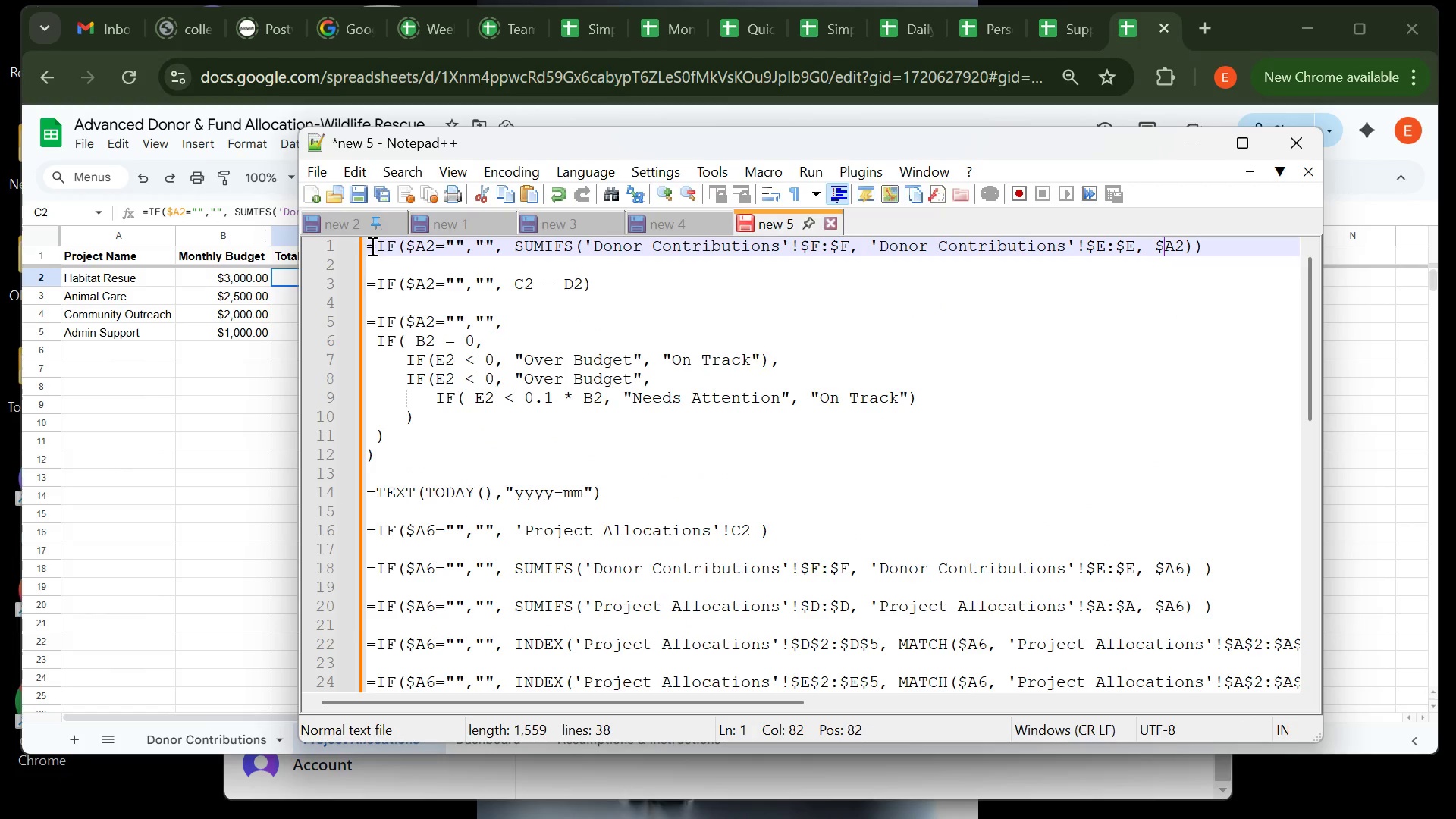 
left_click_drag(start_coordinate=[367, 246], to_coordinate=[1228, 256])
 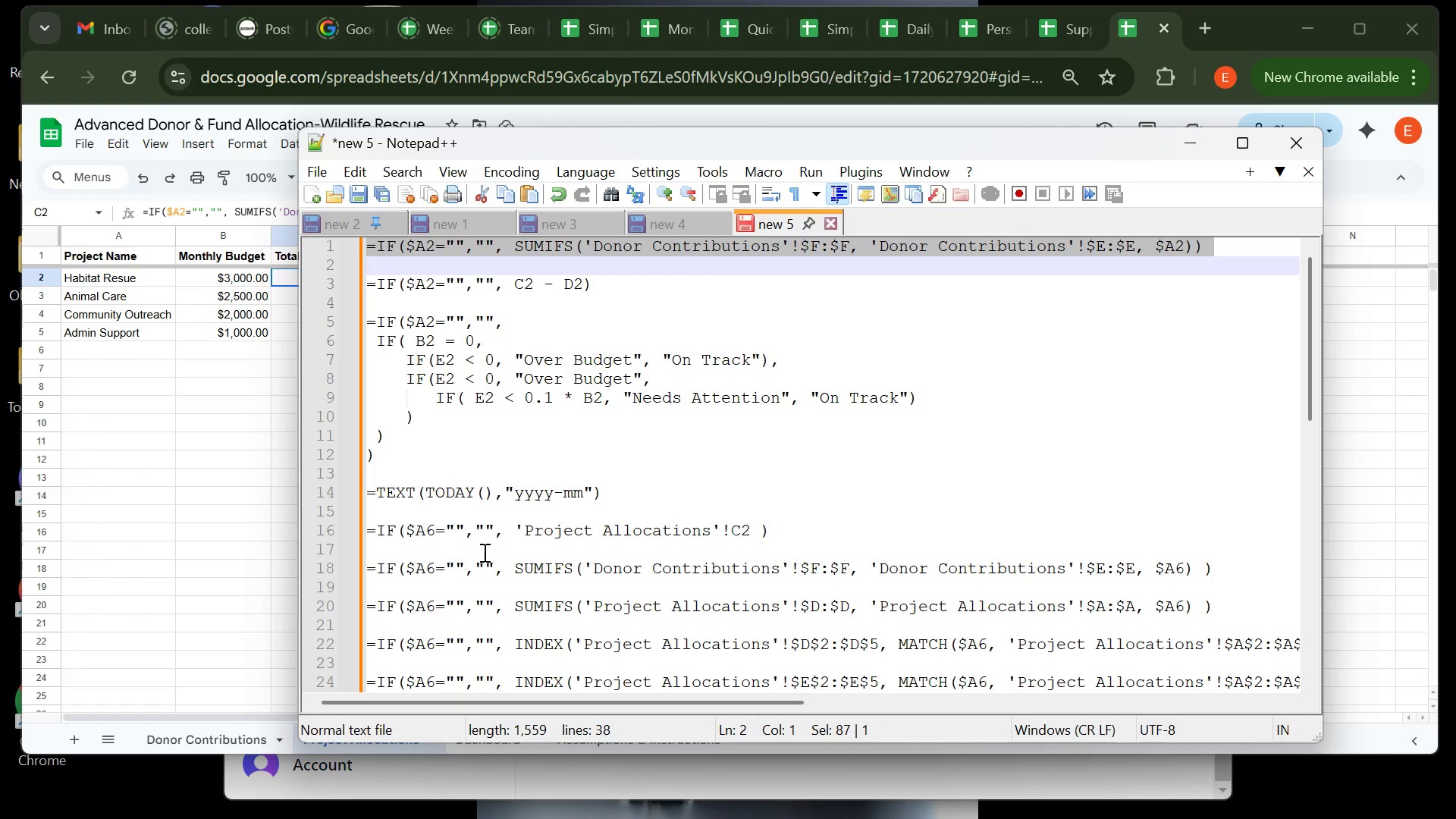 
wait(6.36)
 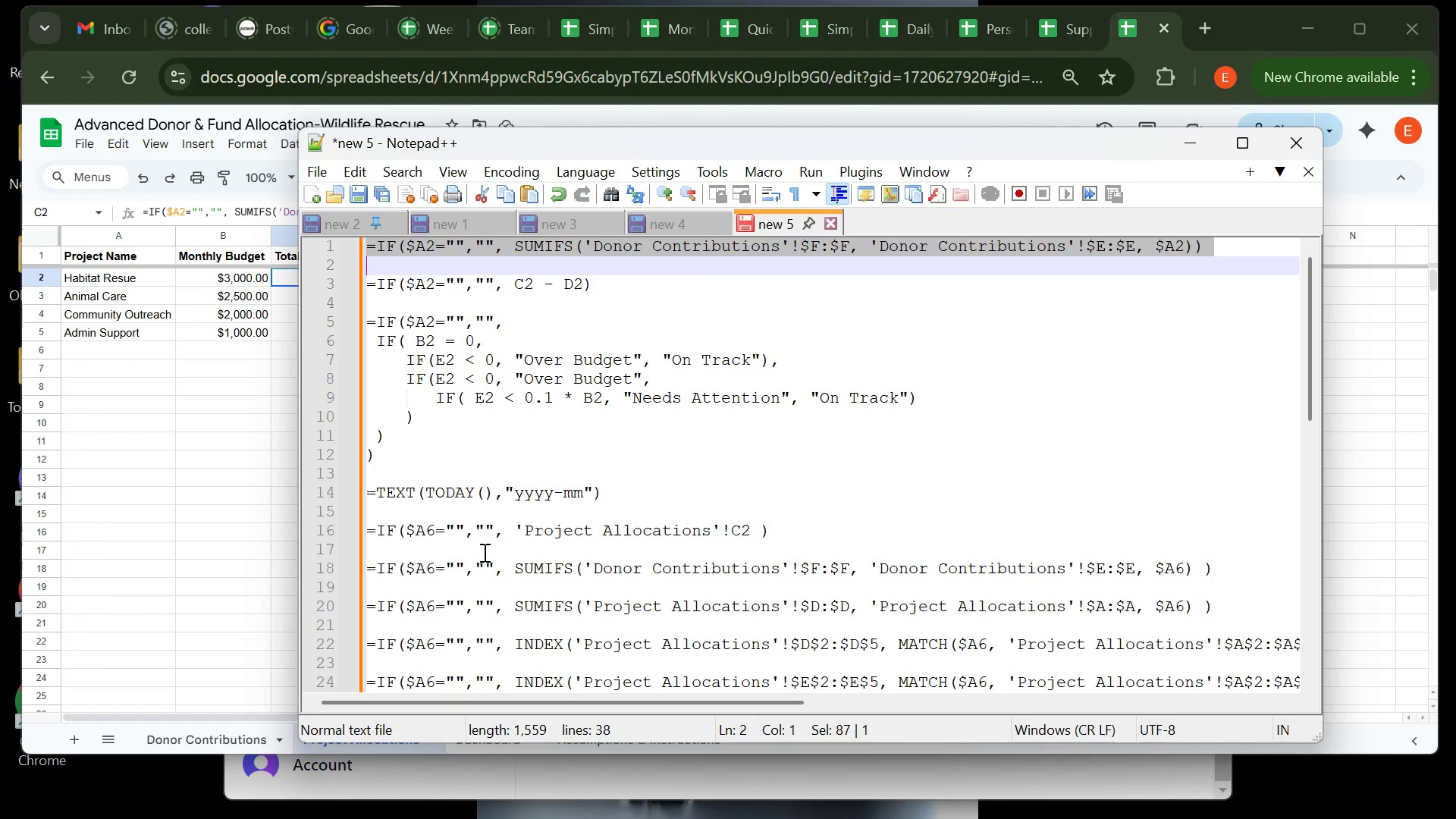 
key(Control+C)
 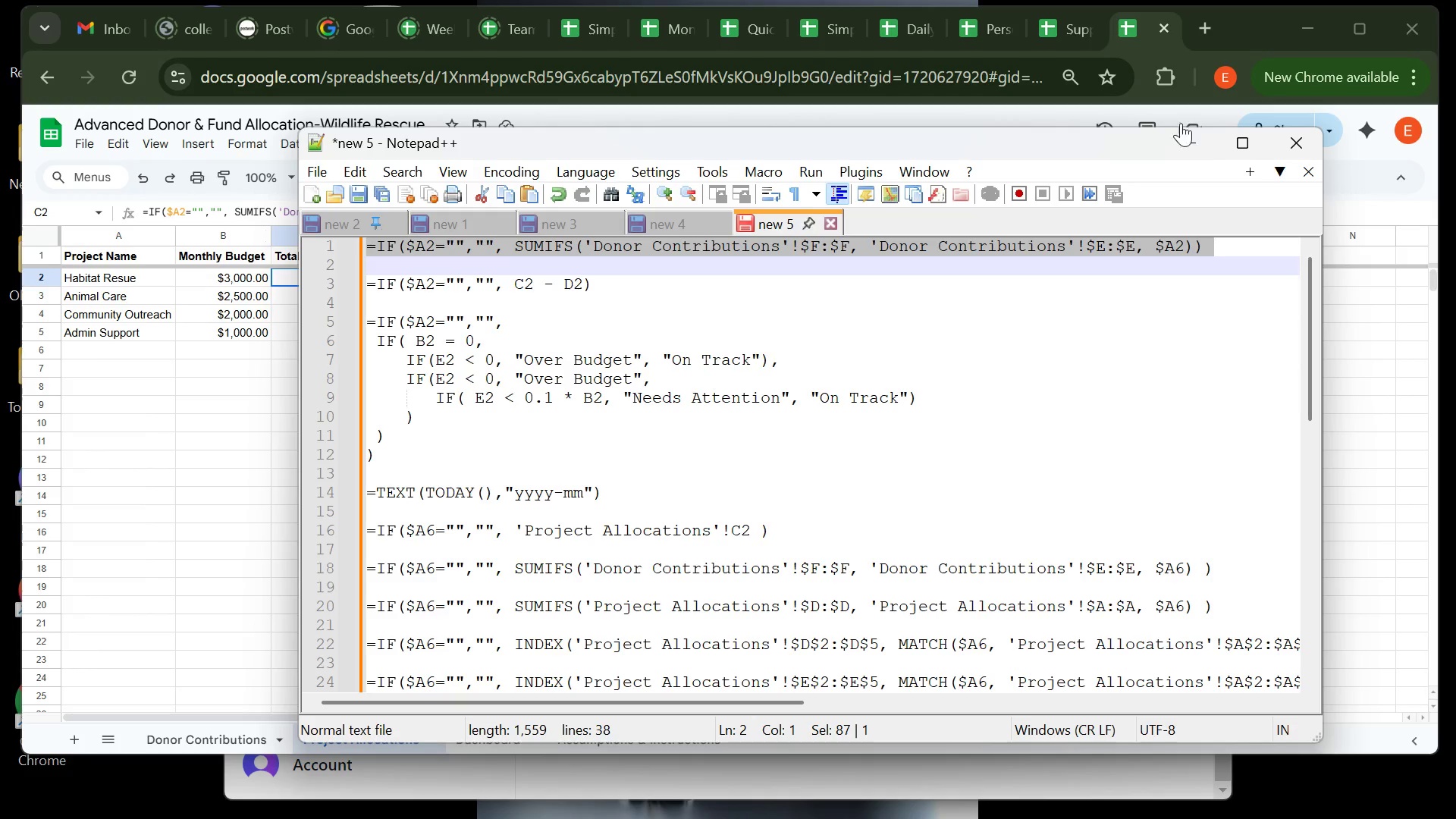 
left_click([1191, 130])
 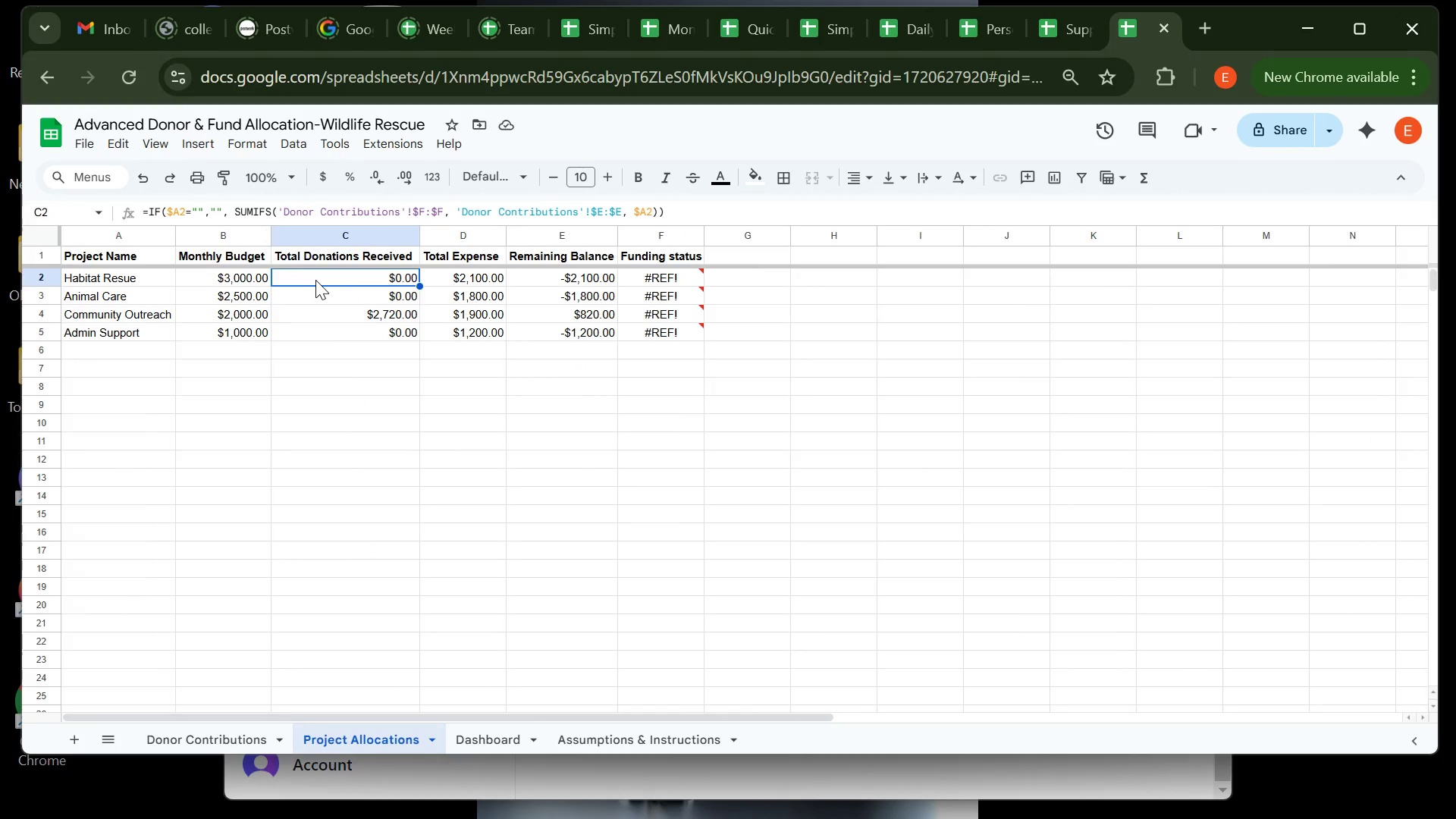 
right_click([315, 280])
 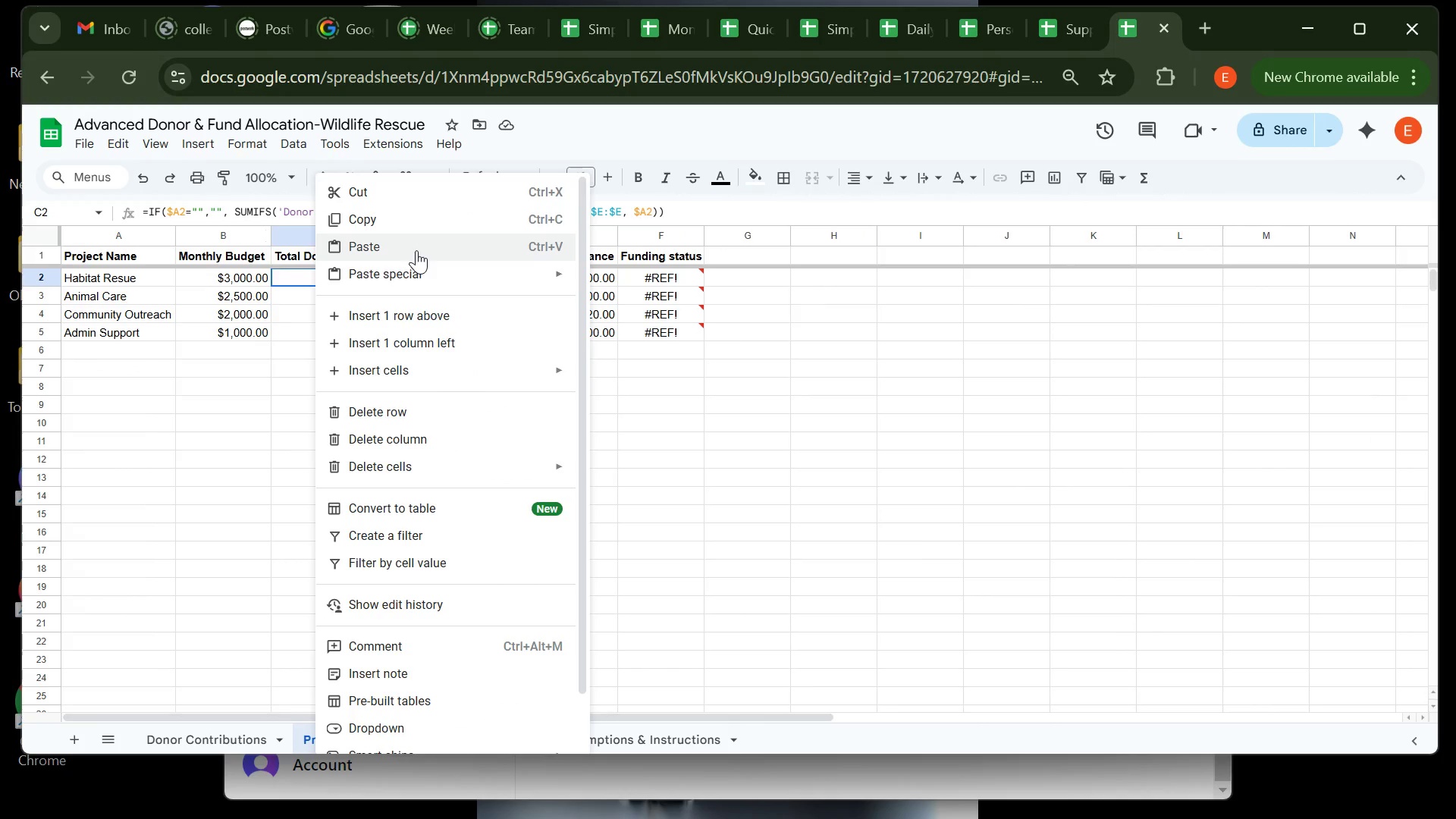 
left_click([418, 249])
 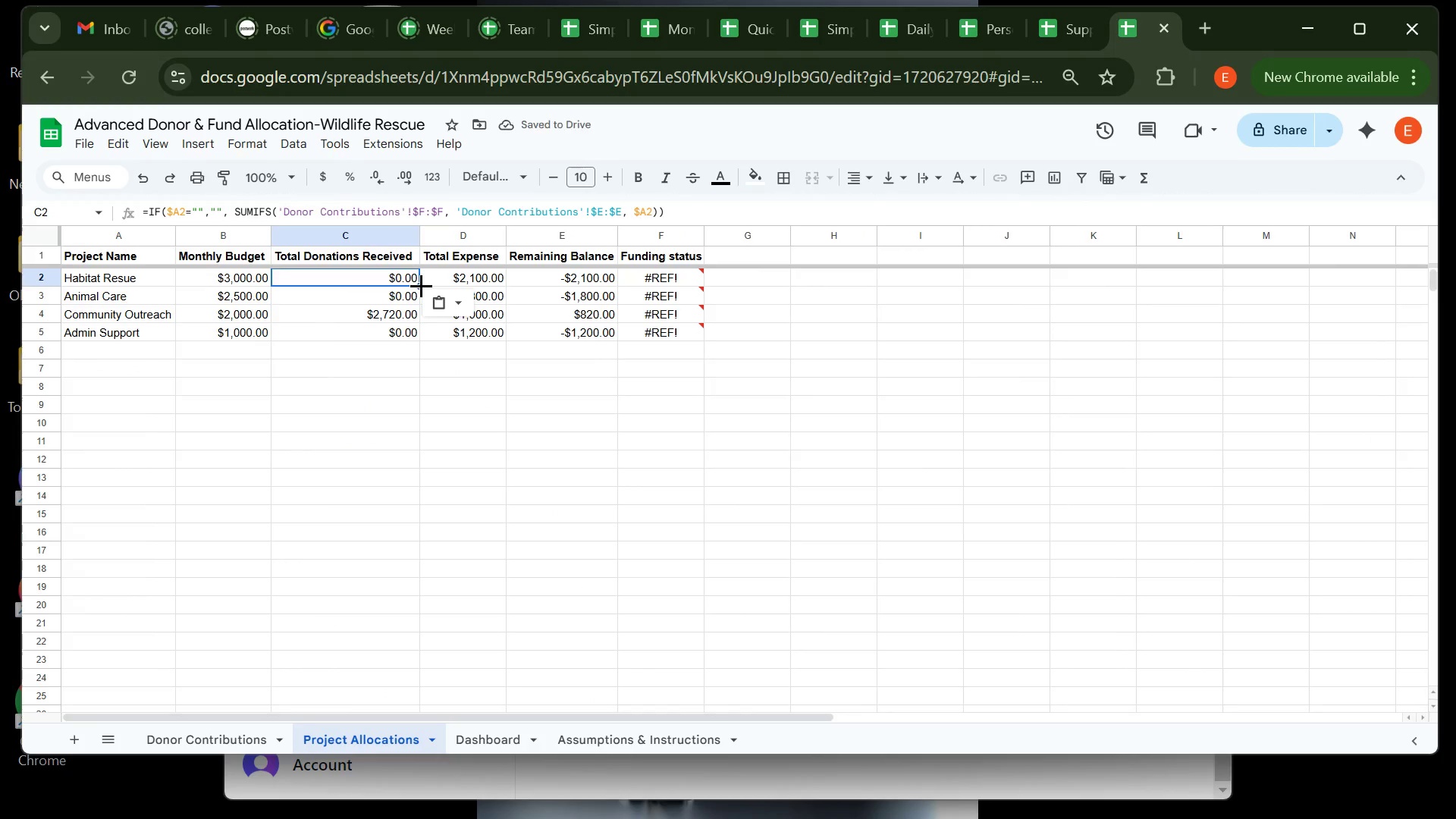 
double_click([421, 285])
 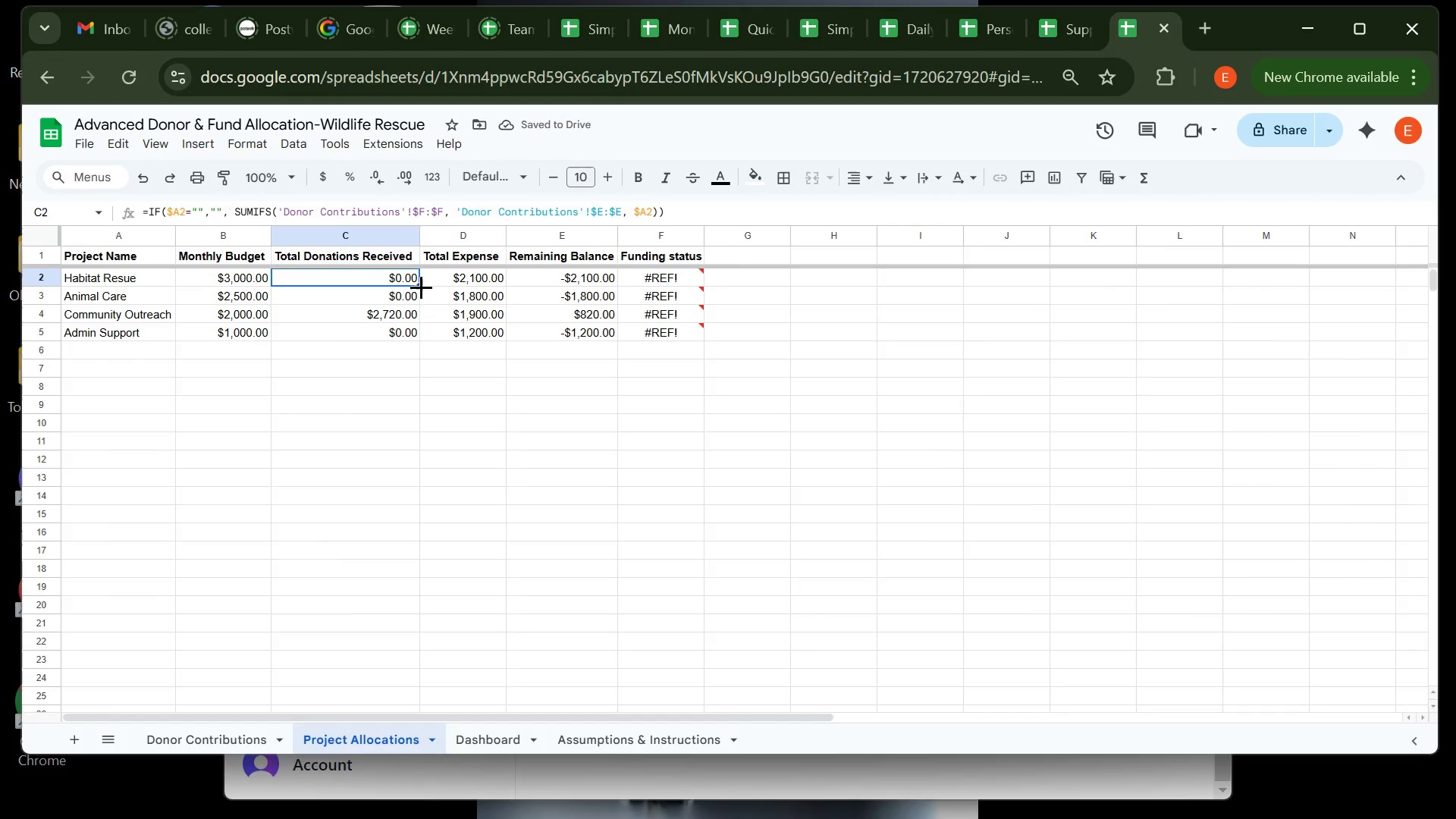 
left_click_drag(start_coordinate=[421, 287], to_coordinate=[419, 326])
 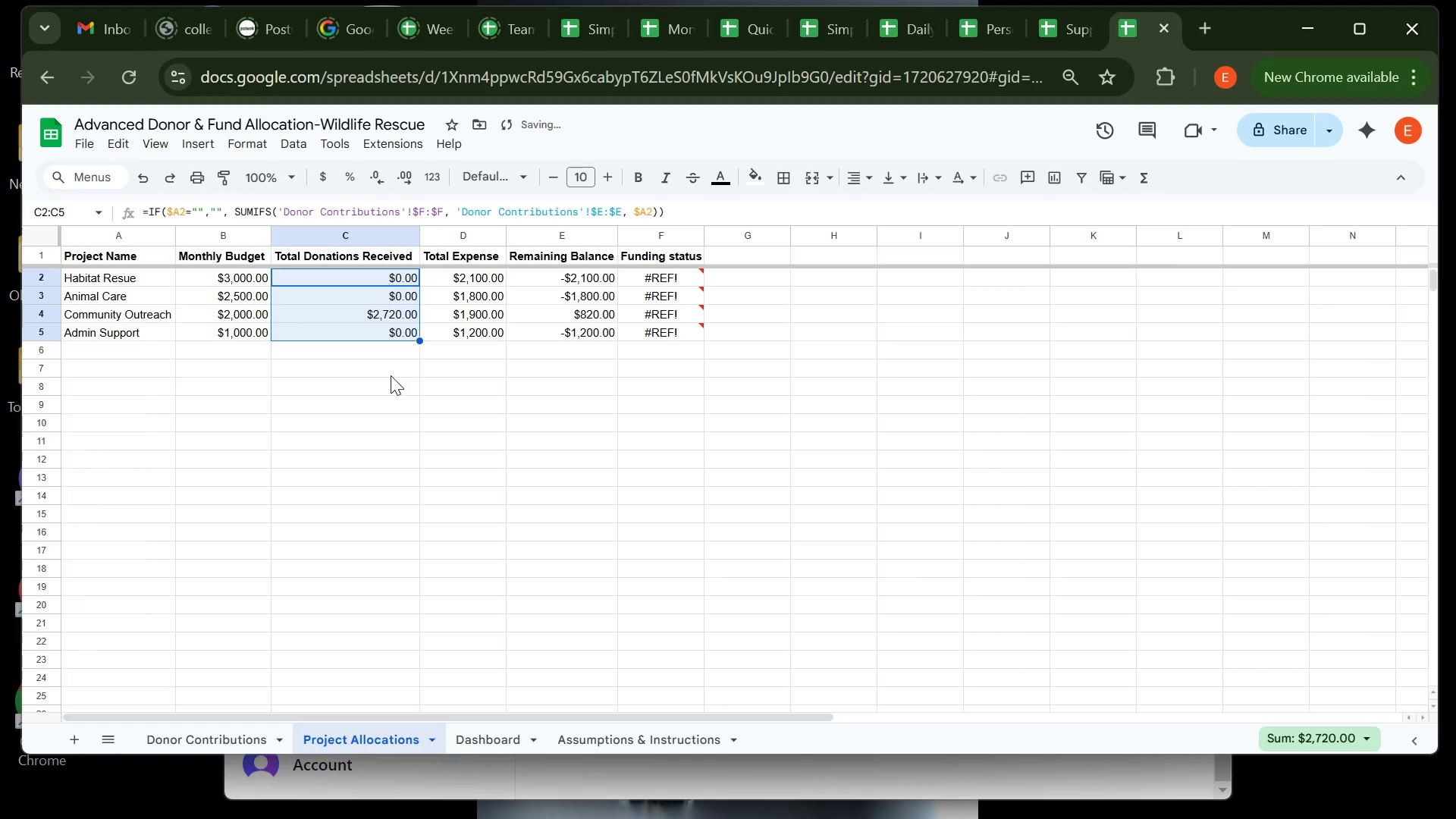 
left_click([391, 375])
 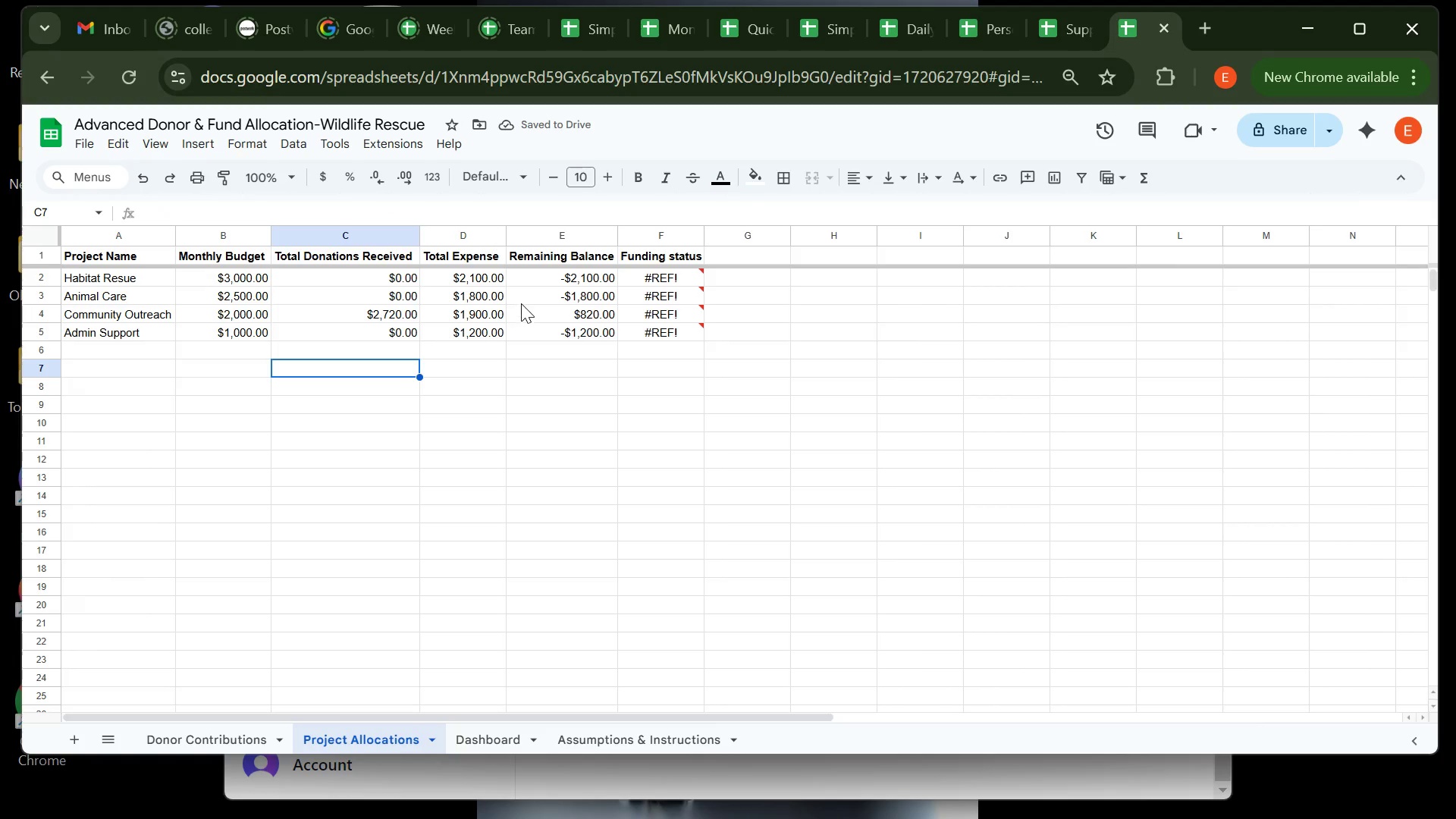 
mouse_move([642, 295])
 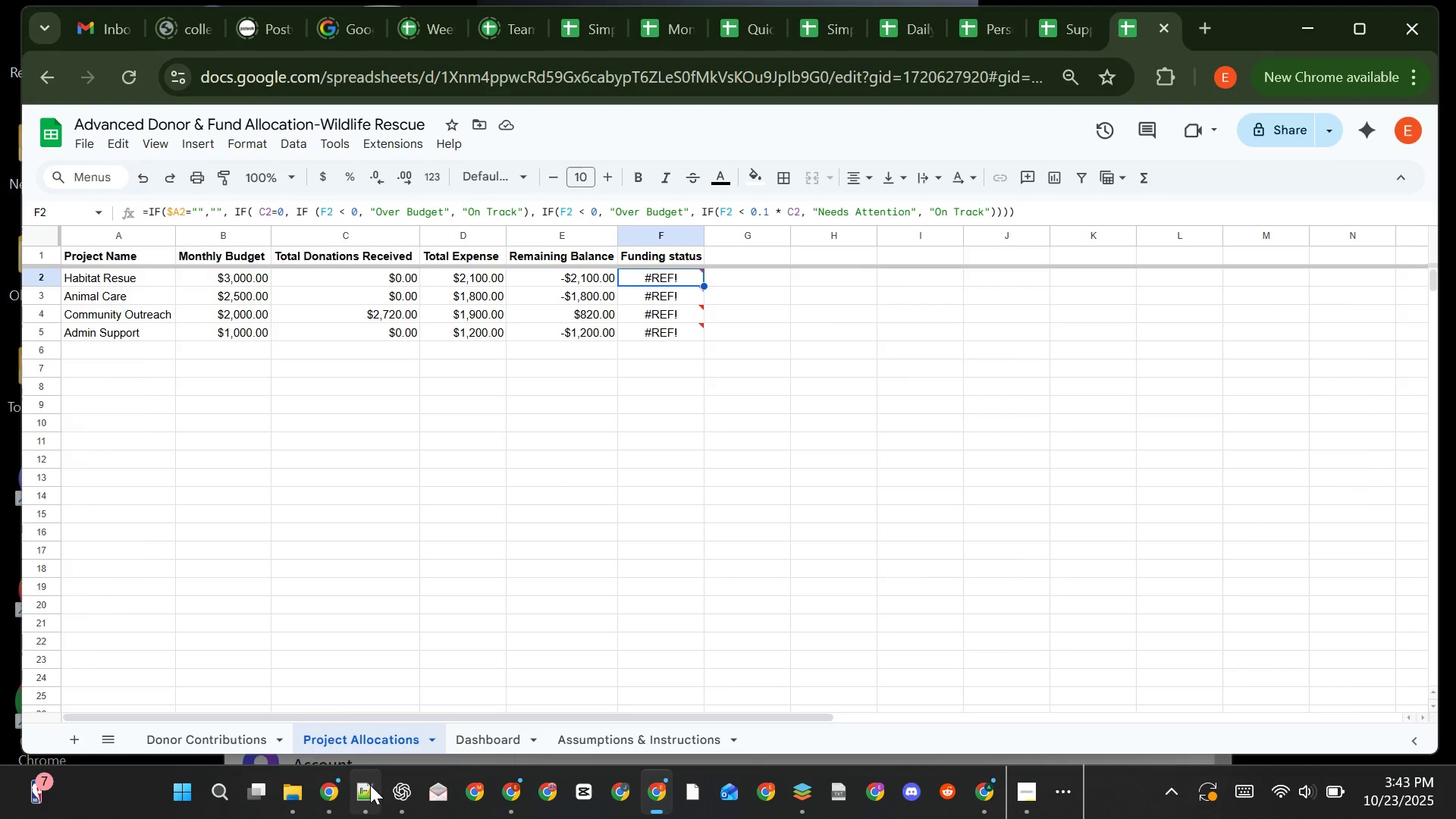 
left_click([370, 785])
 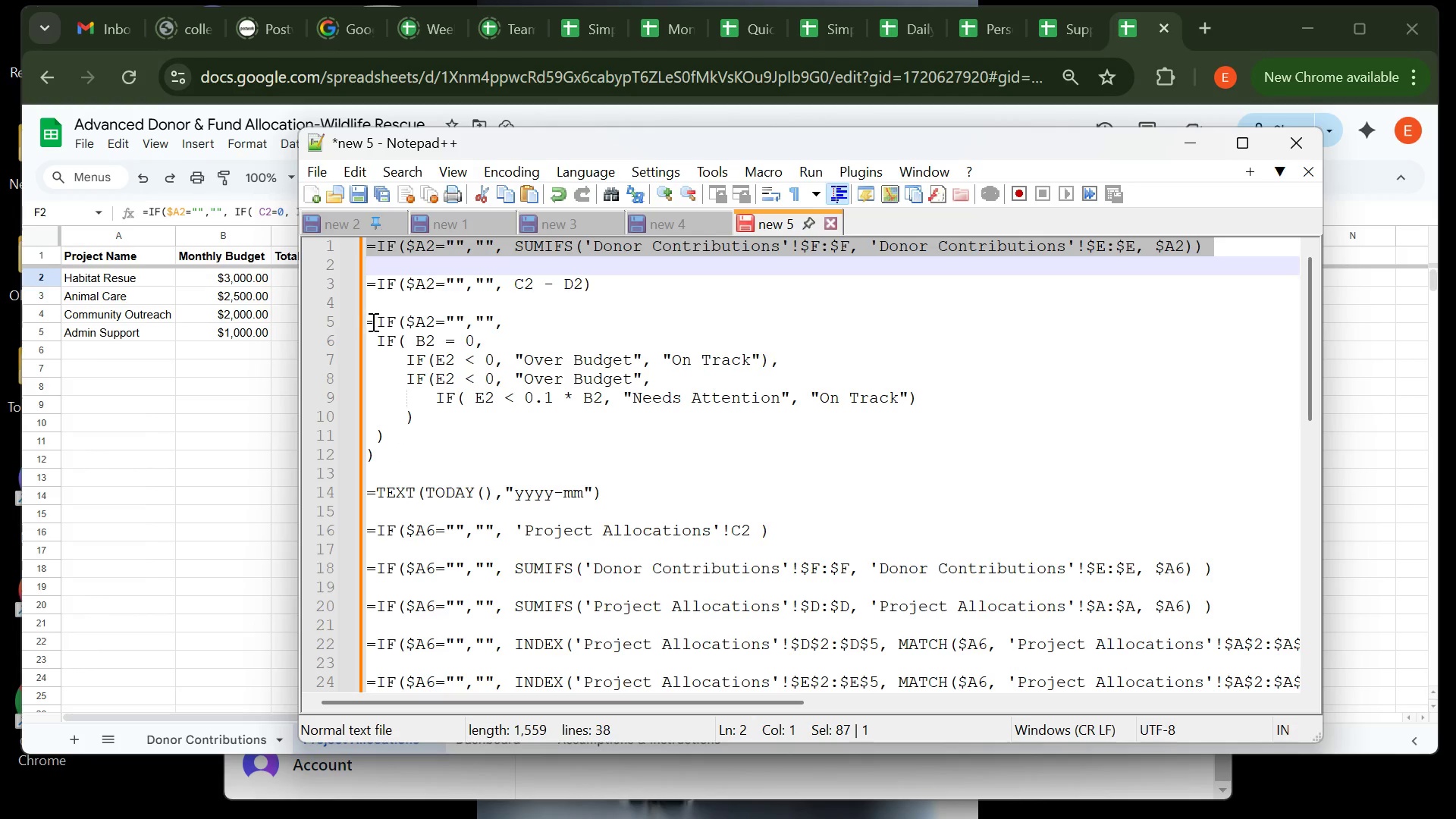 
wait(6.21)
 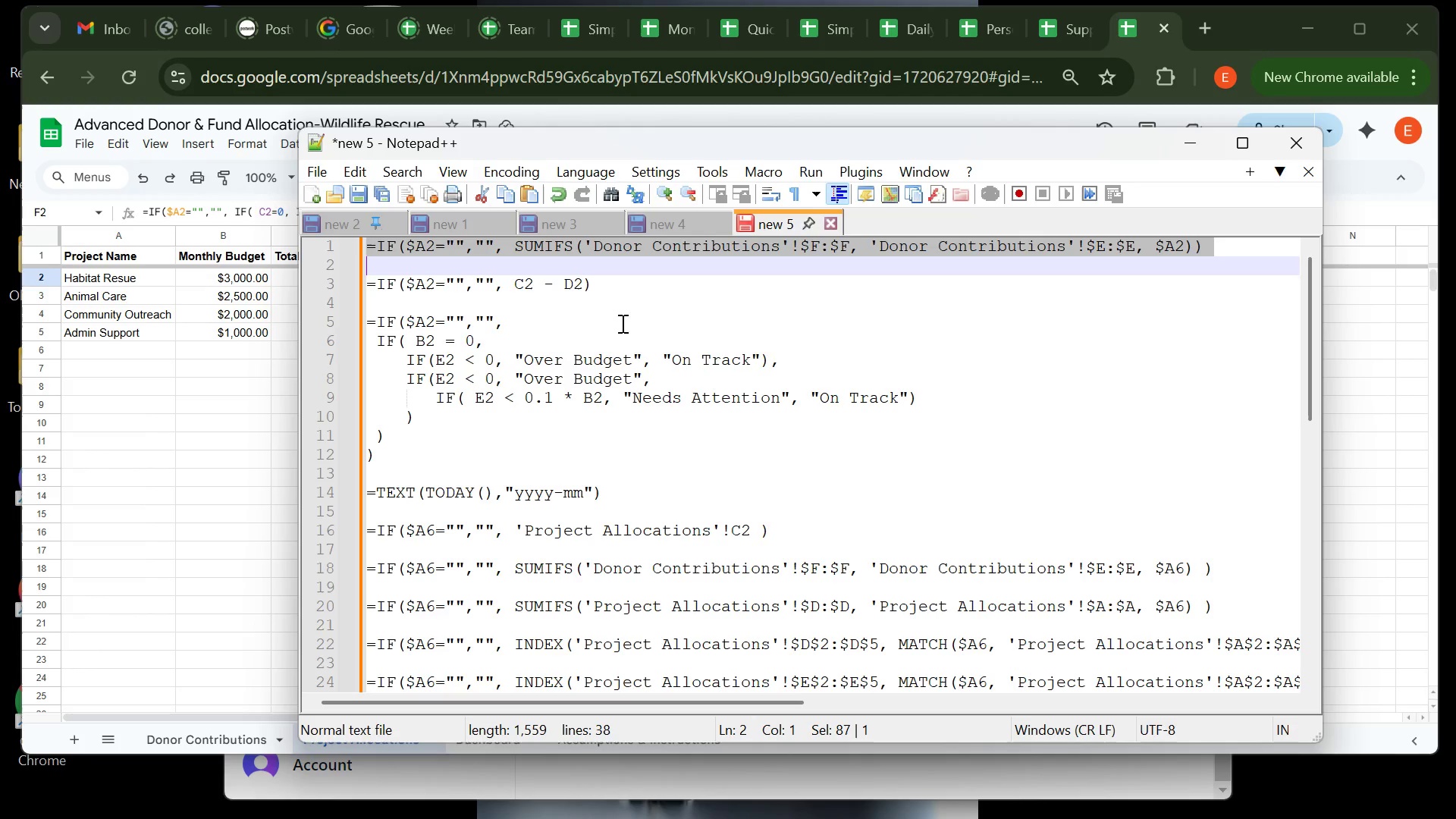 
left_click_drag(start_coordinate=[370, 321], to_coordinate=[402, 445])
 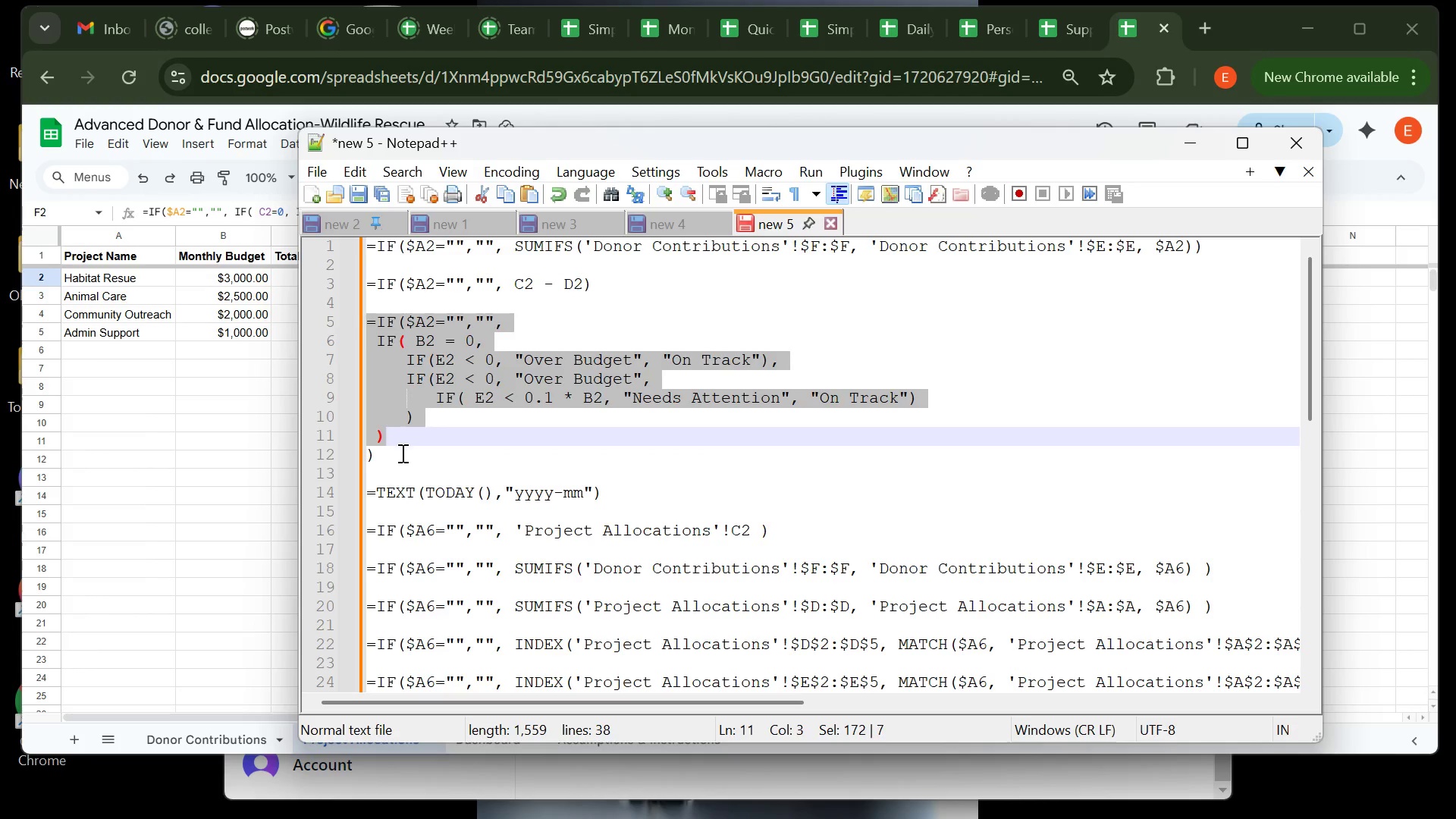 
left_click([401, 453])
 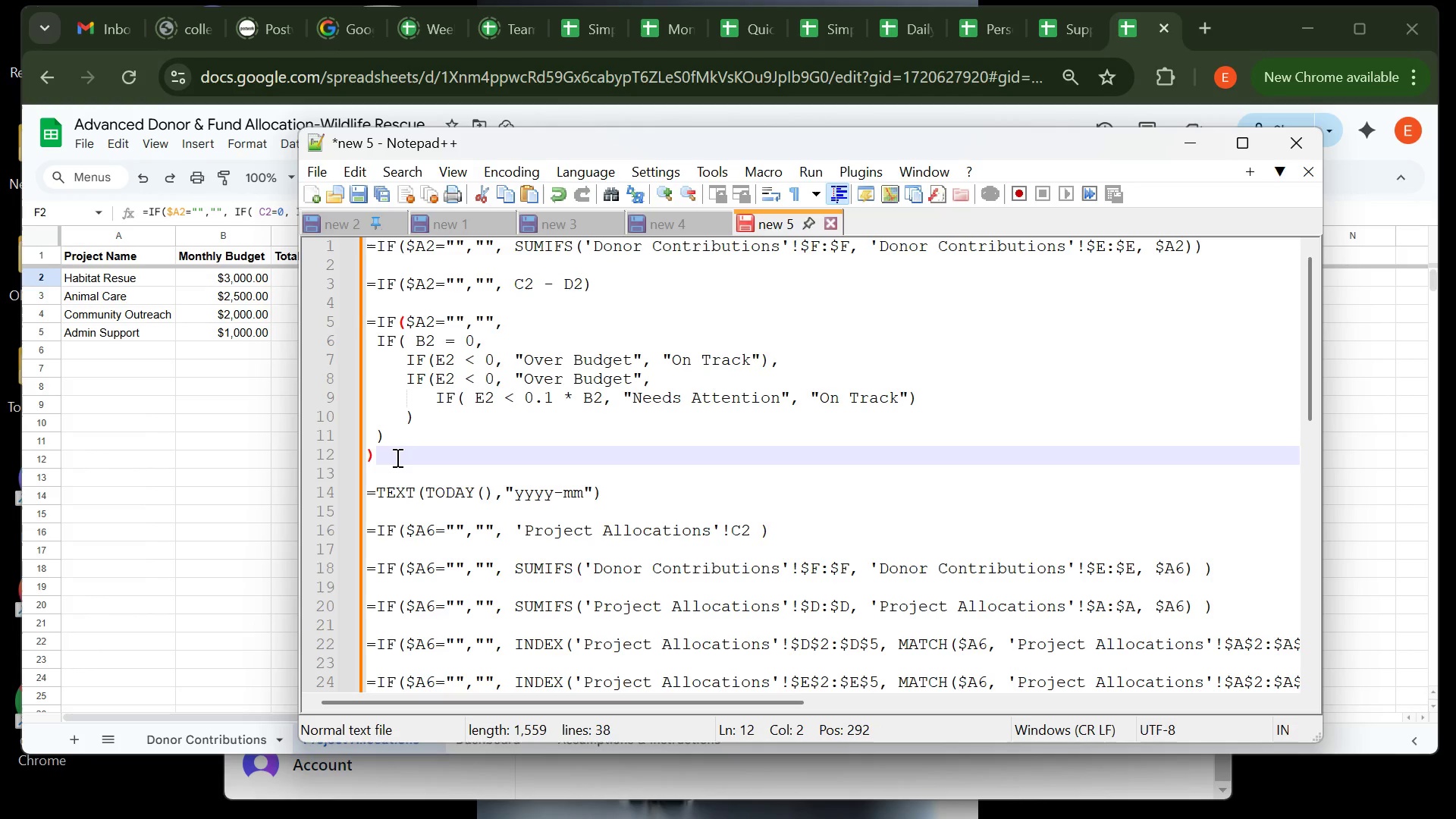 
left_click_drag(start_coordinate=[396, 457], to_coordinate=[369, 329])
 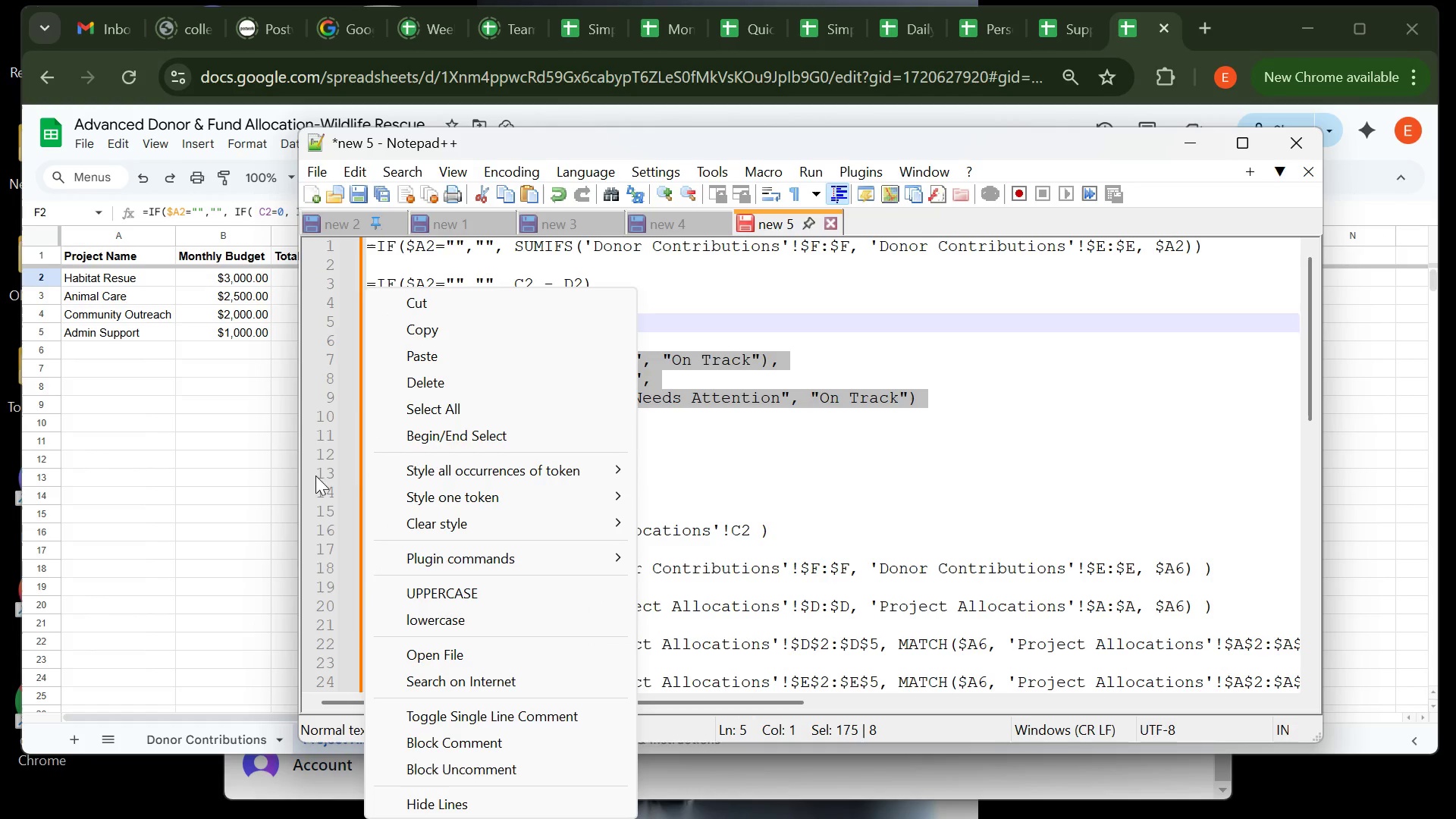 
left_click([488, 330])
 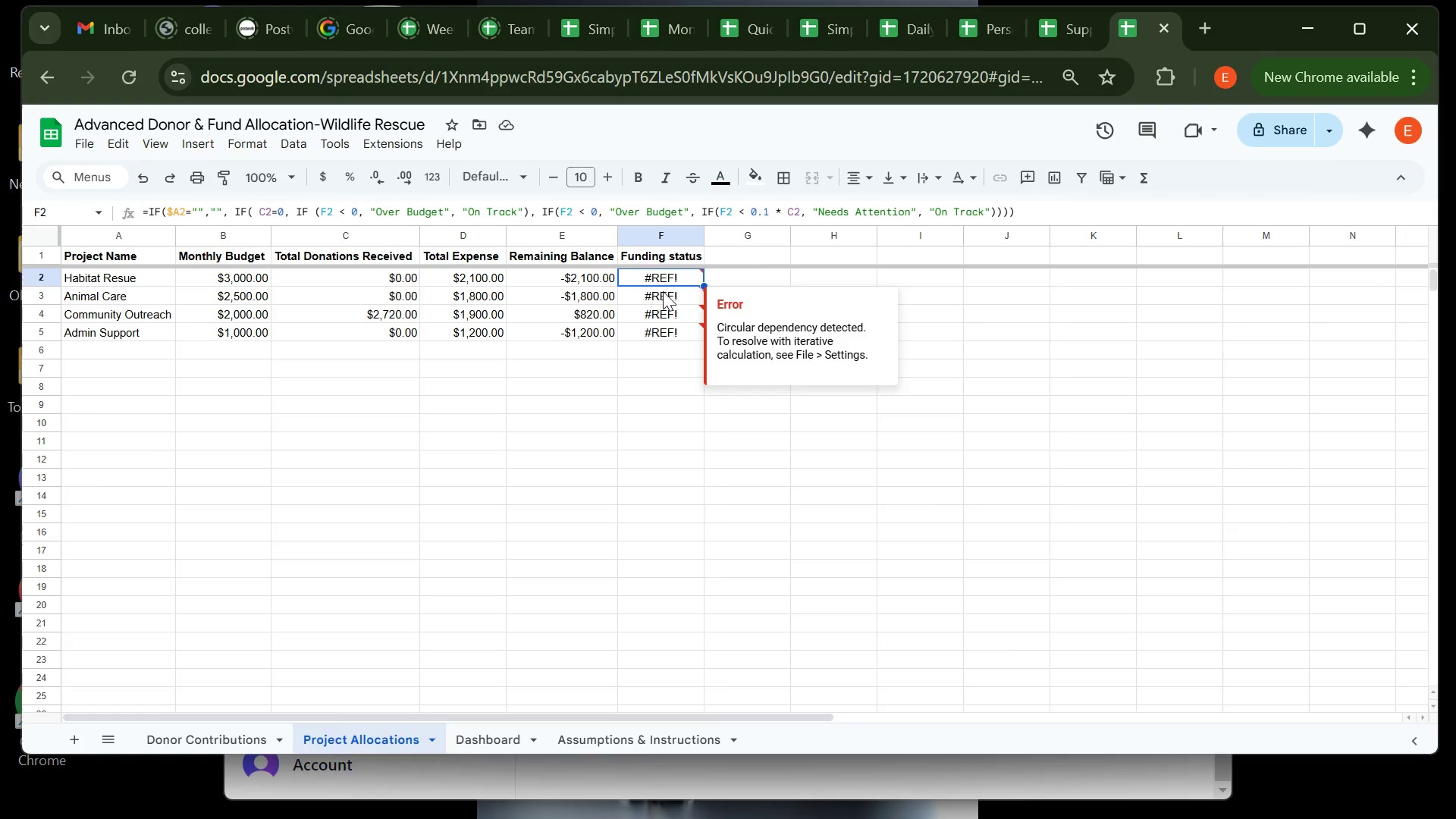 
wait(6.55)
 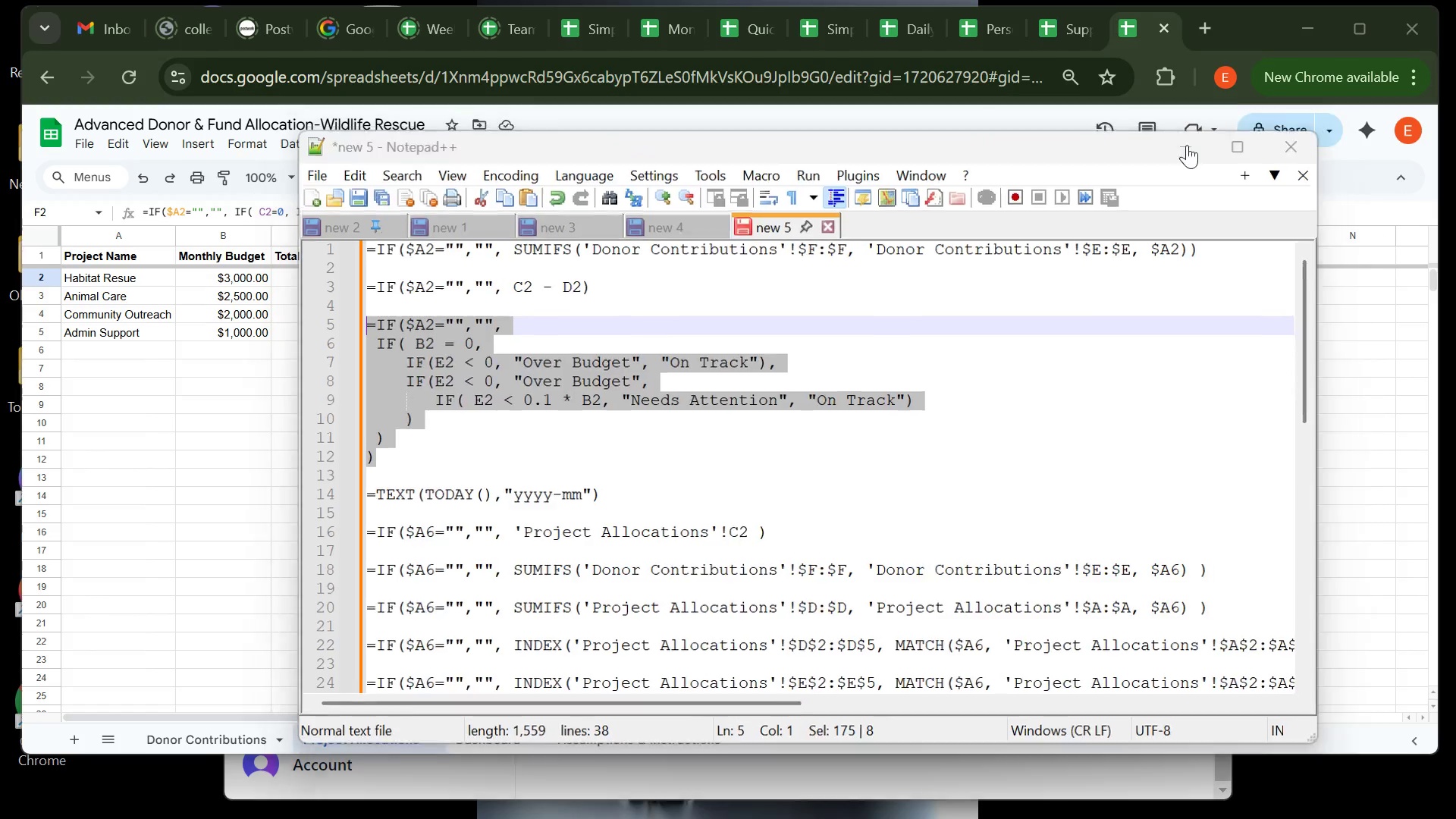 
left_click([1037, 209])
 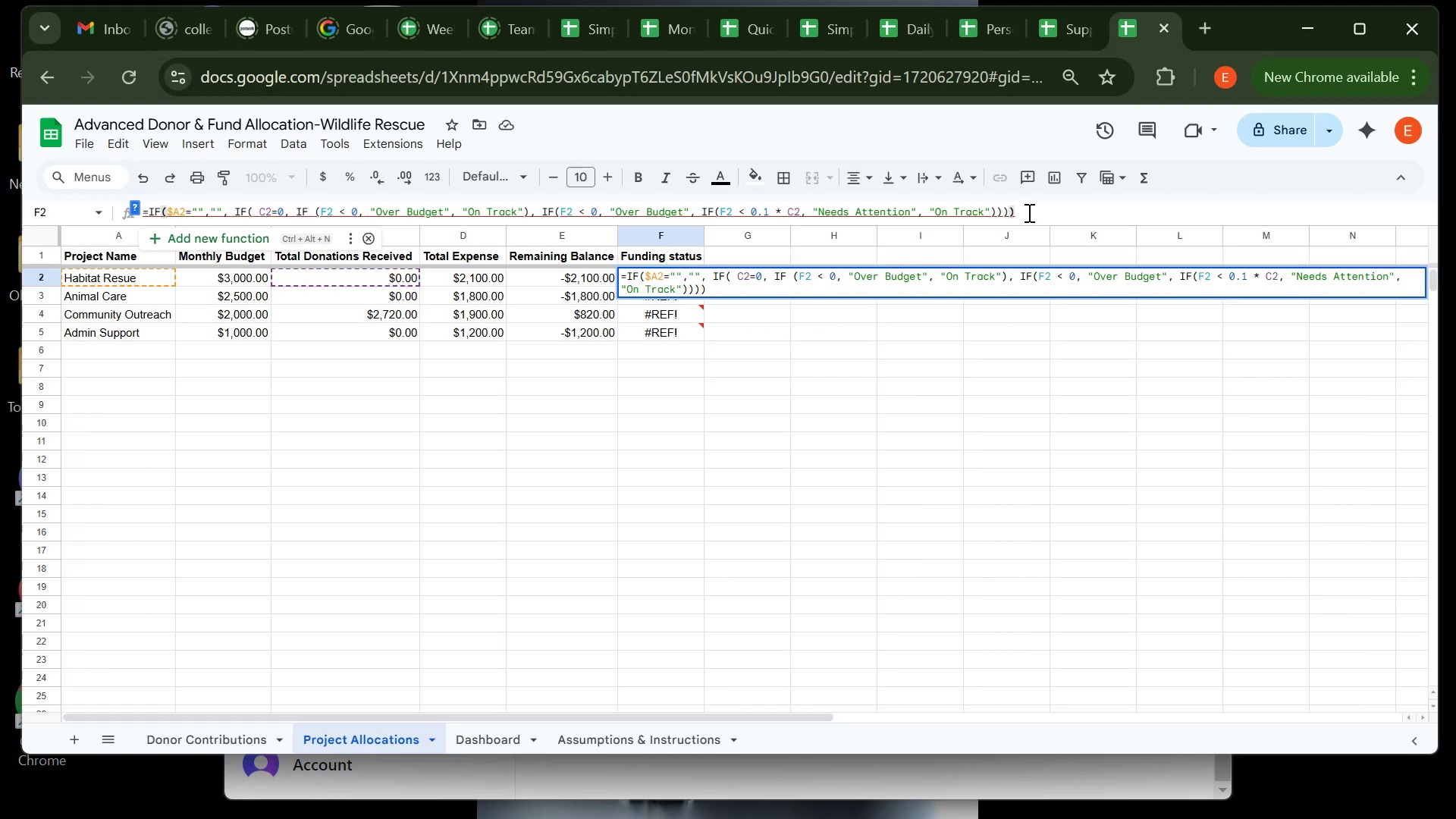 
left_click_drag(start_coordinate=[1028, 212], to_coordinate=[142, 303])
 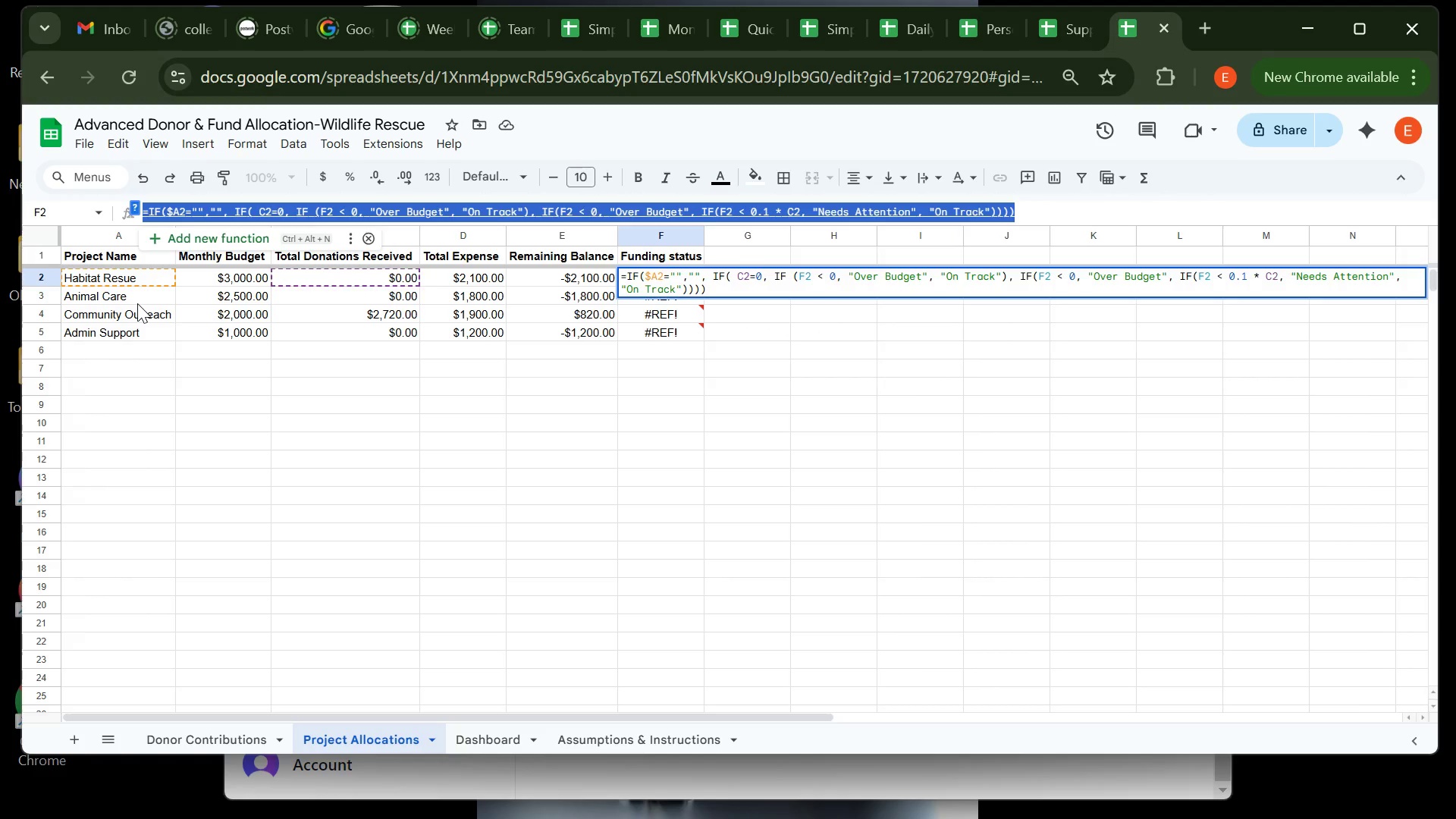 
key(Control+V)
 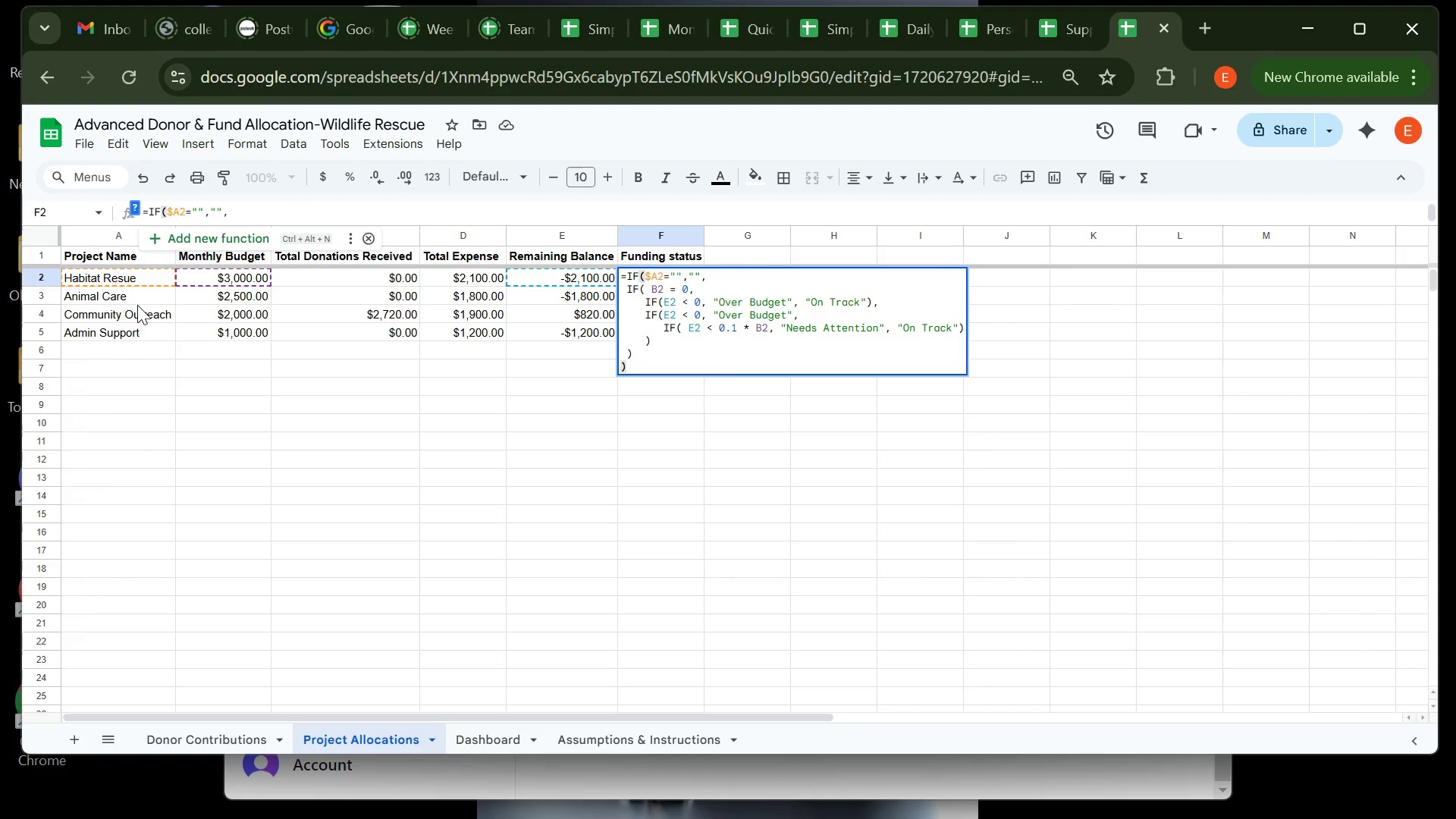 
wait(5.62)
 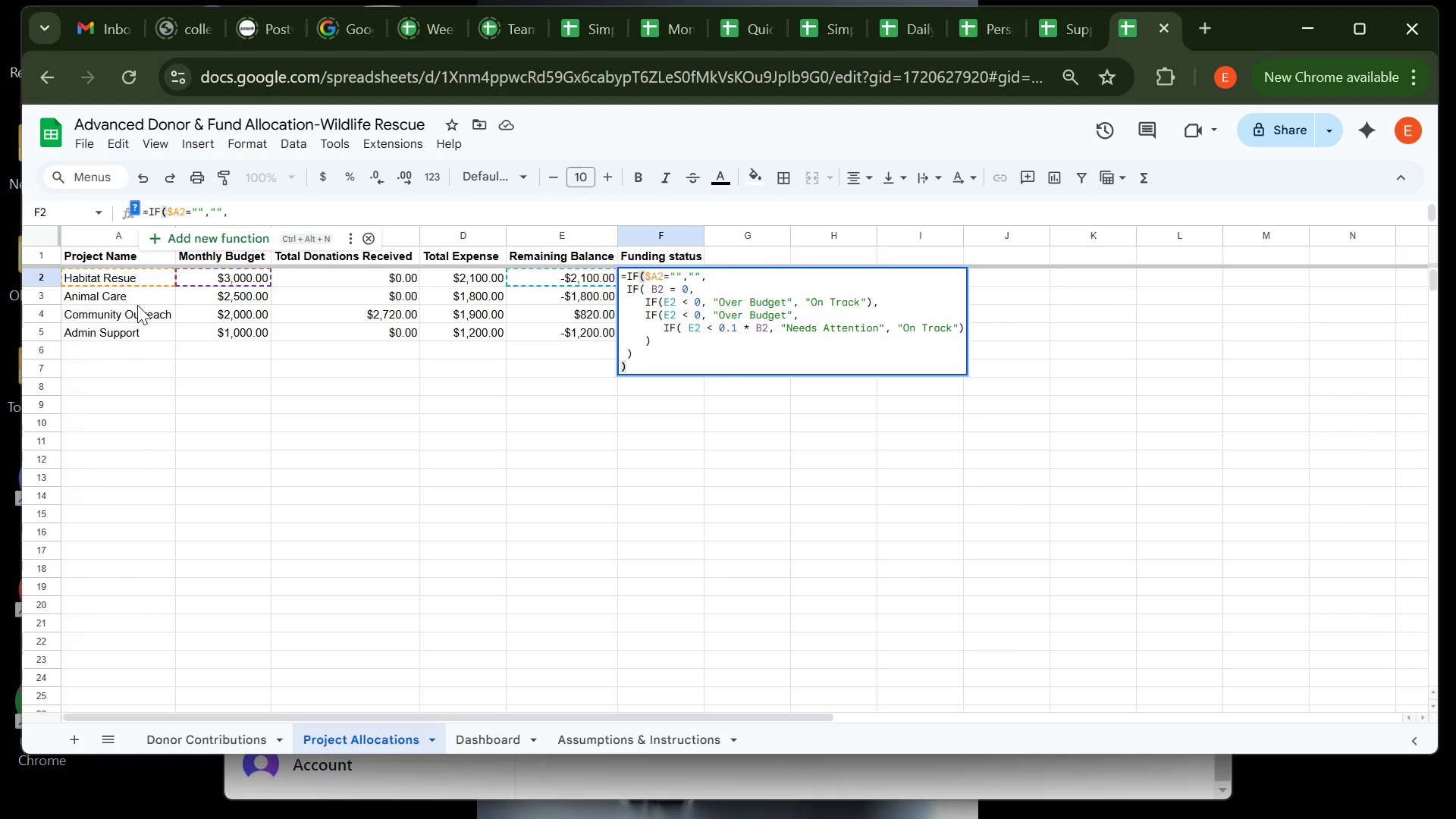 
key(Enter)
 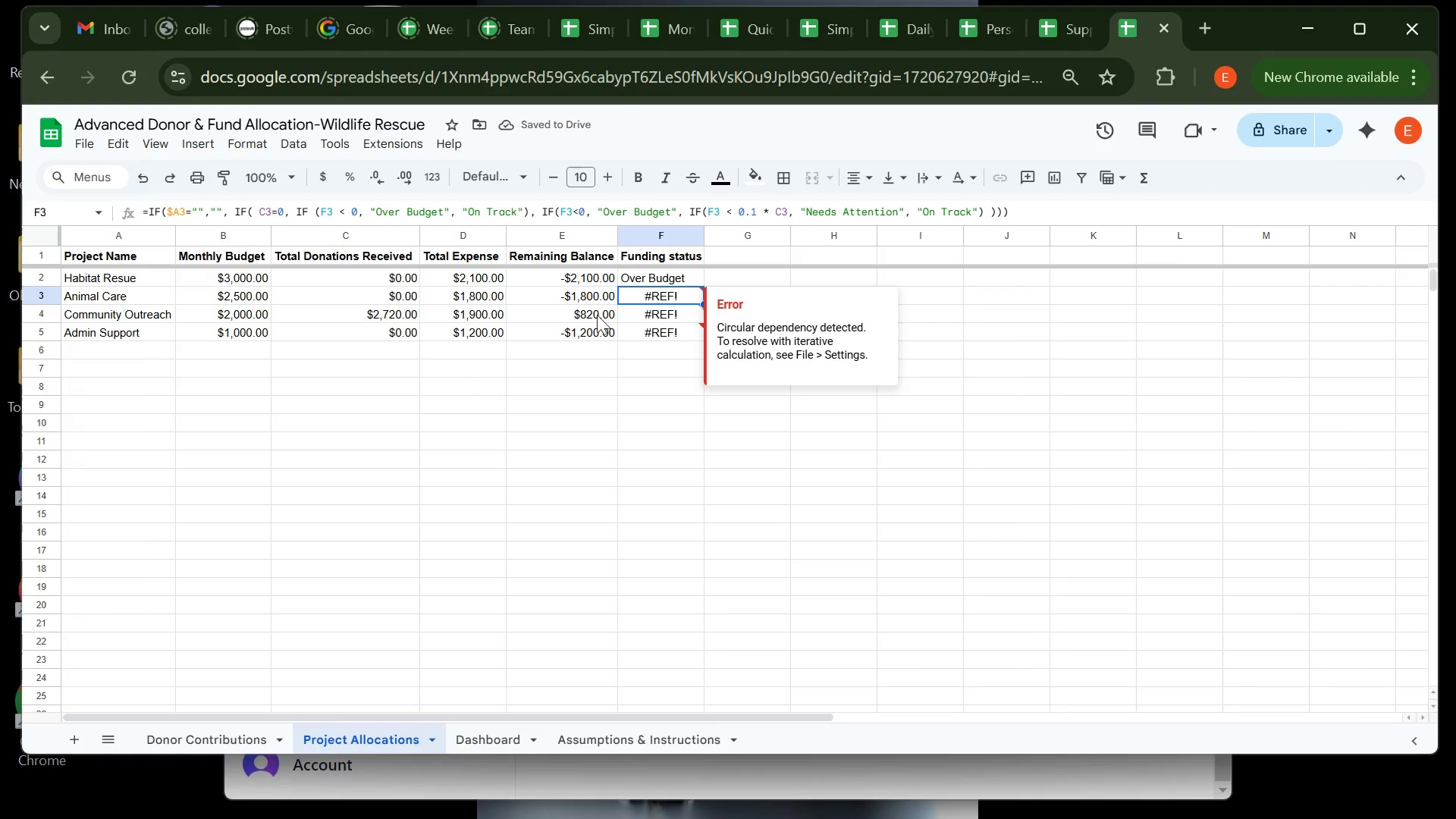 
left_click([677, 271])
 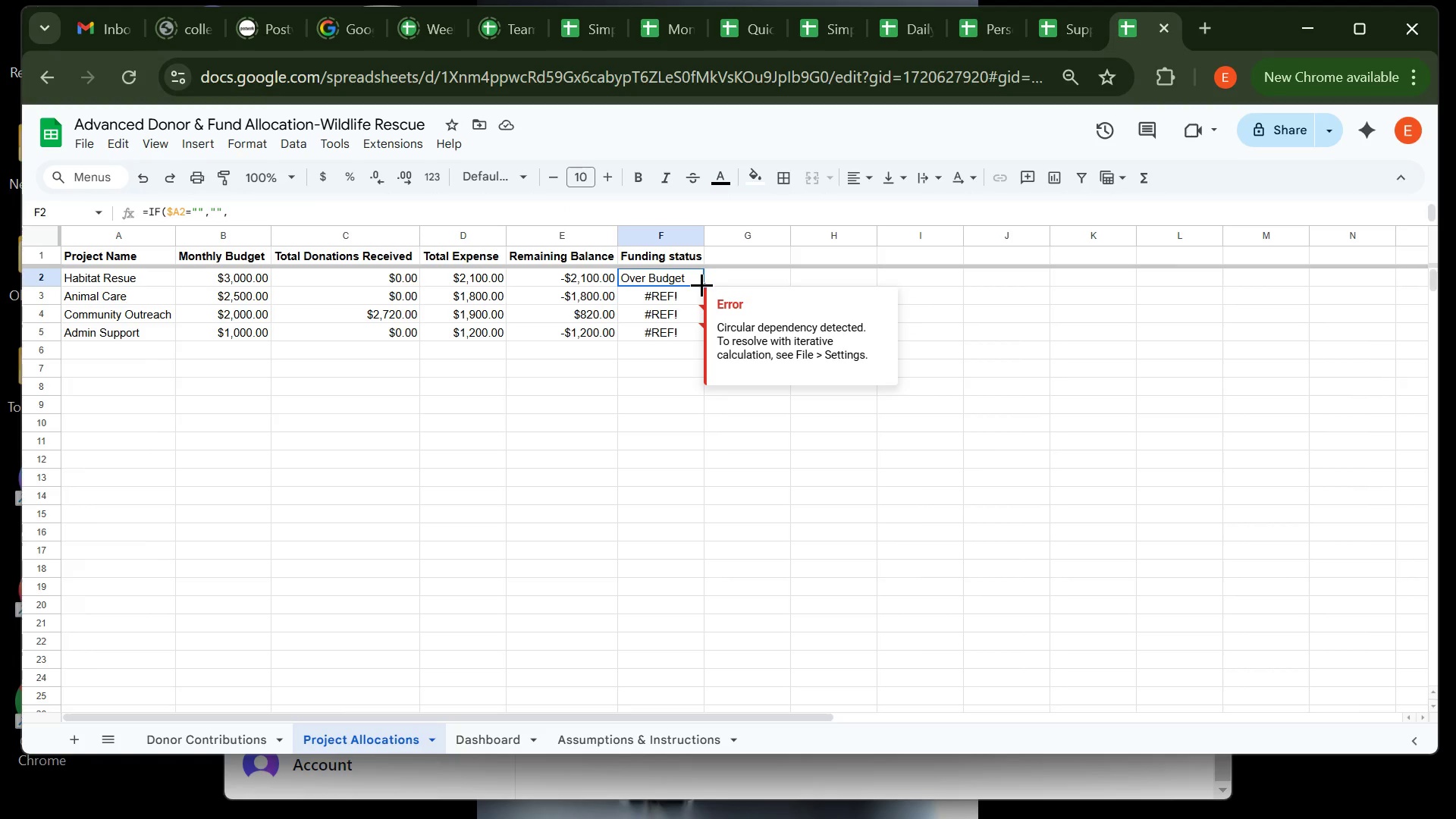 
left_click_drag(start_coordinate=[701, 284], to_coordinate=[686, 333])
 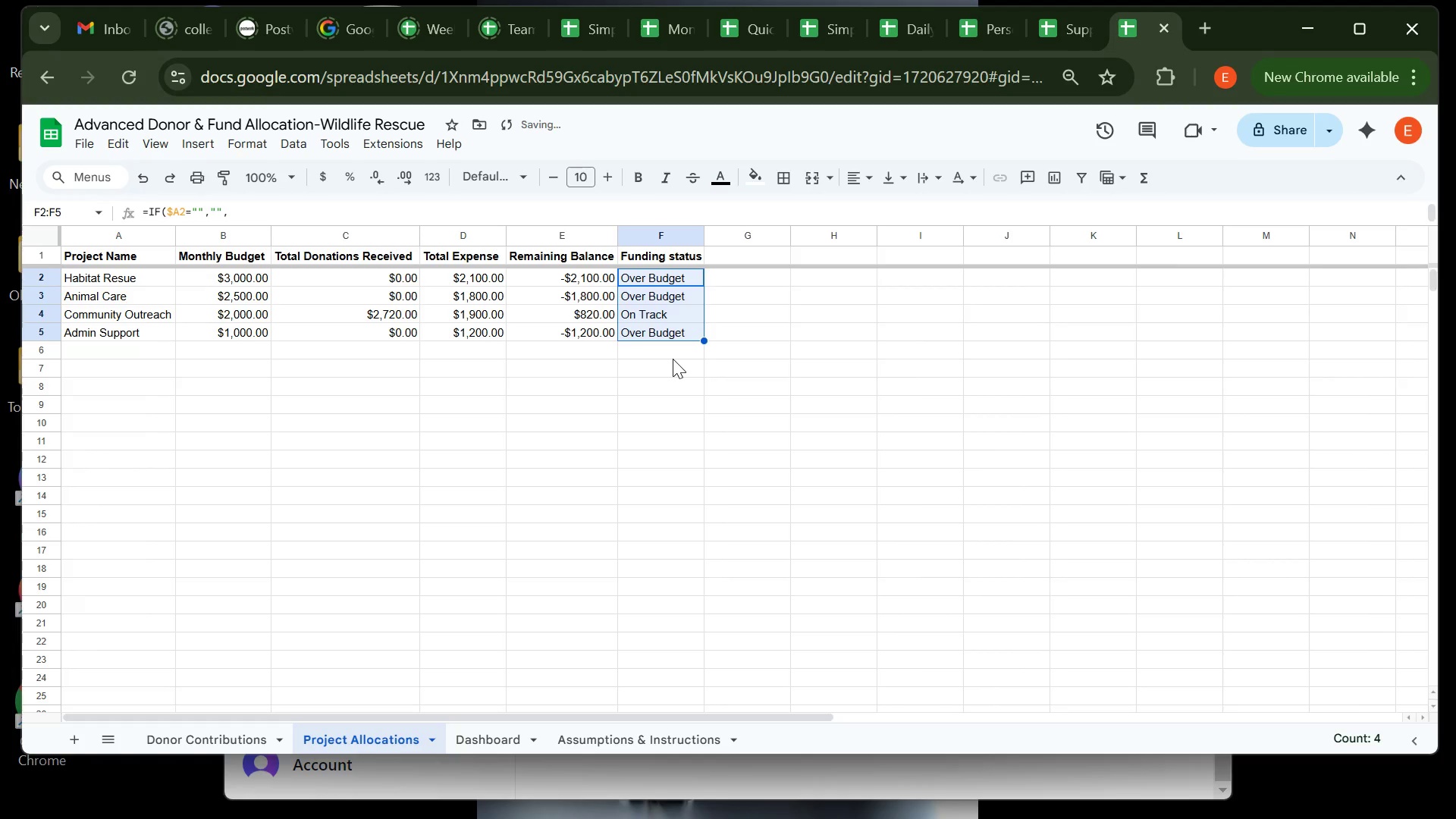 
left_click([673, 359])
 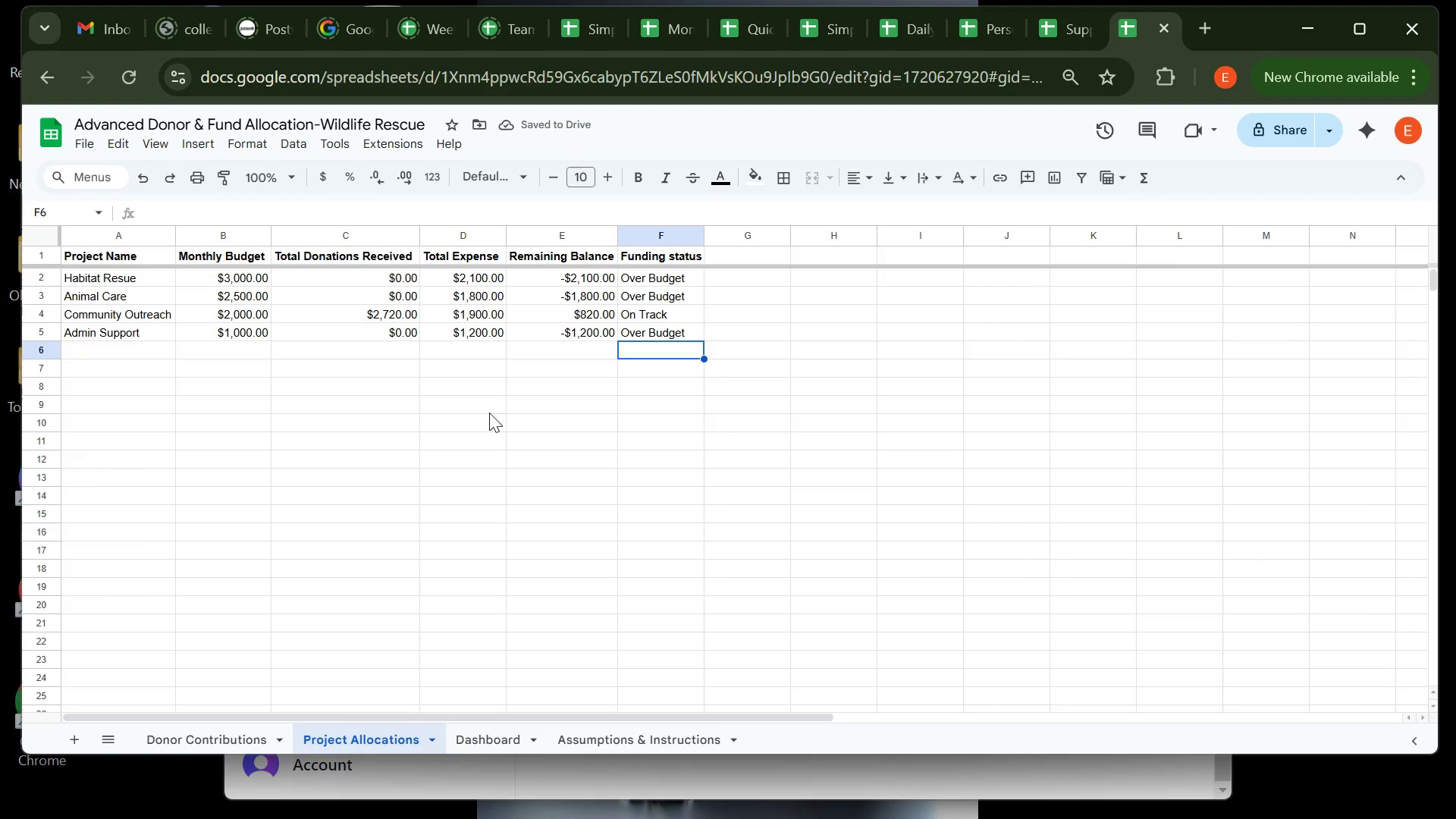 
left_click([489, 413])
 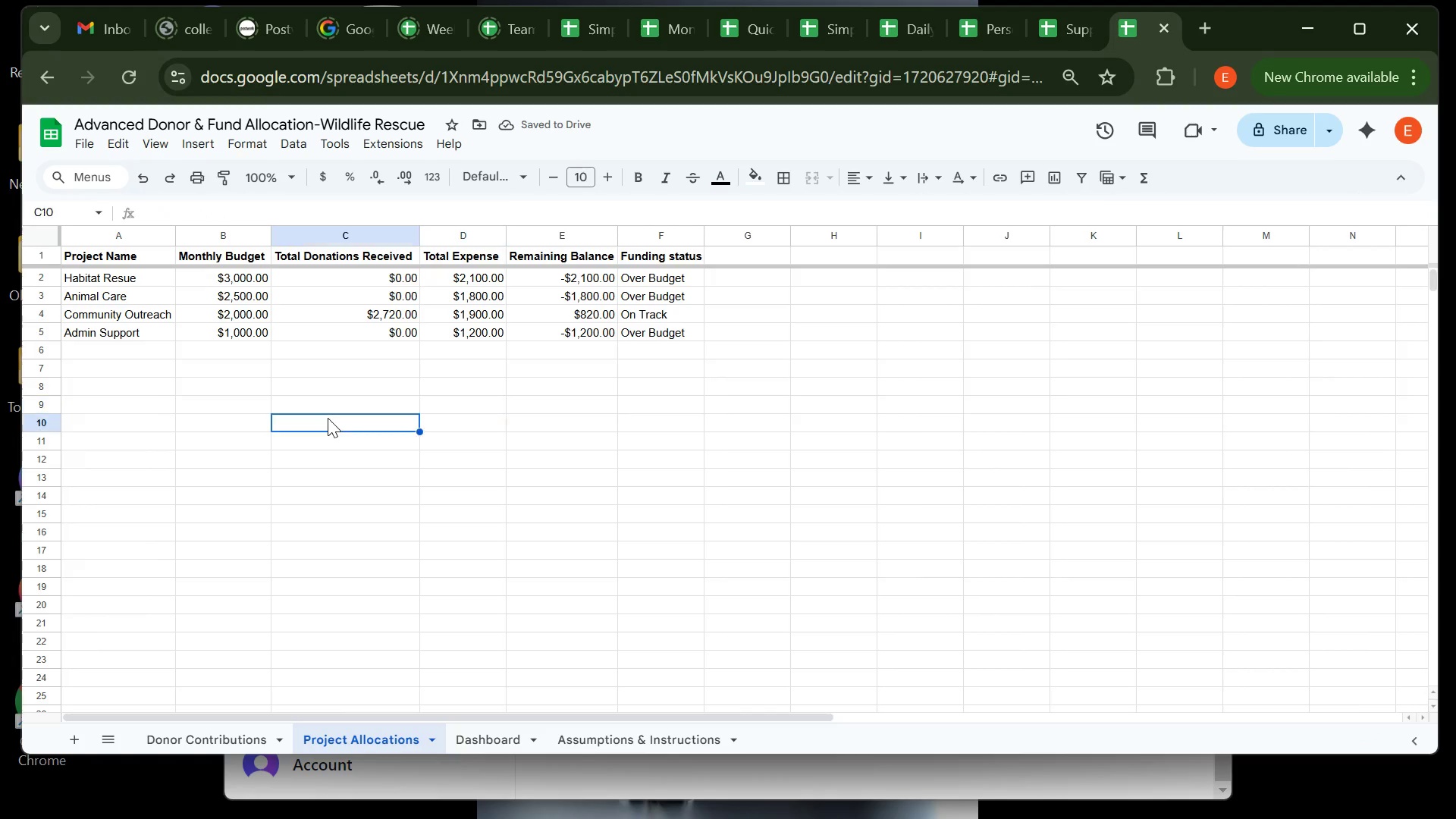 
left_click([328, 418])
 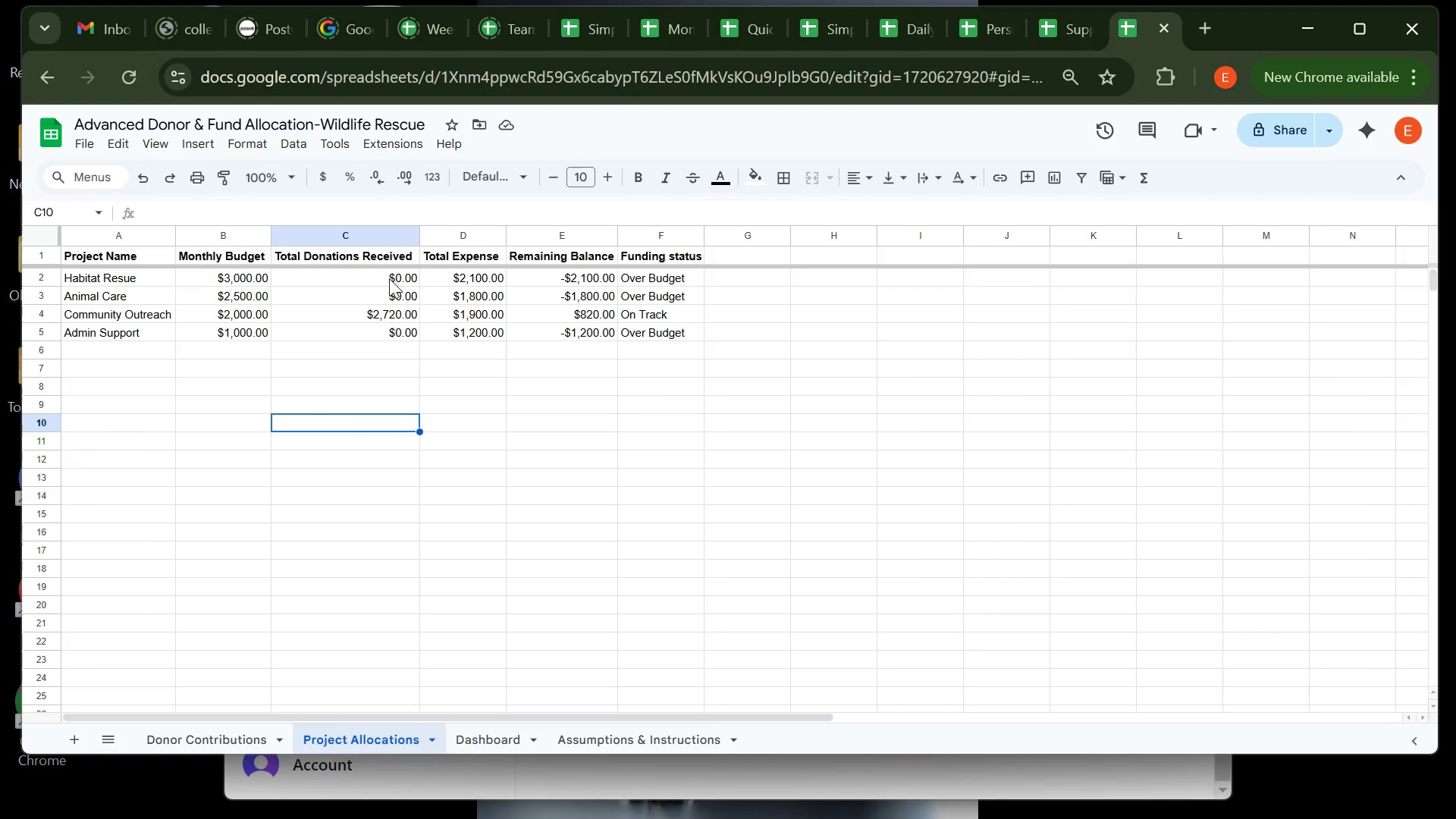 
left_click_drag(start_coordinate=[389, 278], to_coordinate=[395, 325])
 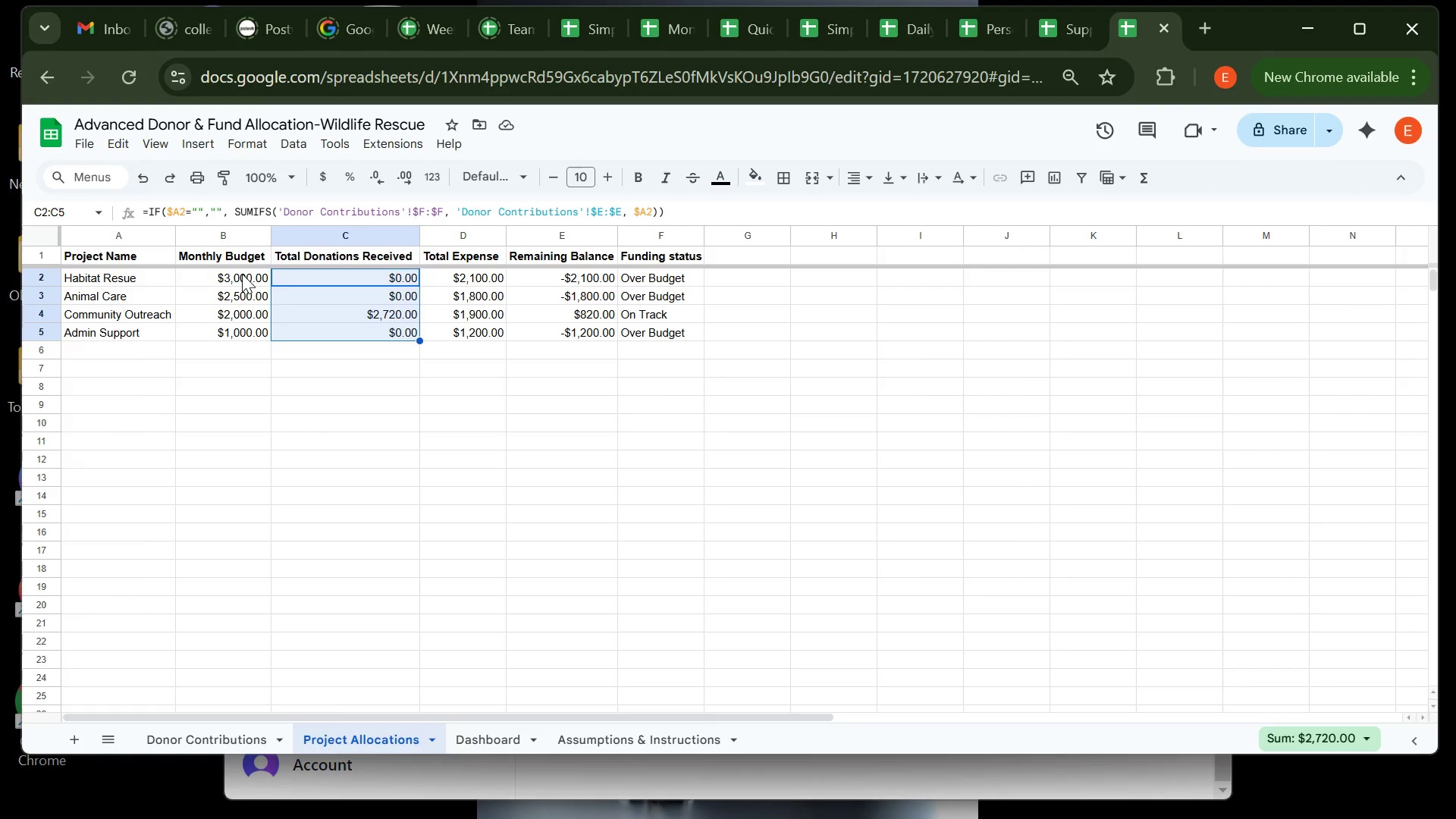 
left_click([242, 274])
 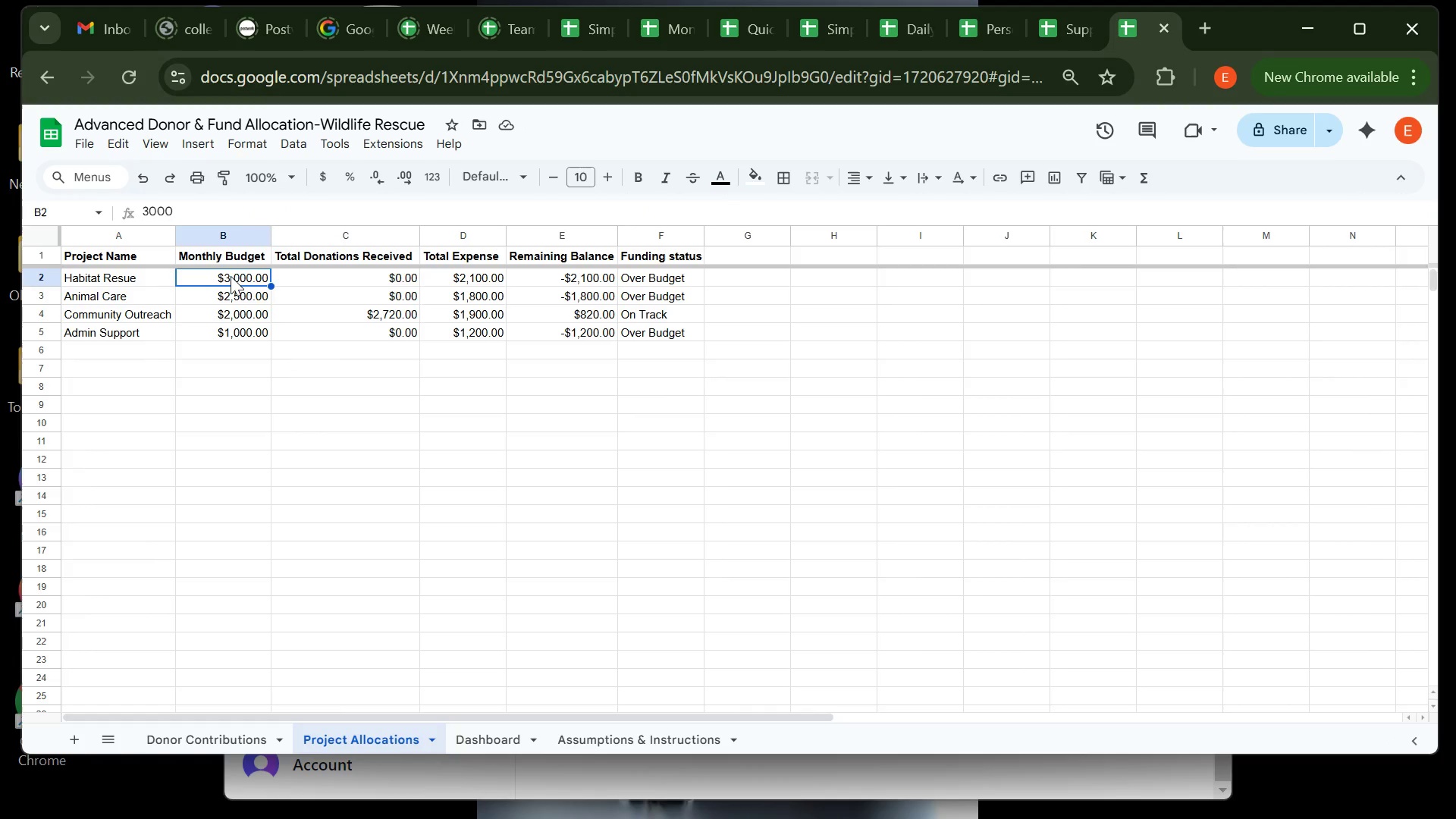 
left_click_drag(start_coordinate=[231, 276], to_coordinate=[651, 333])
 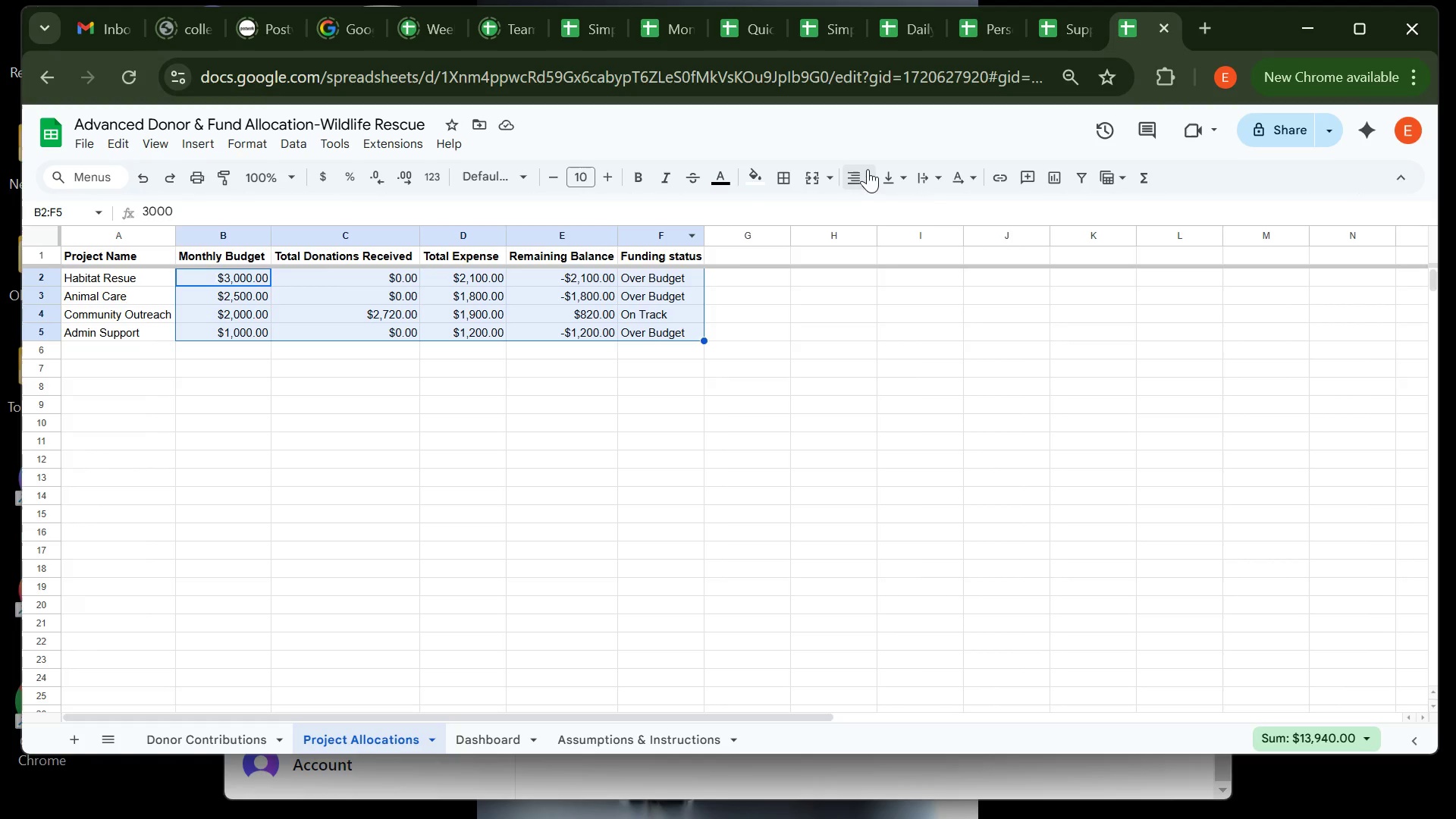 
left_click([868, 169])
 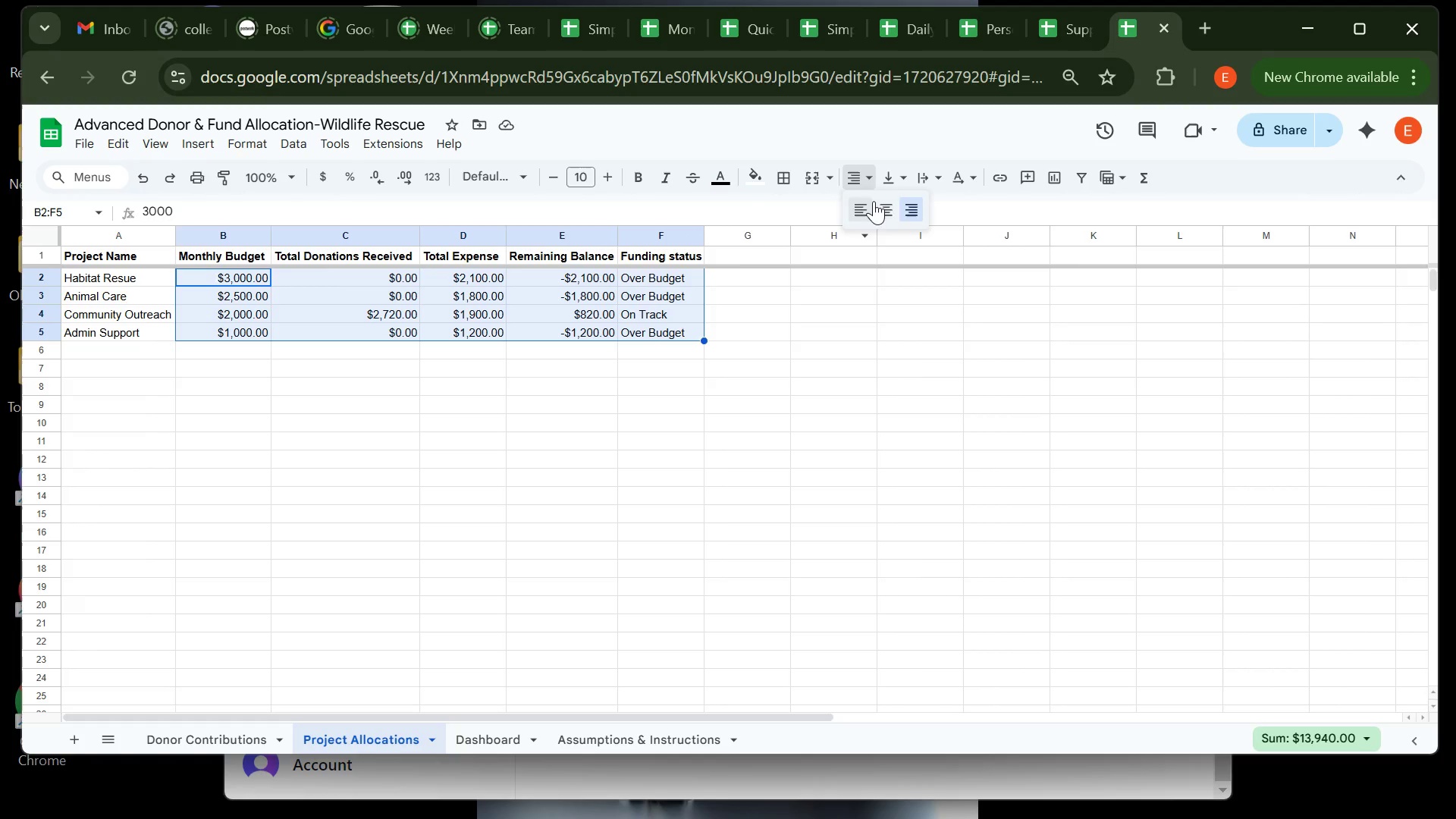 
left_click([883, 214])
 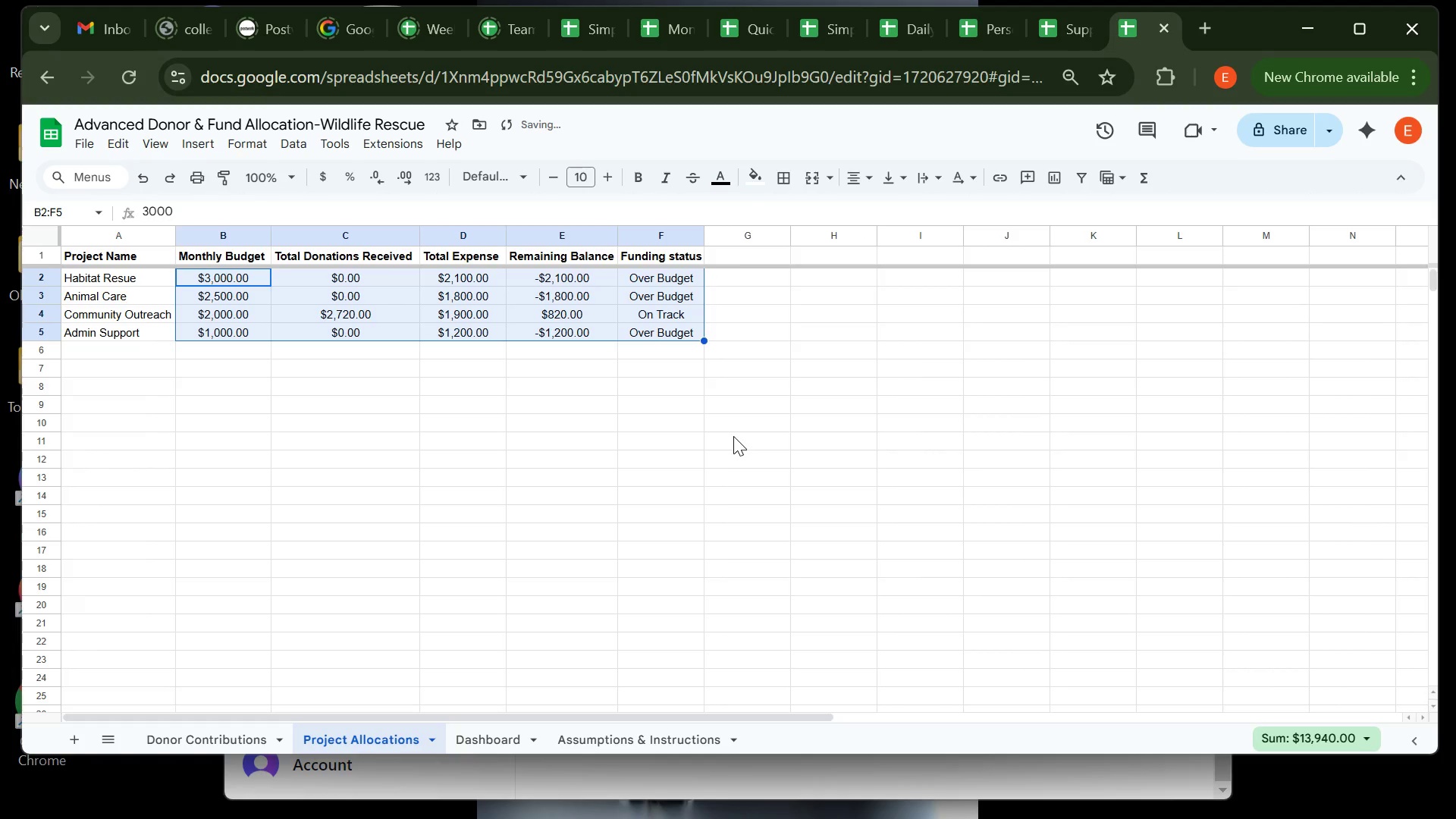 
left_click([733, 436])
 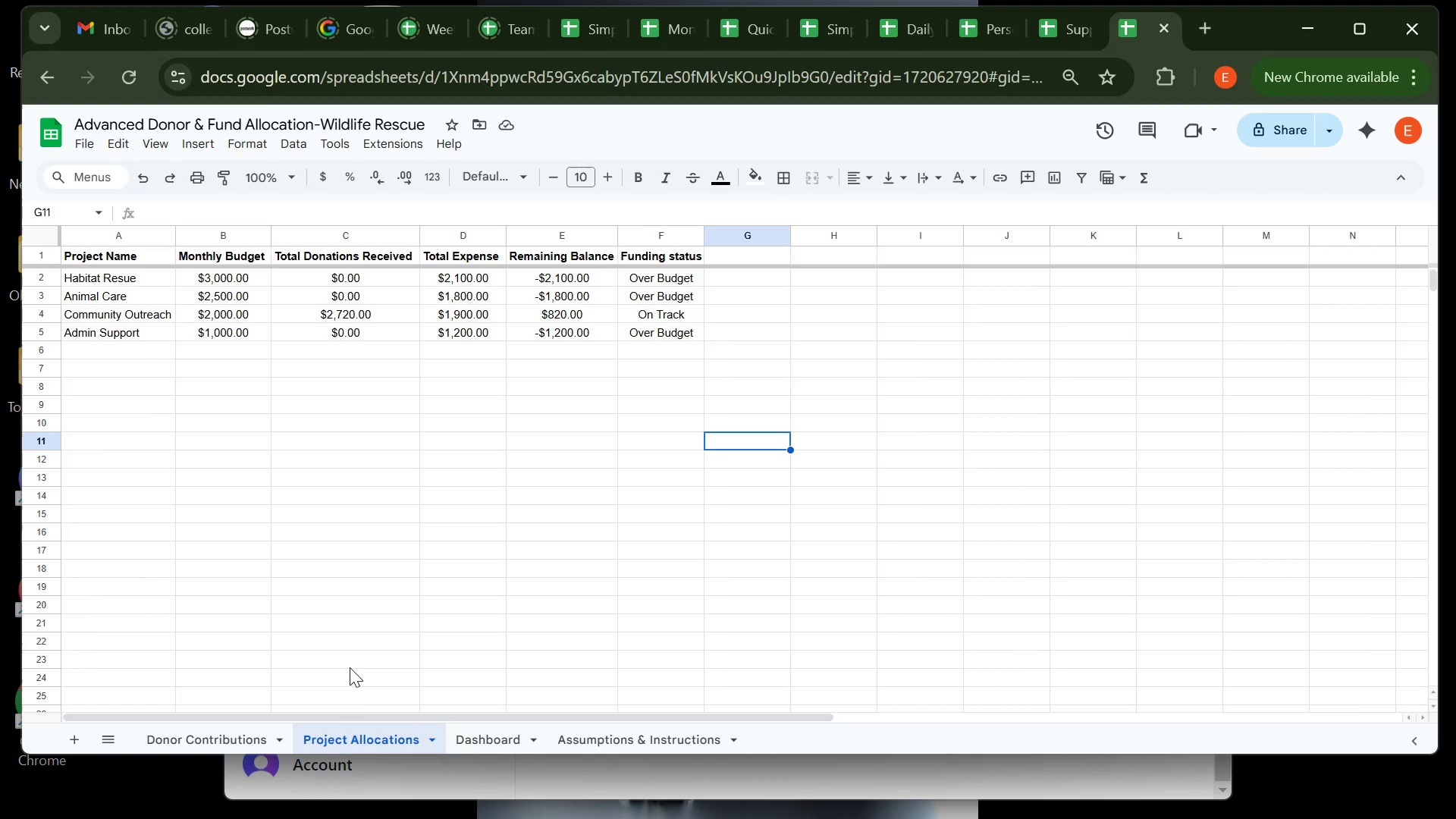 
wait(12.85)
 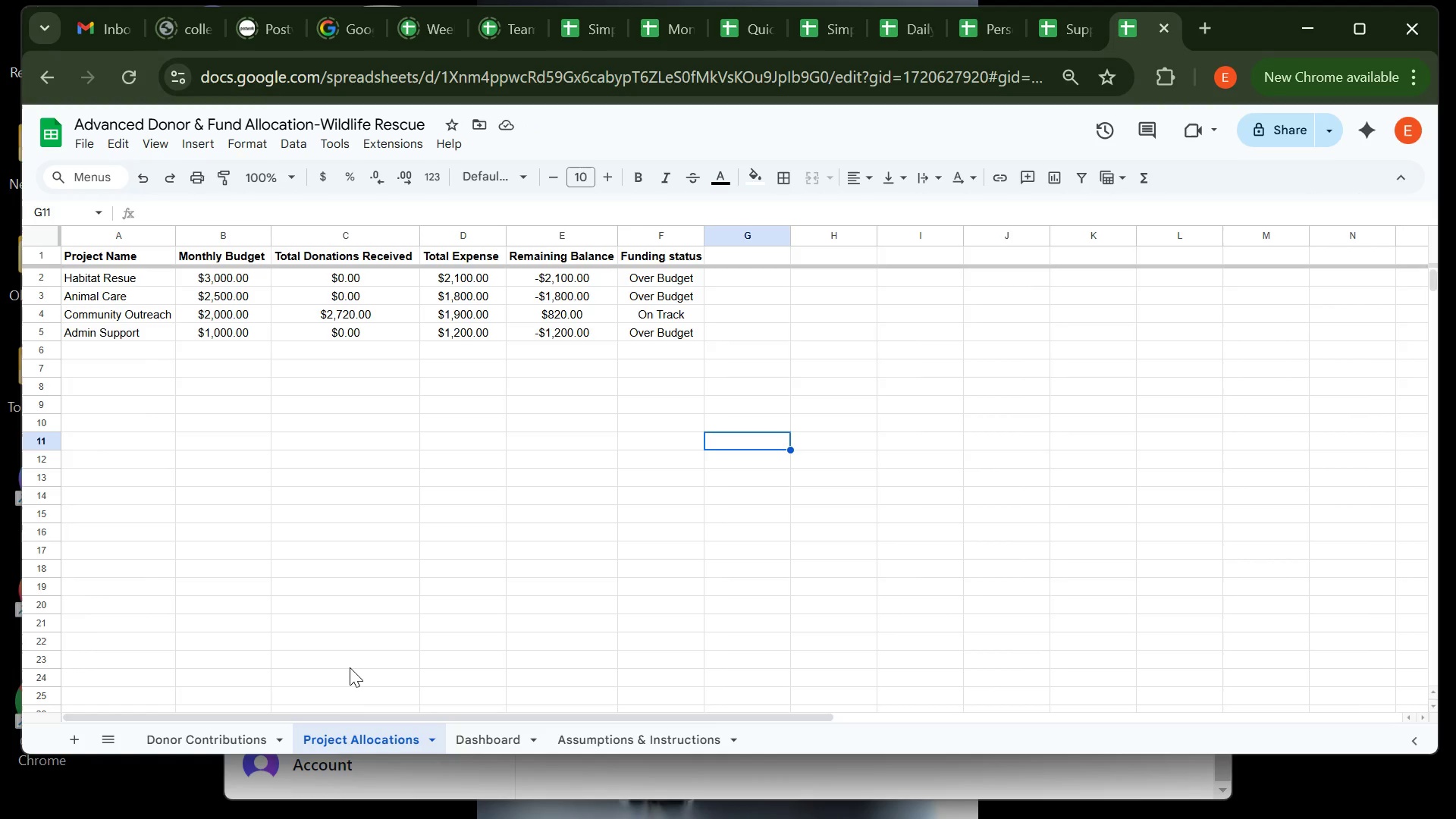 
left_click([655, 323])
 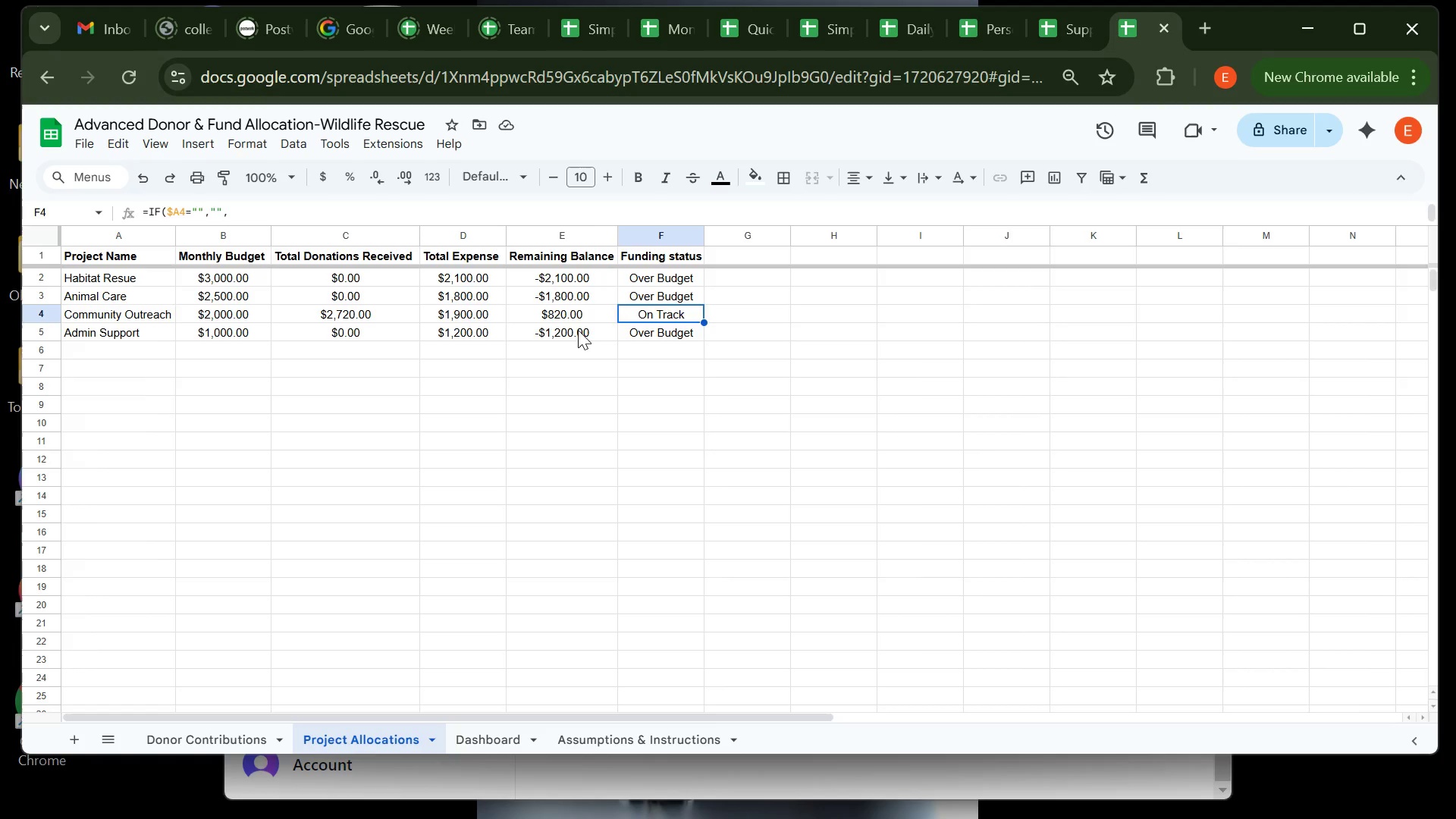 
left_click([578, 330])
 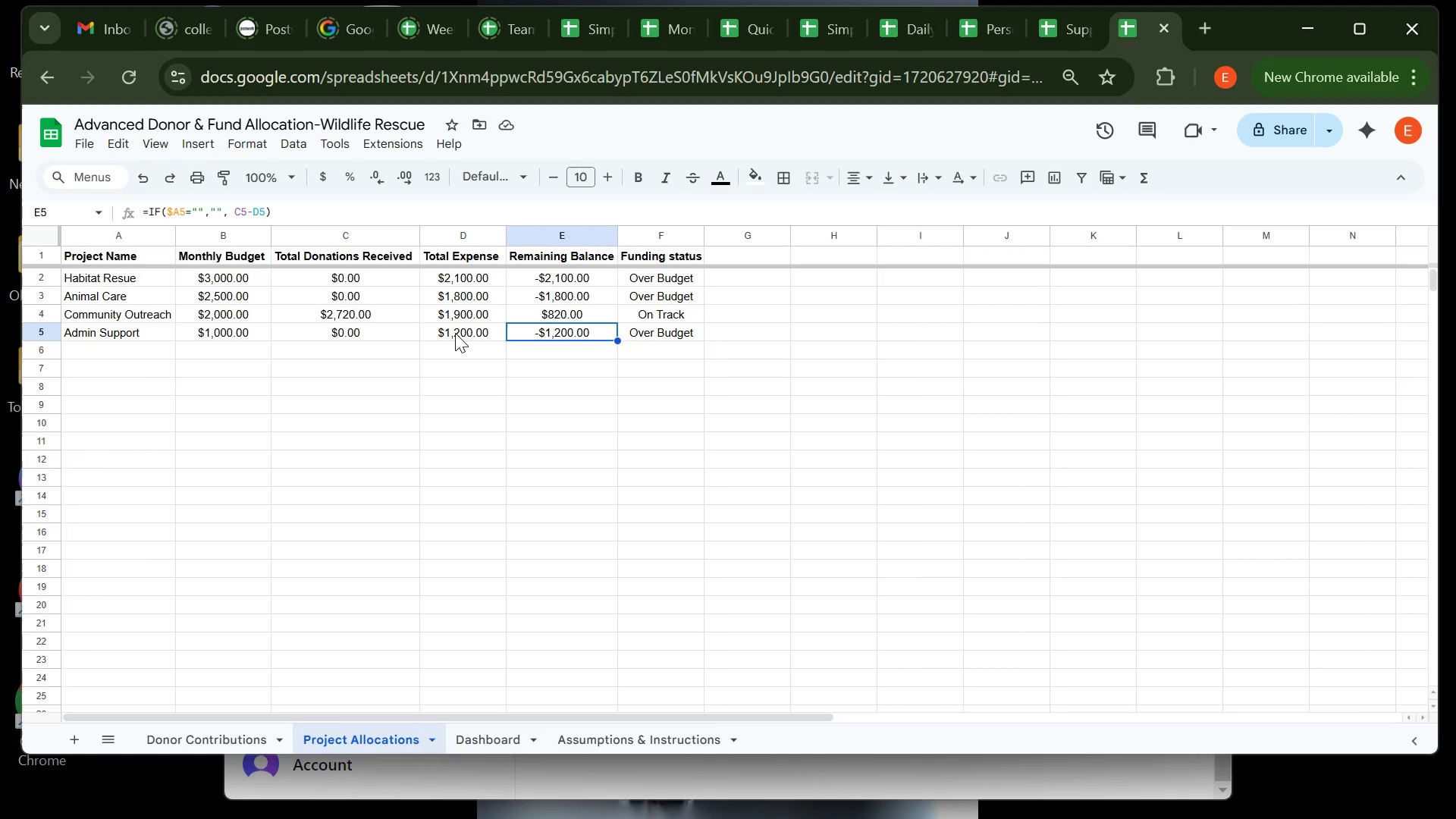 
left_click([455, 333])
 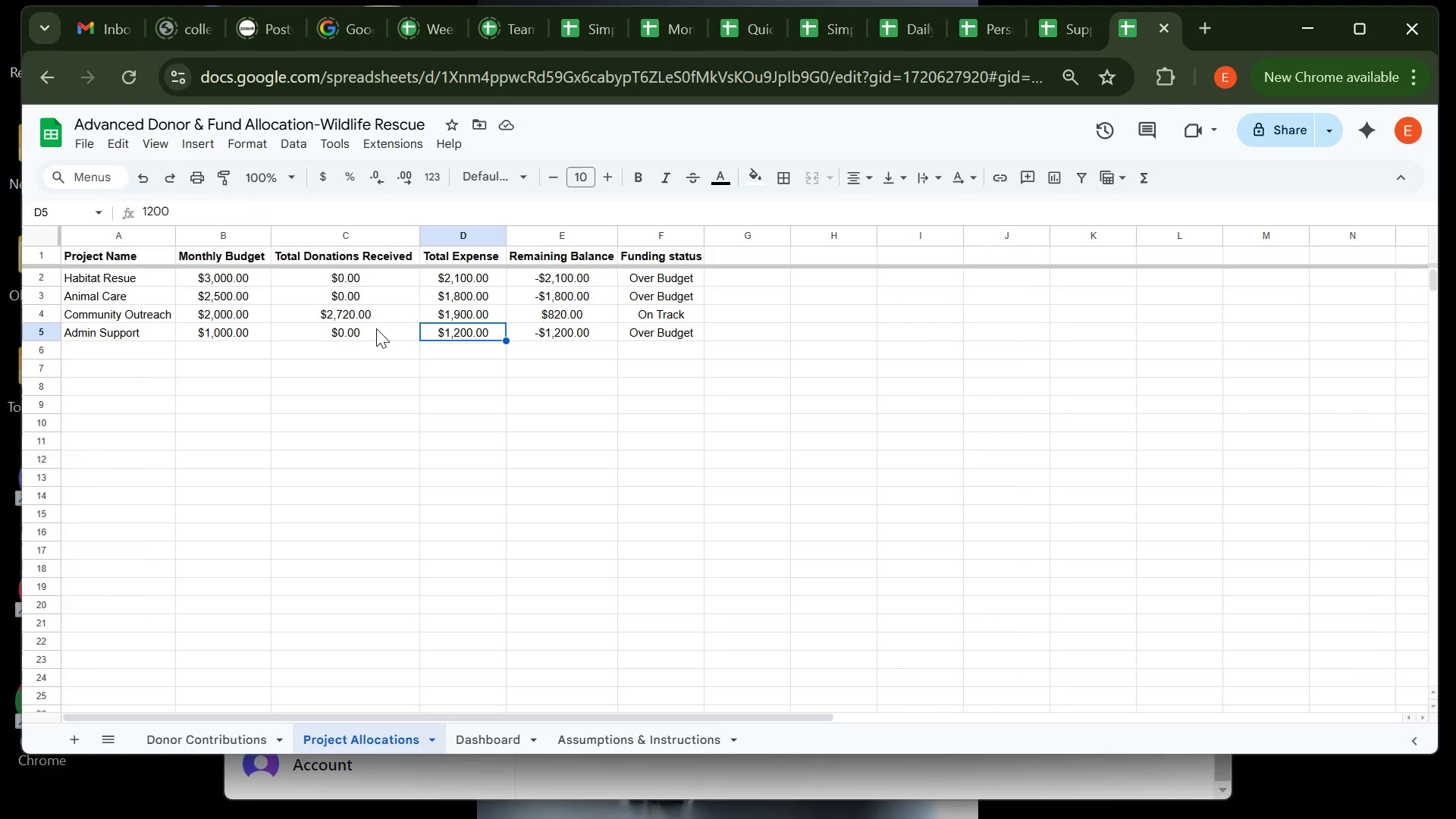 
left_click([376, 328])
 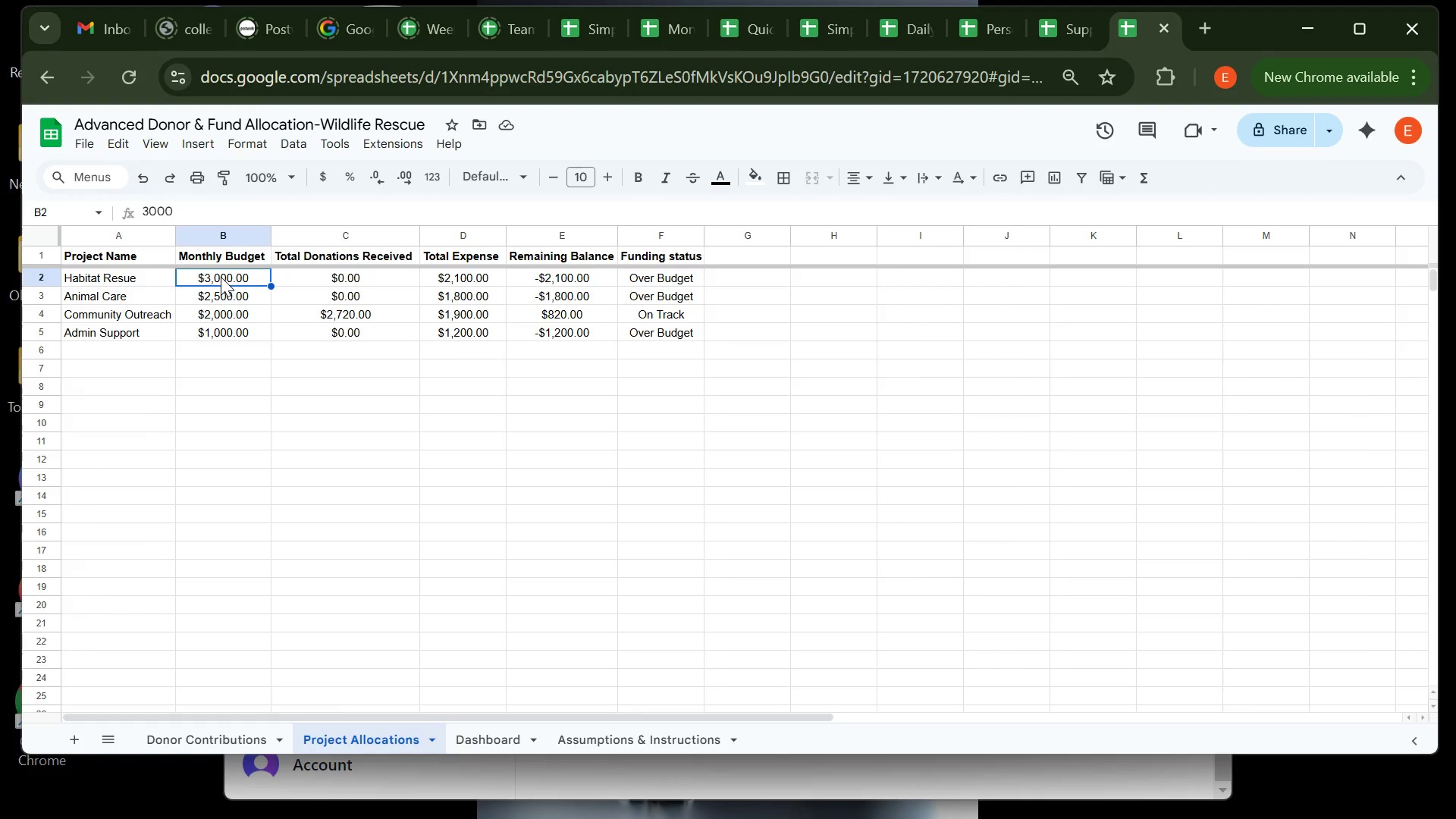 
scroll: coordinate [291, 404], scroll_direction: up, amount: 1.0
 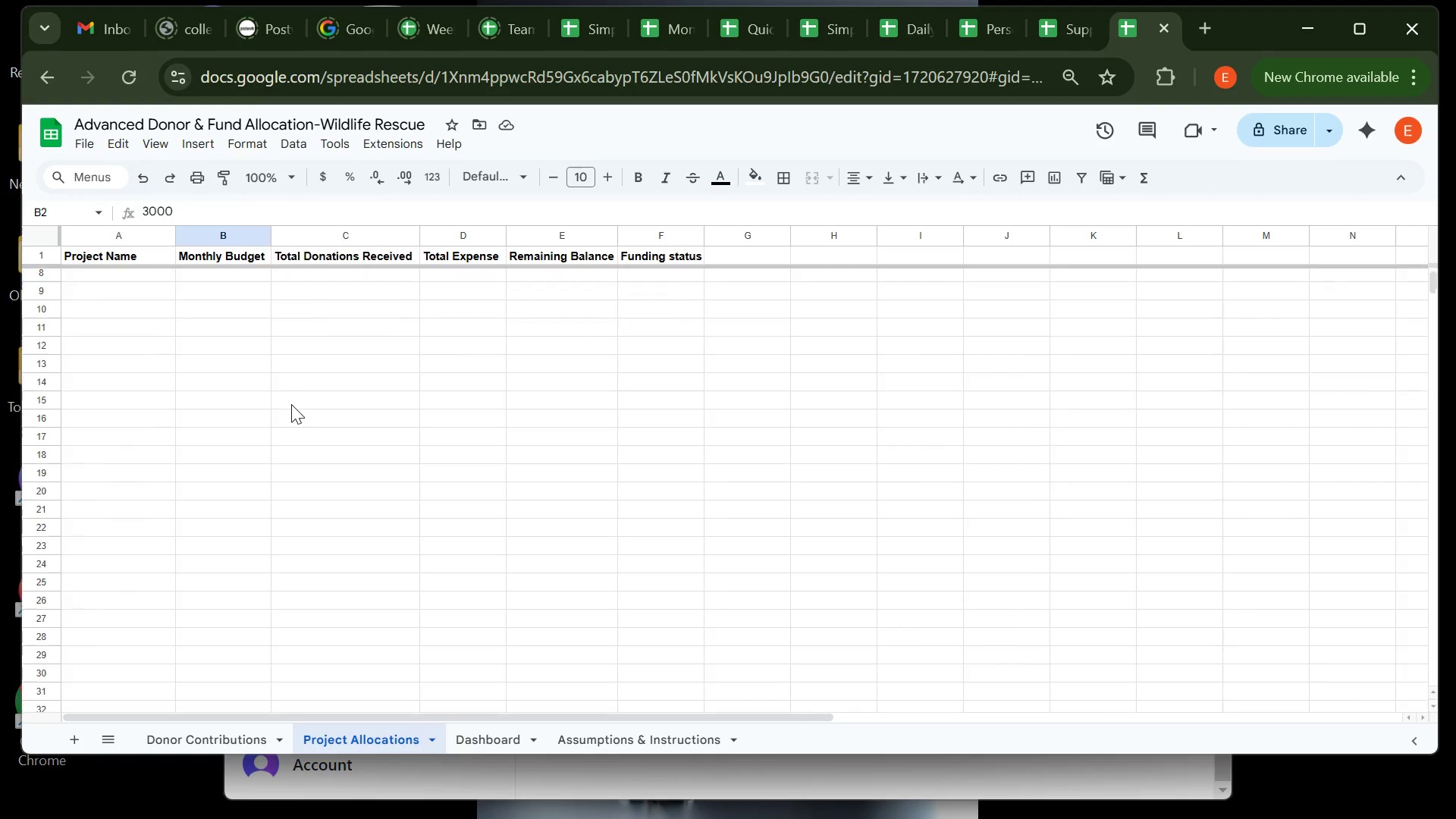 
scroll: coordinate [291, 404], scroll_direction: none, amount: 0.0
 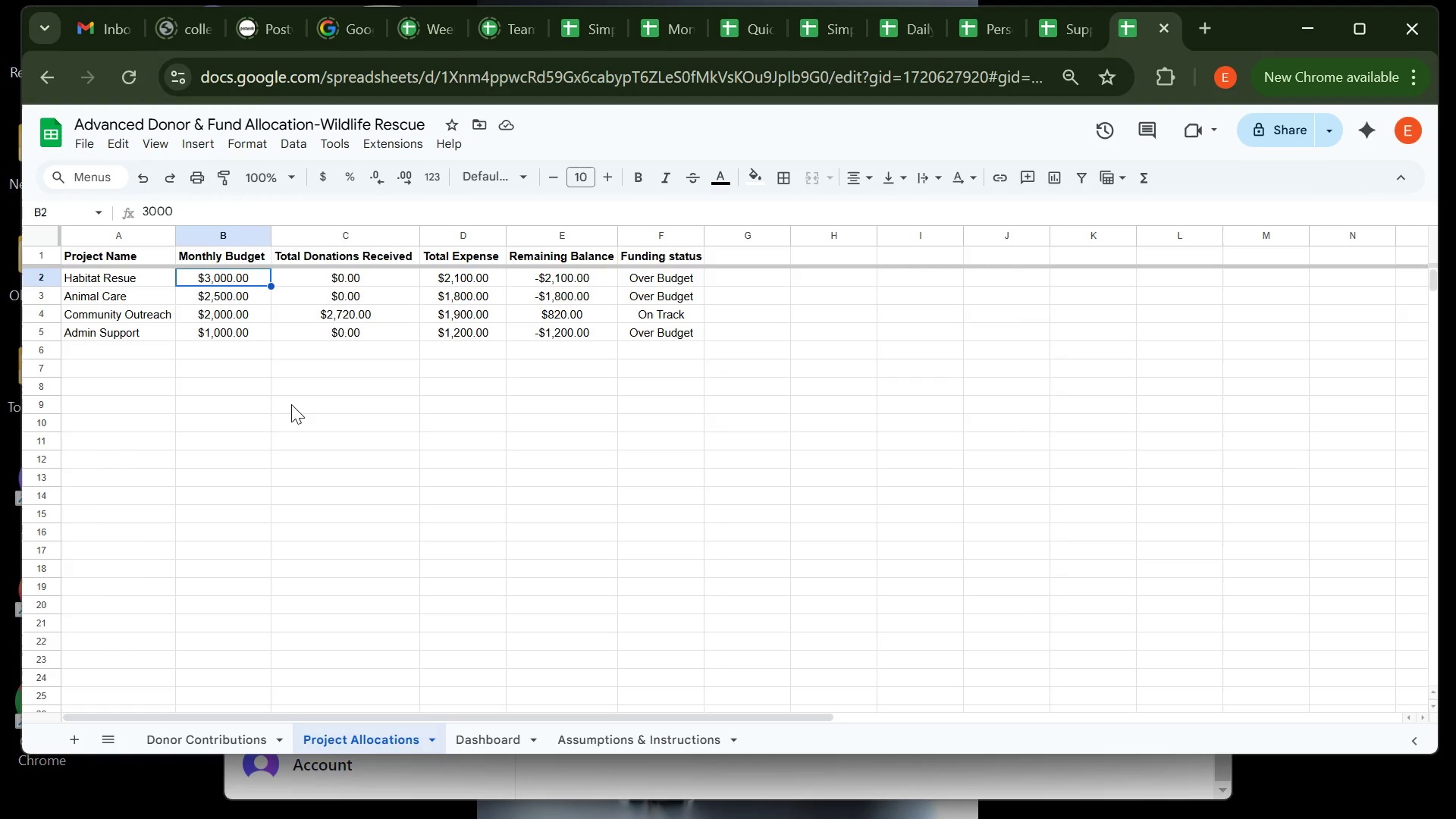 
scroll: coordinate [291, 404], scroll_direction: up, amount: 2.0
 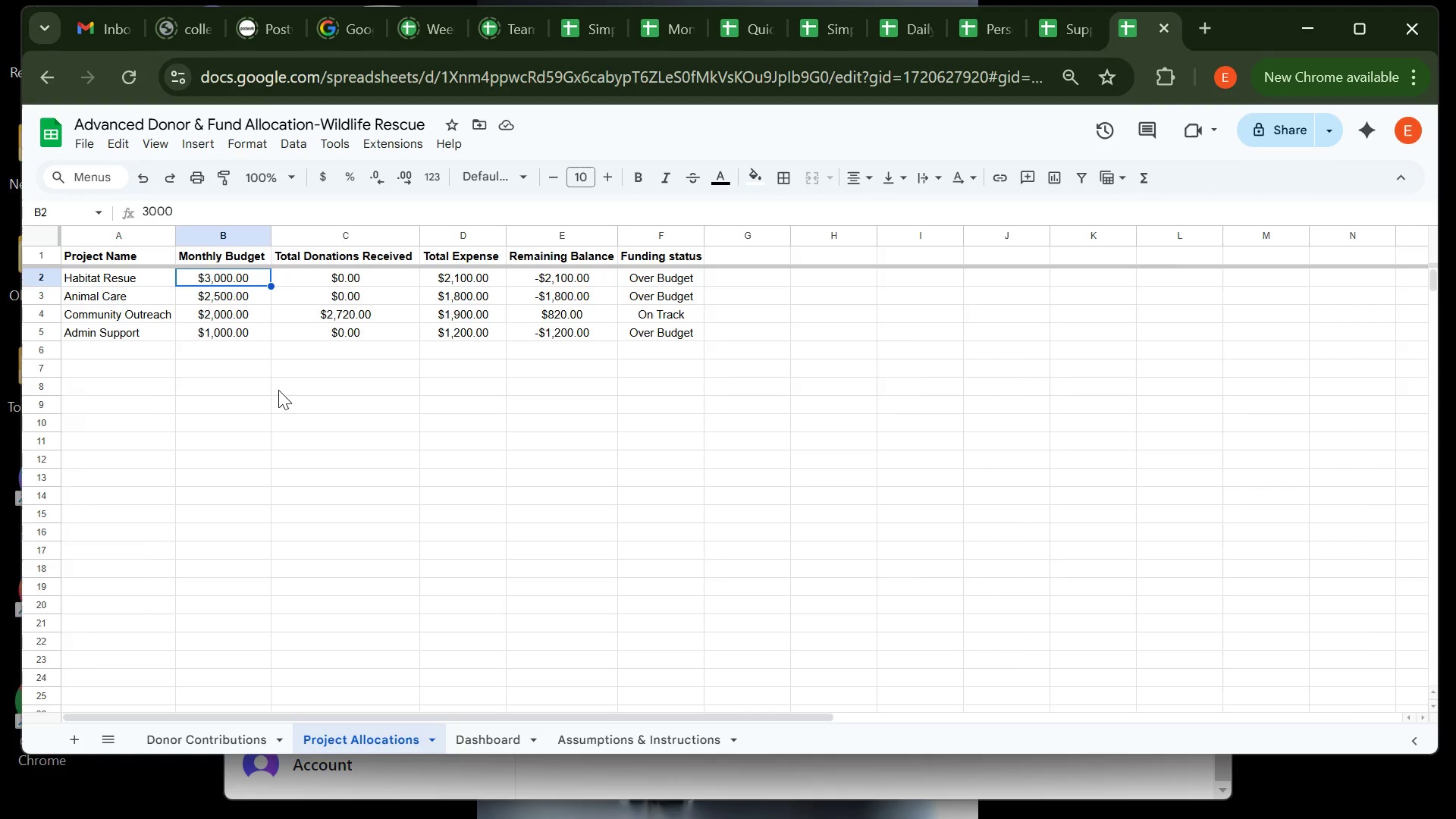 
left_click([280, 390])
 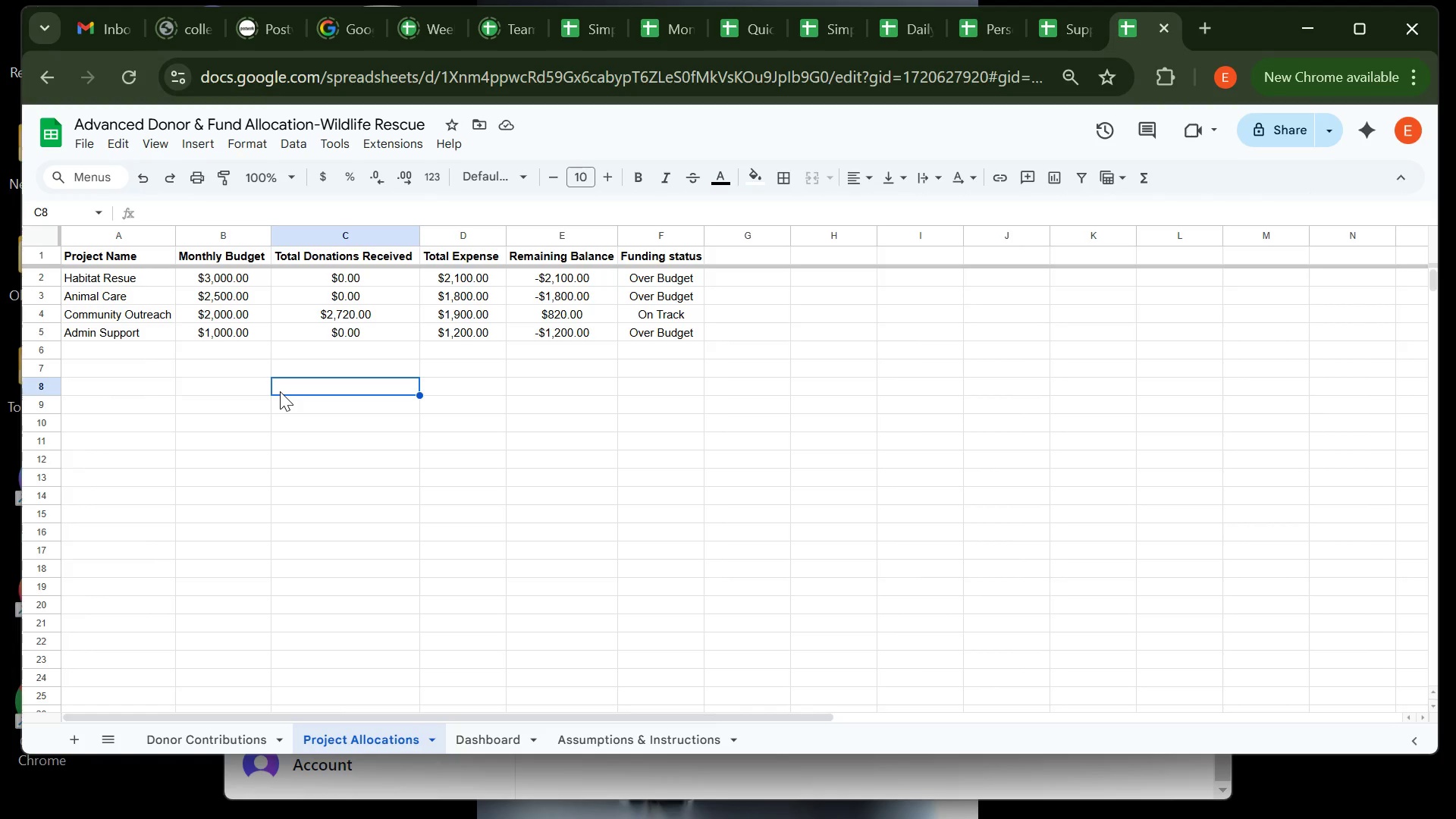 
wait(38.84)
 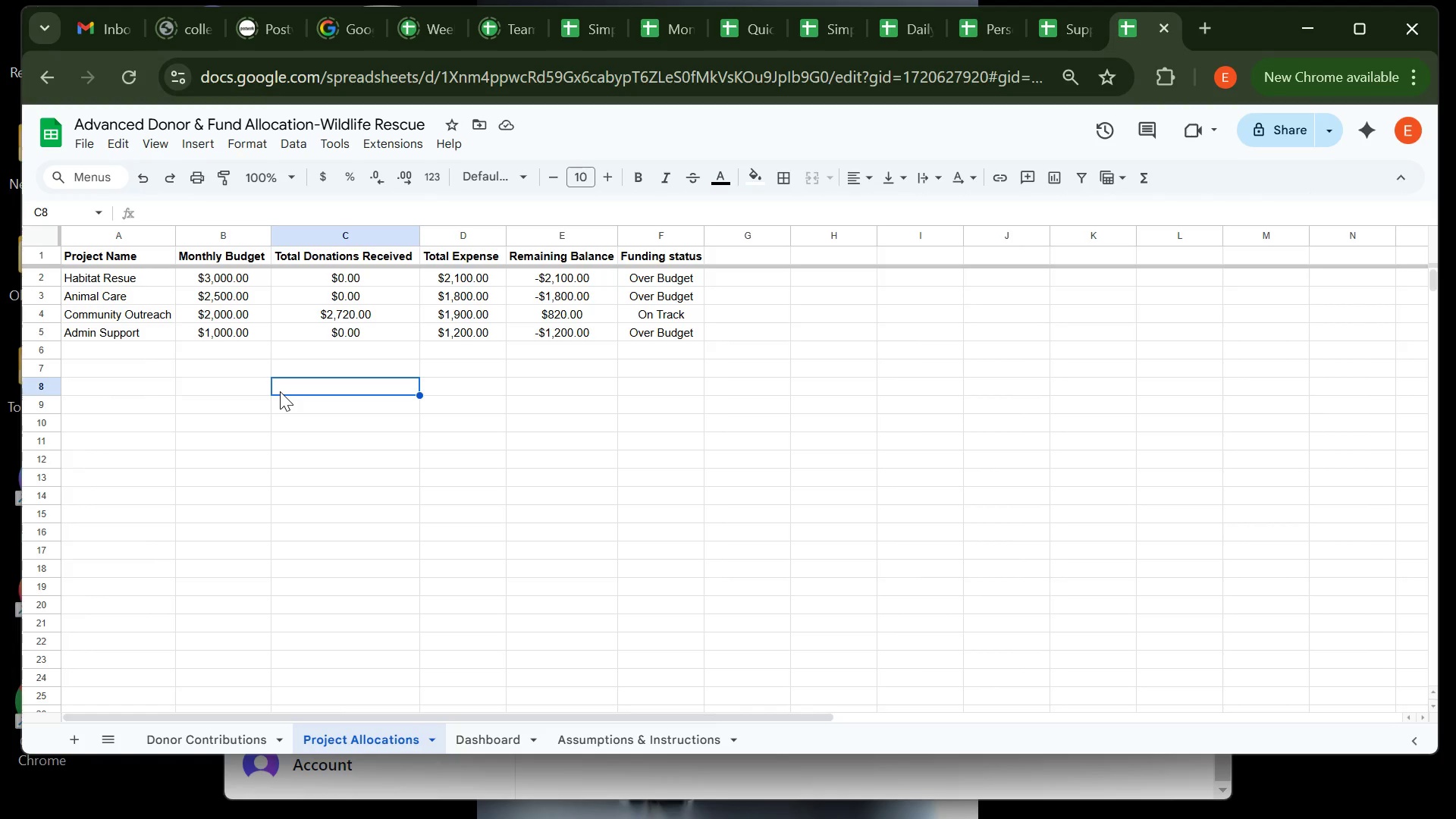 
left_click([242, 400])
 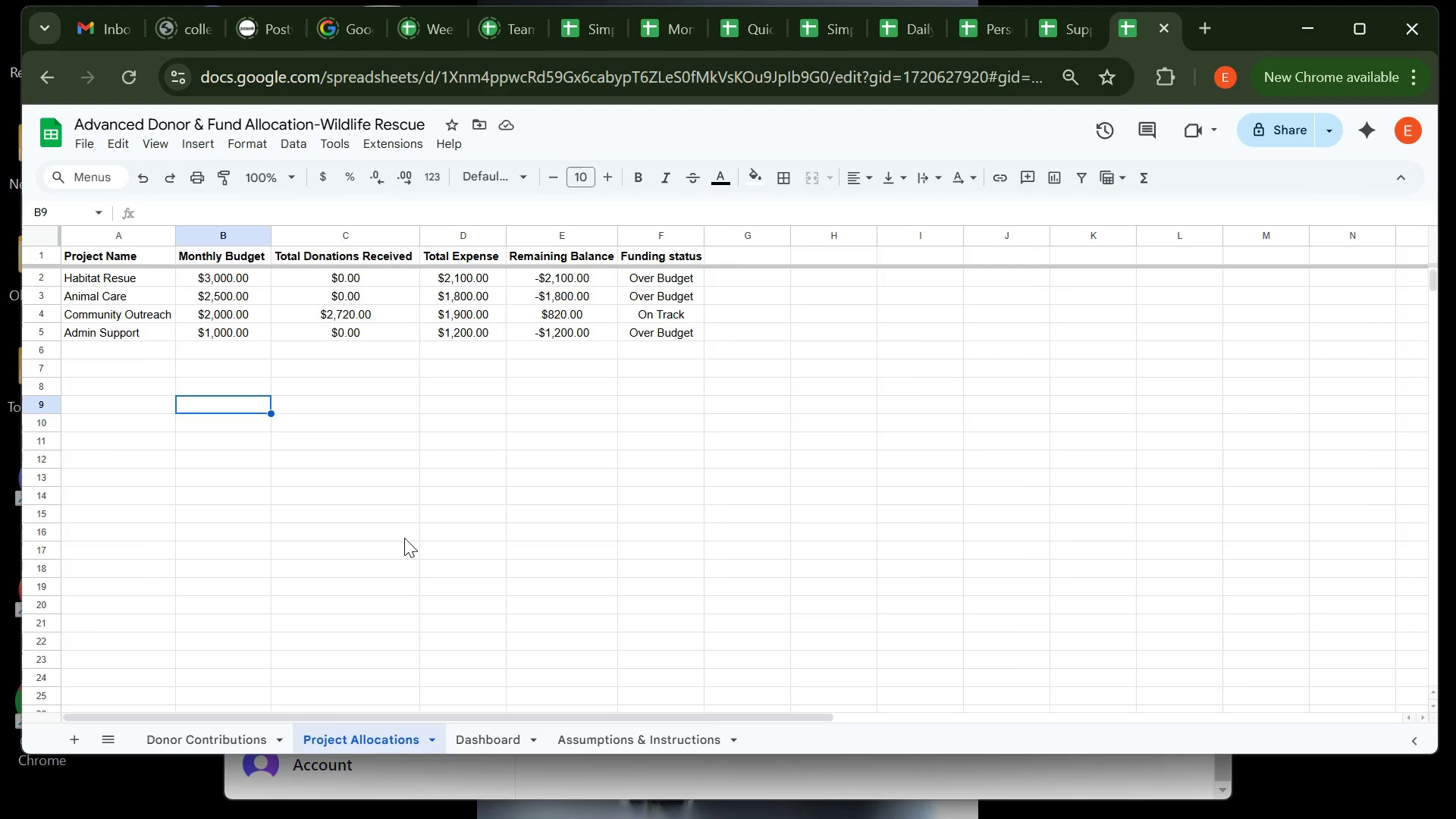 
scroll: coordinate [404, 538], scroll_direction: up, amount: 4.0
 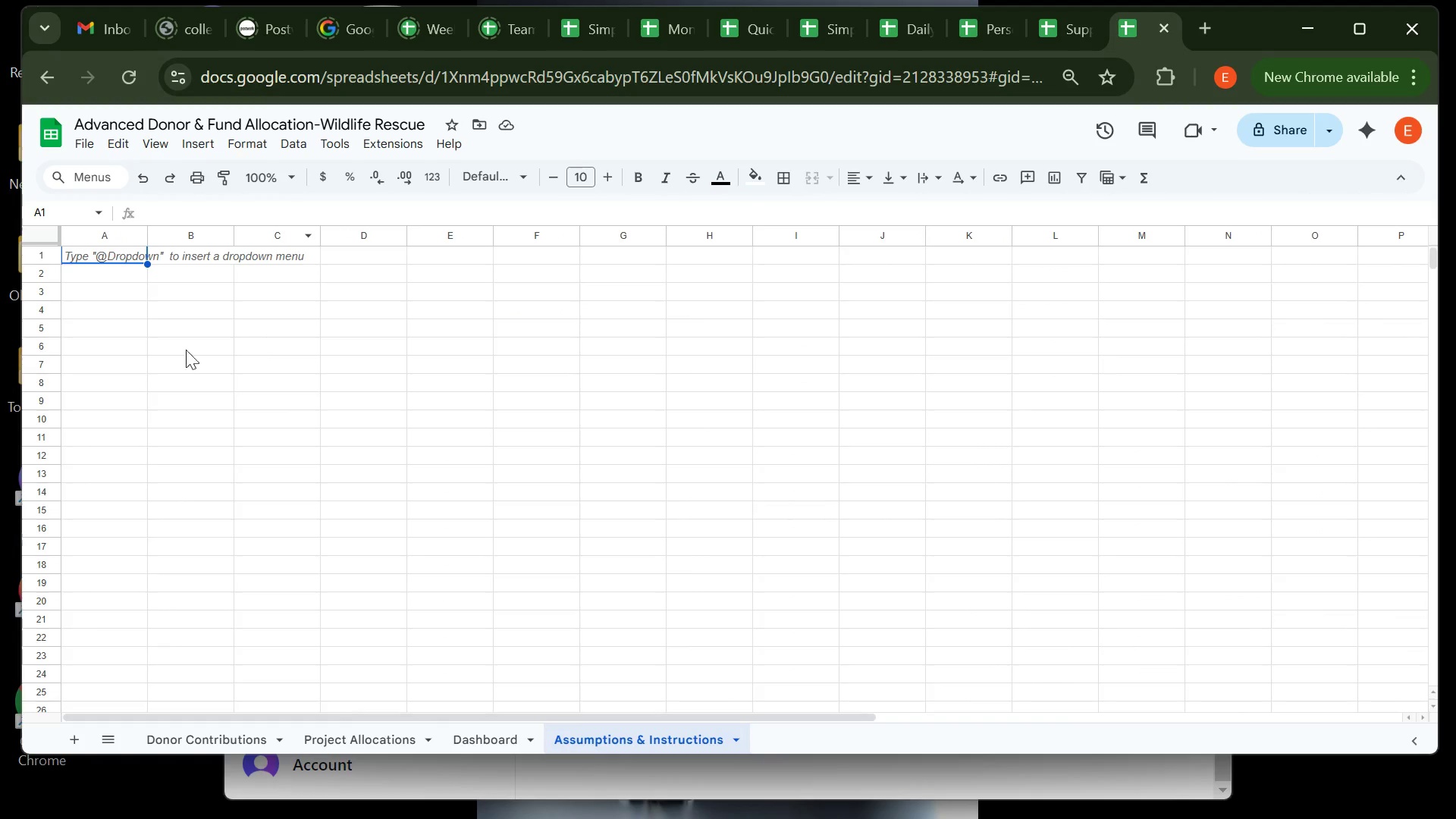 
wait(5.4)
 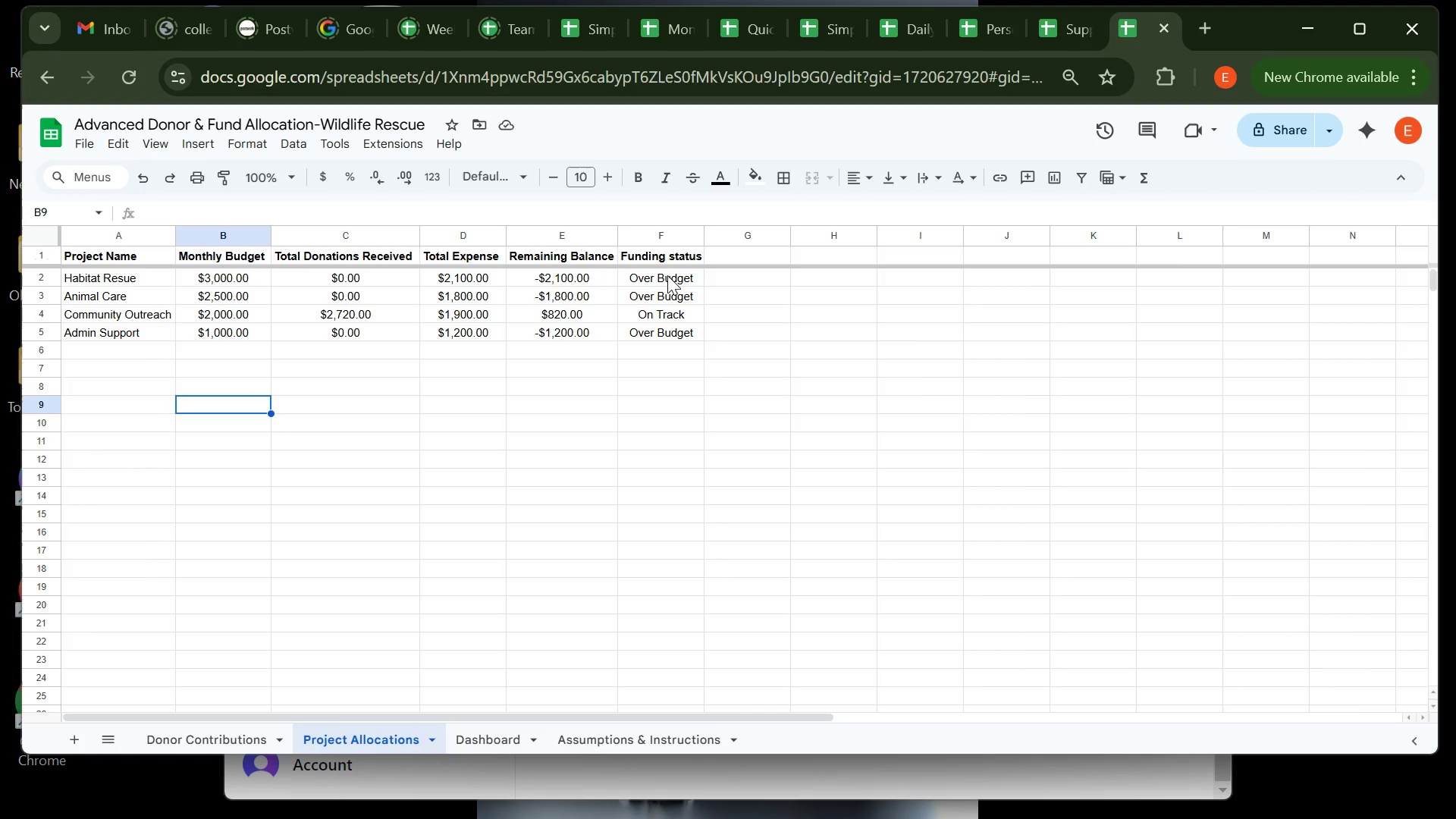 
left_click([108, 347])
 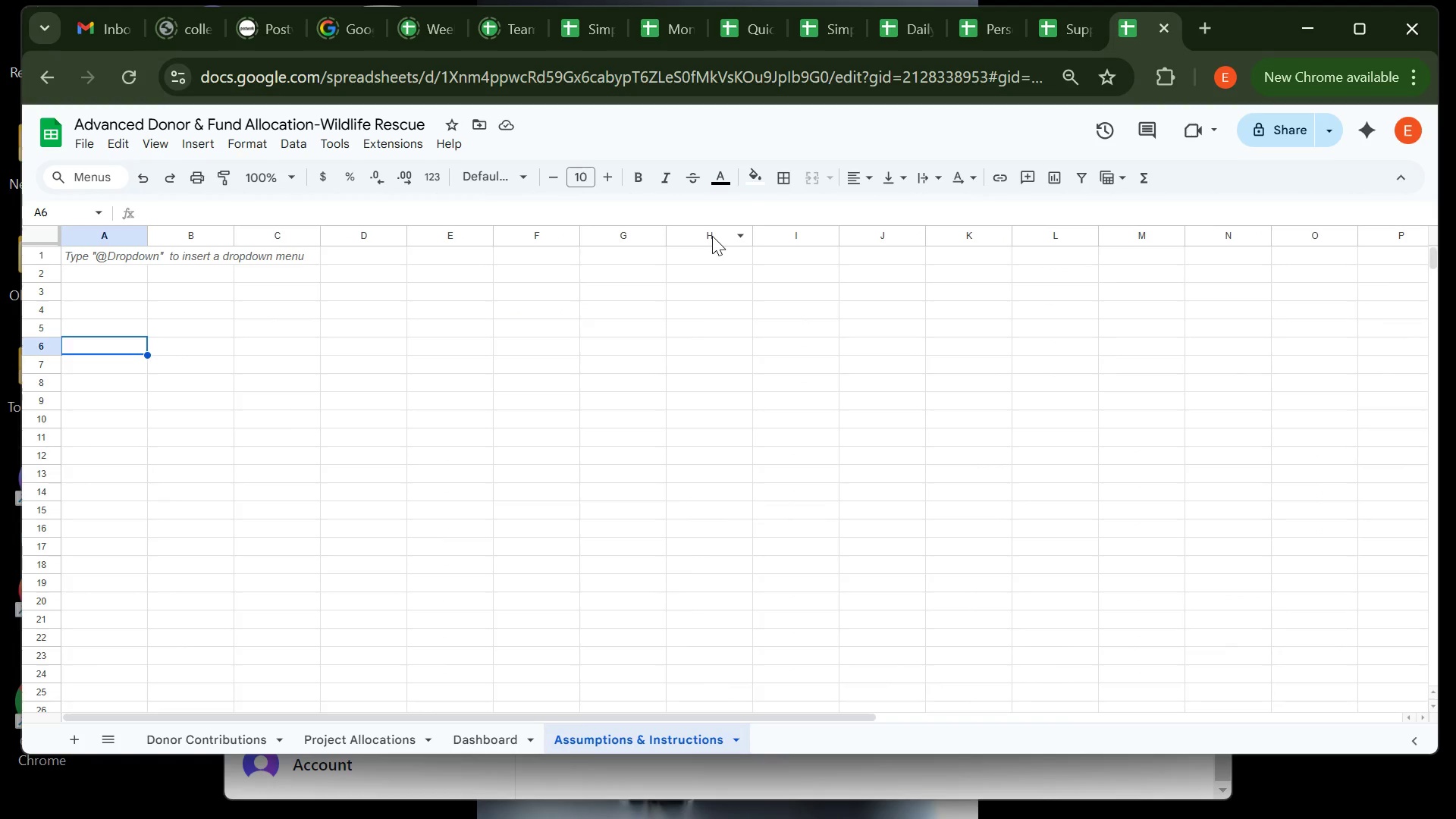 
key(CapsLock)
 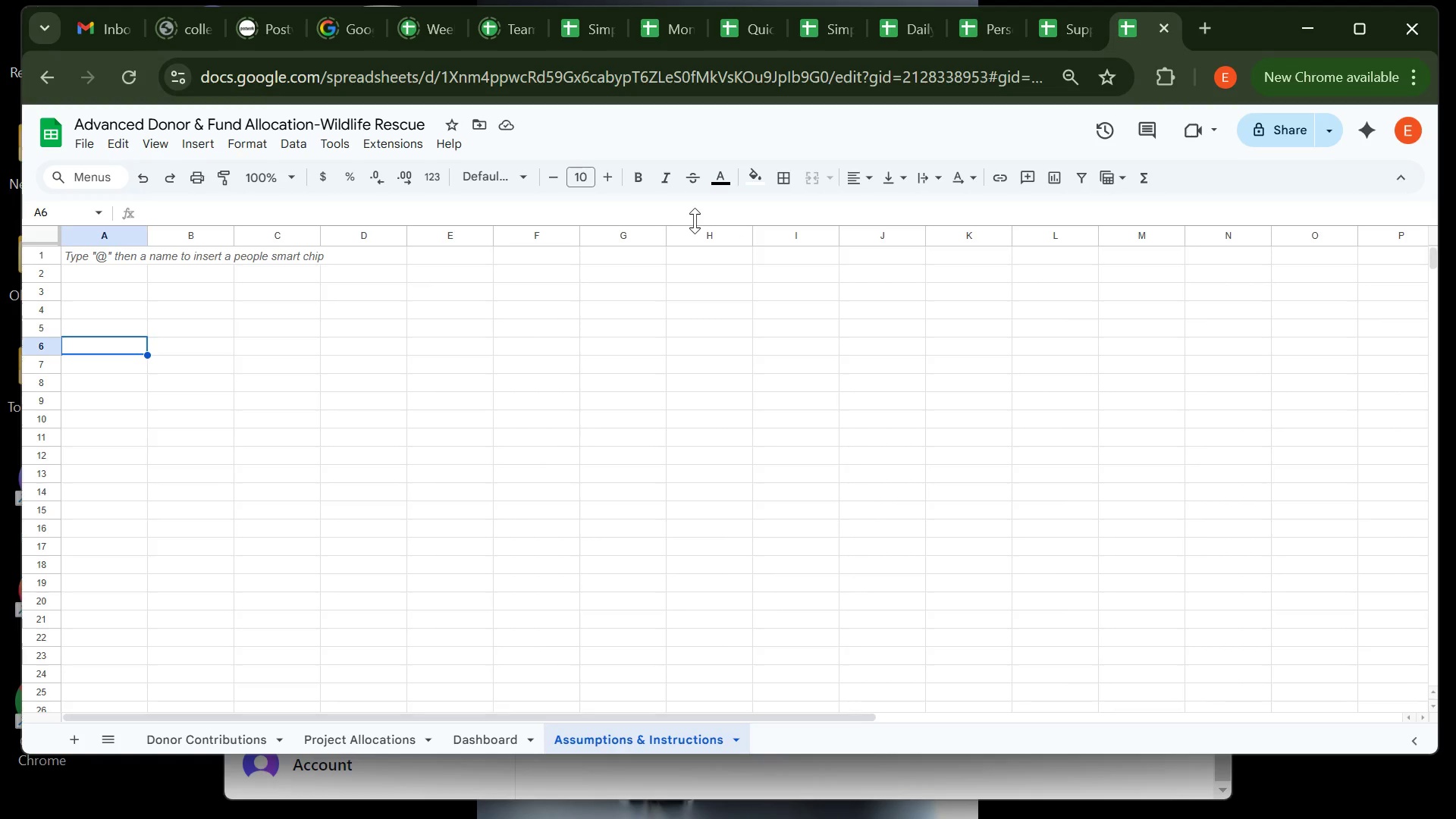 
wait(6.22)
 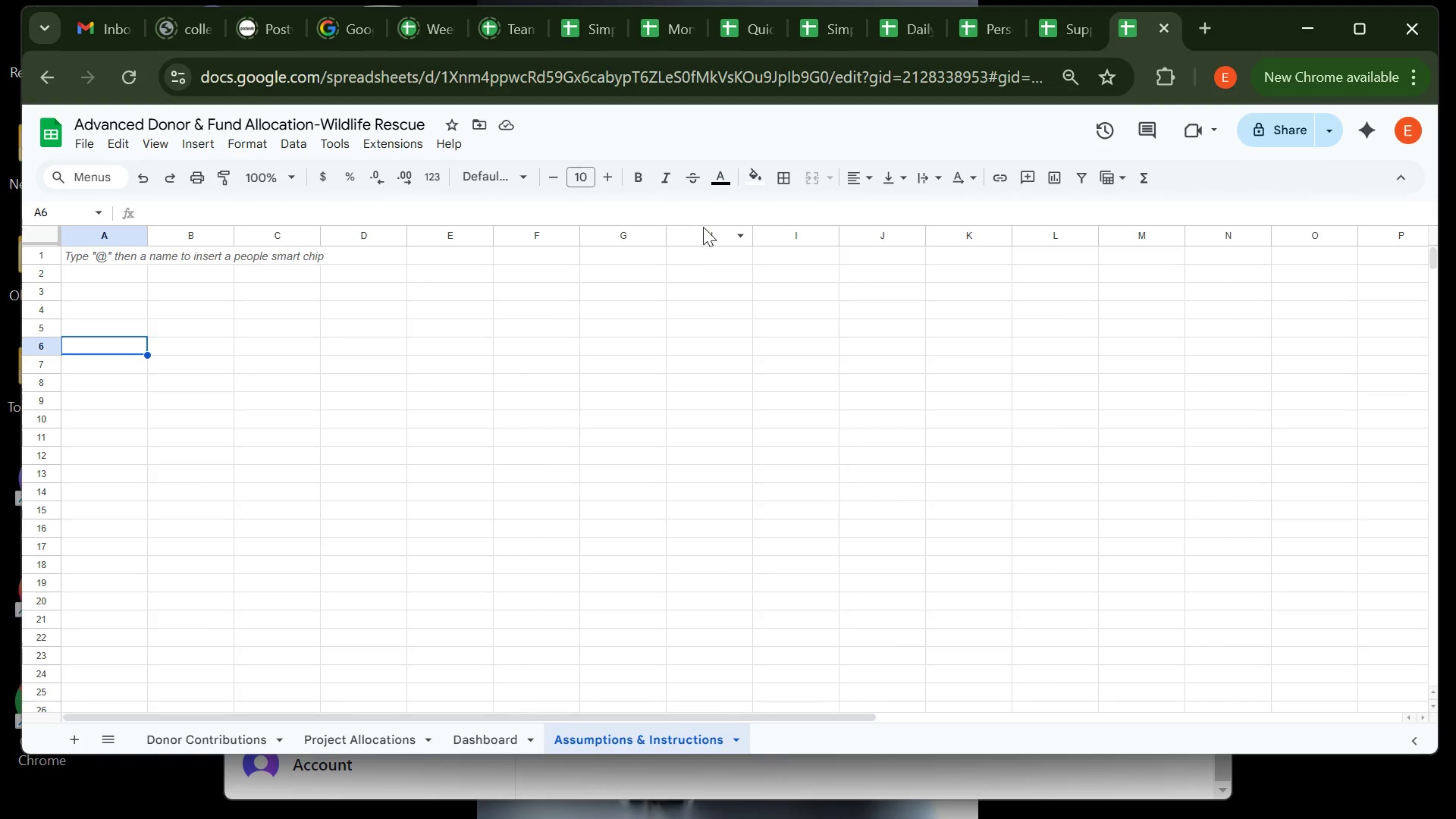 
key(CapsLock)
 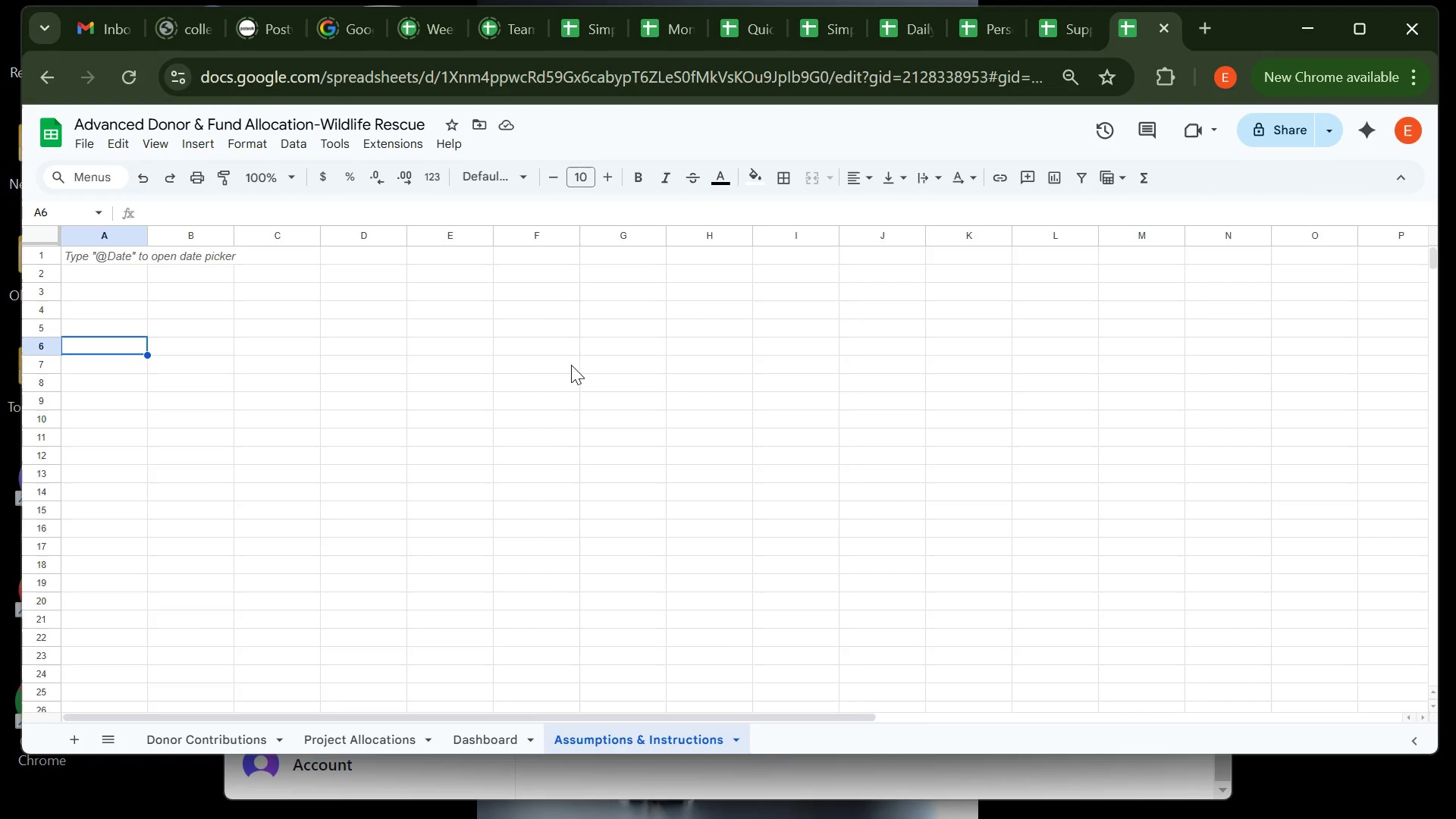 
key(L)
 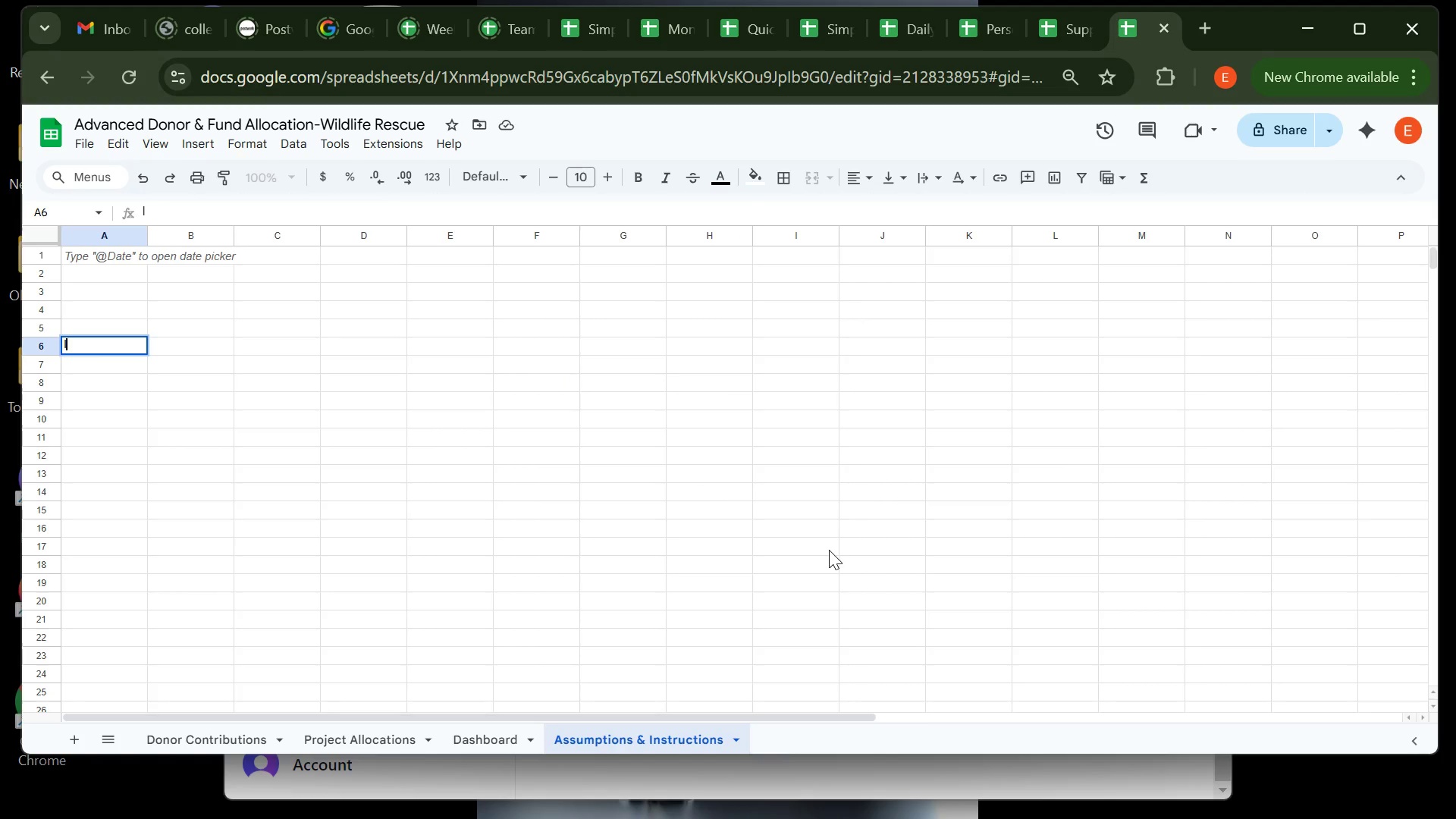 
key(Backspace)
 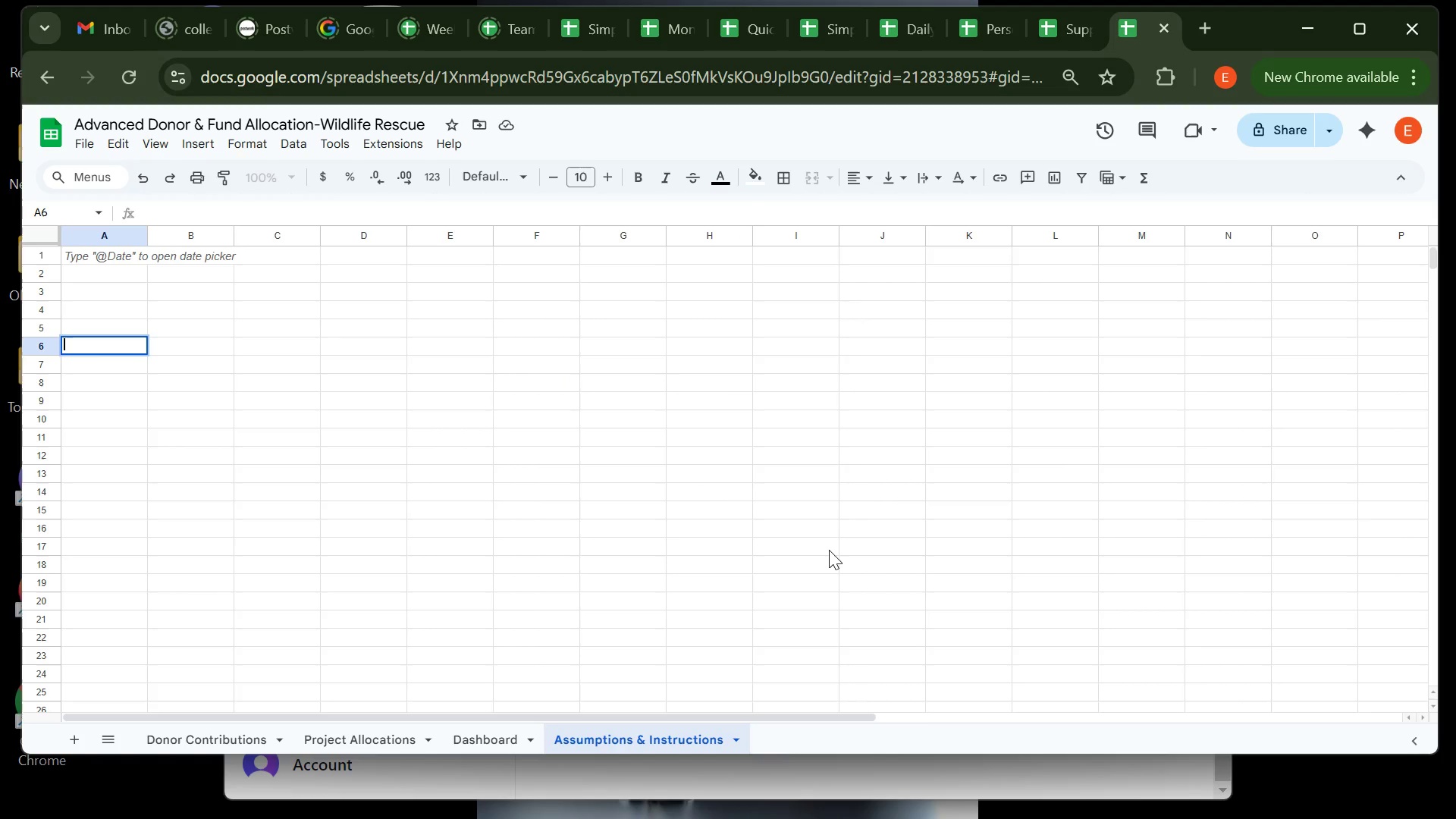 
key(CapsLock)
 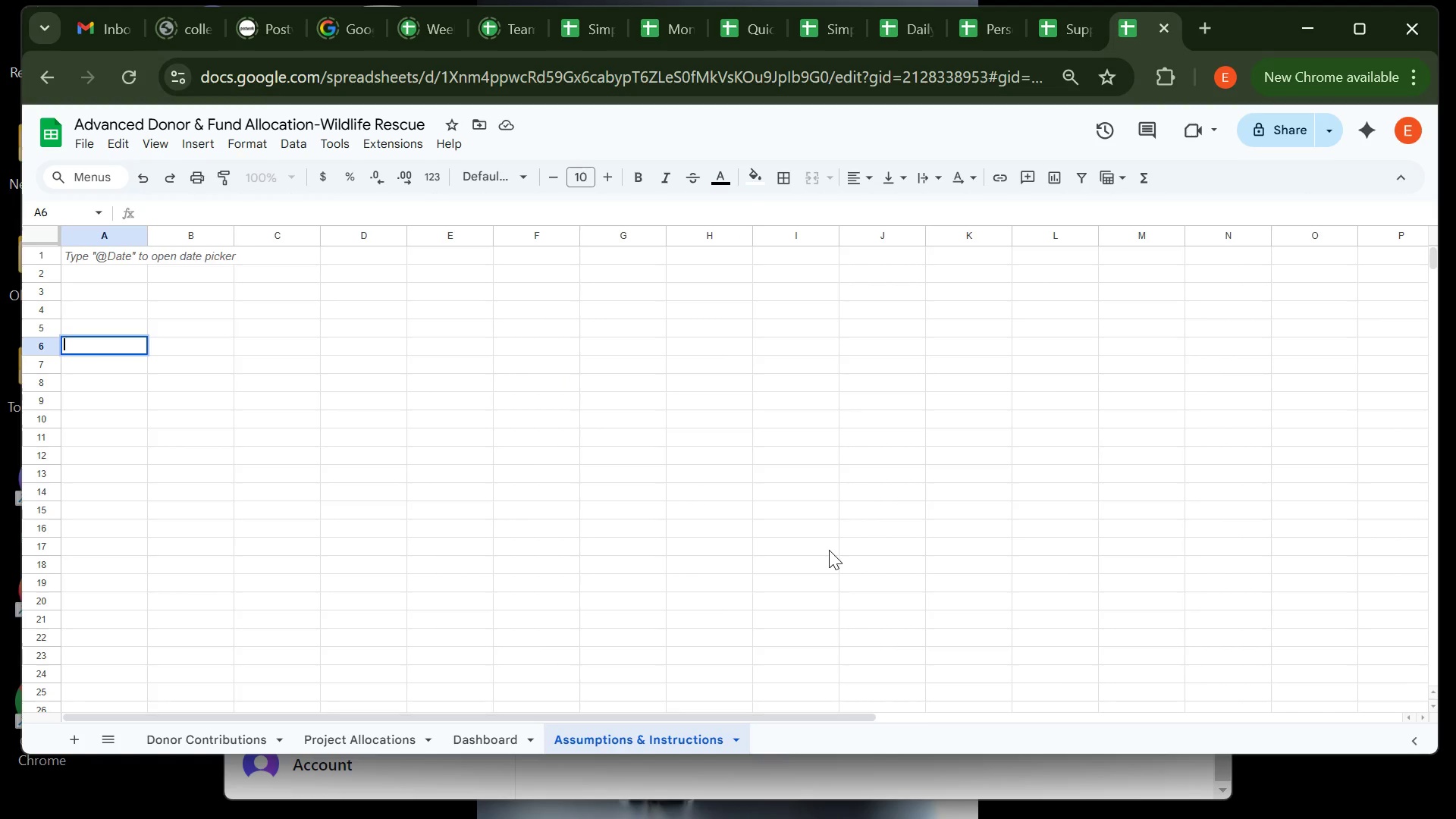 
key(L)
 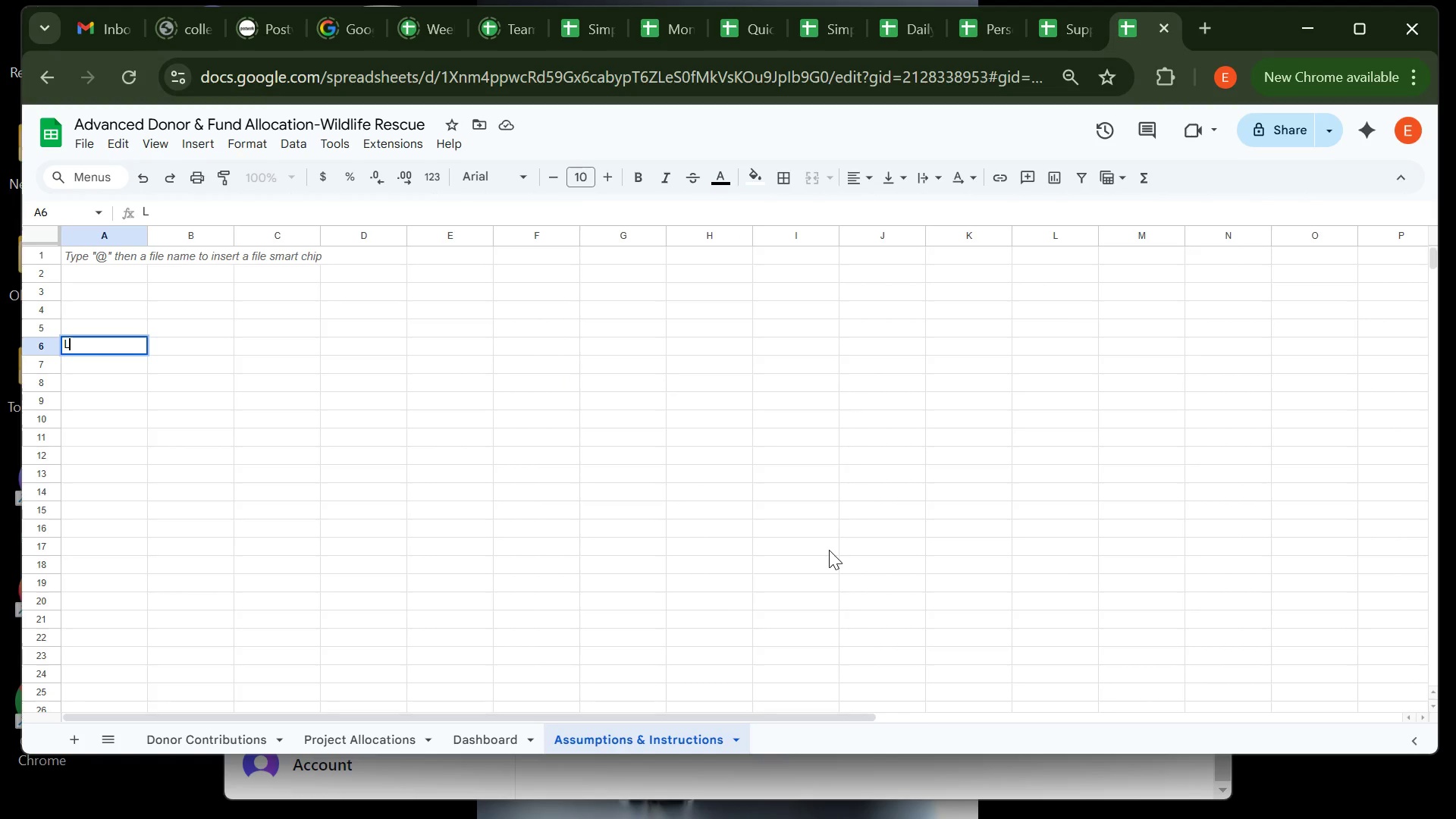 
key(CapsLock)
 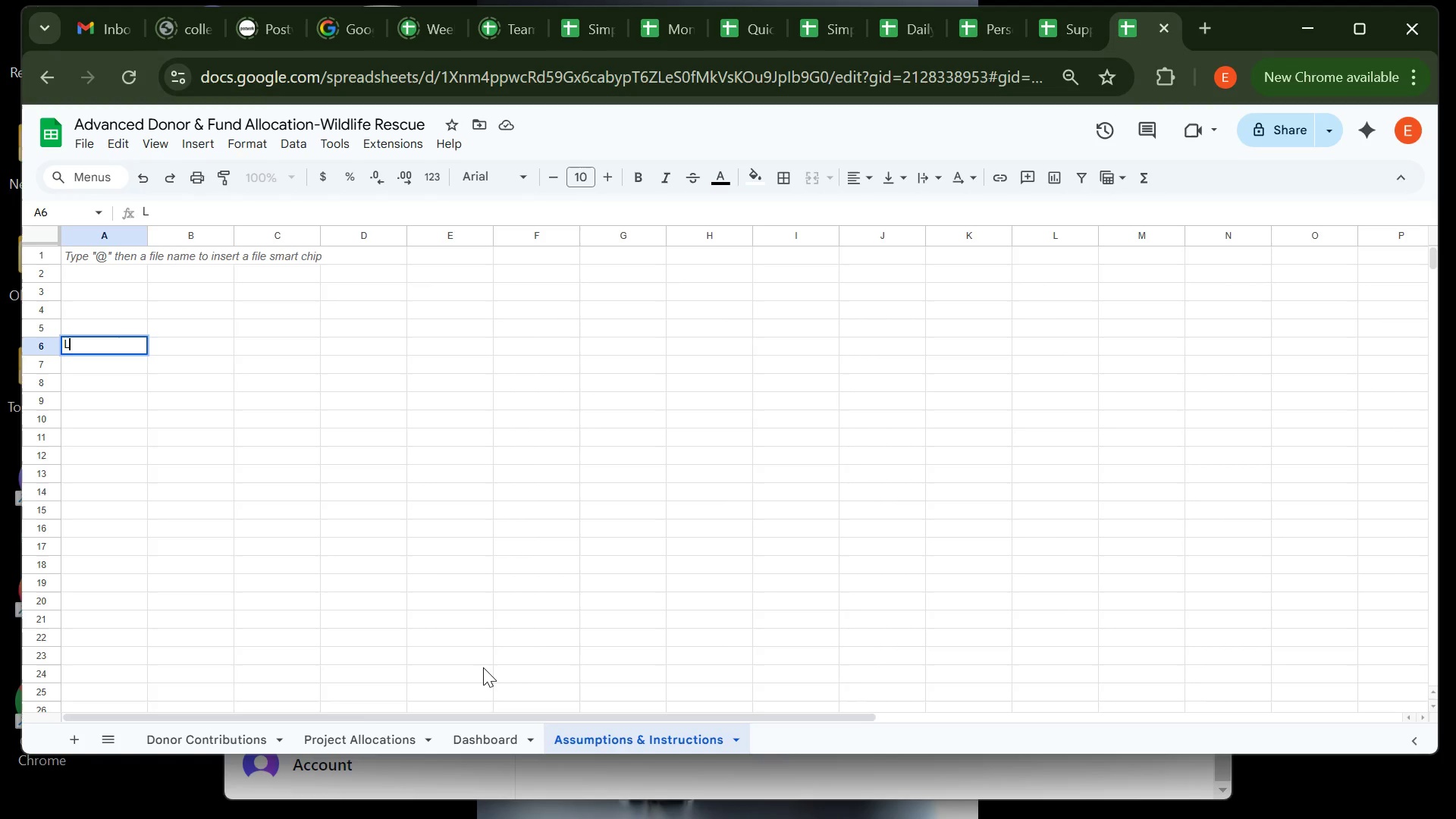 
left_click([353, 744])
 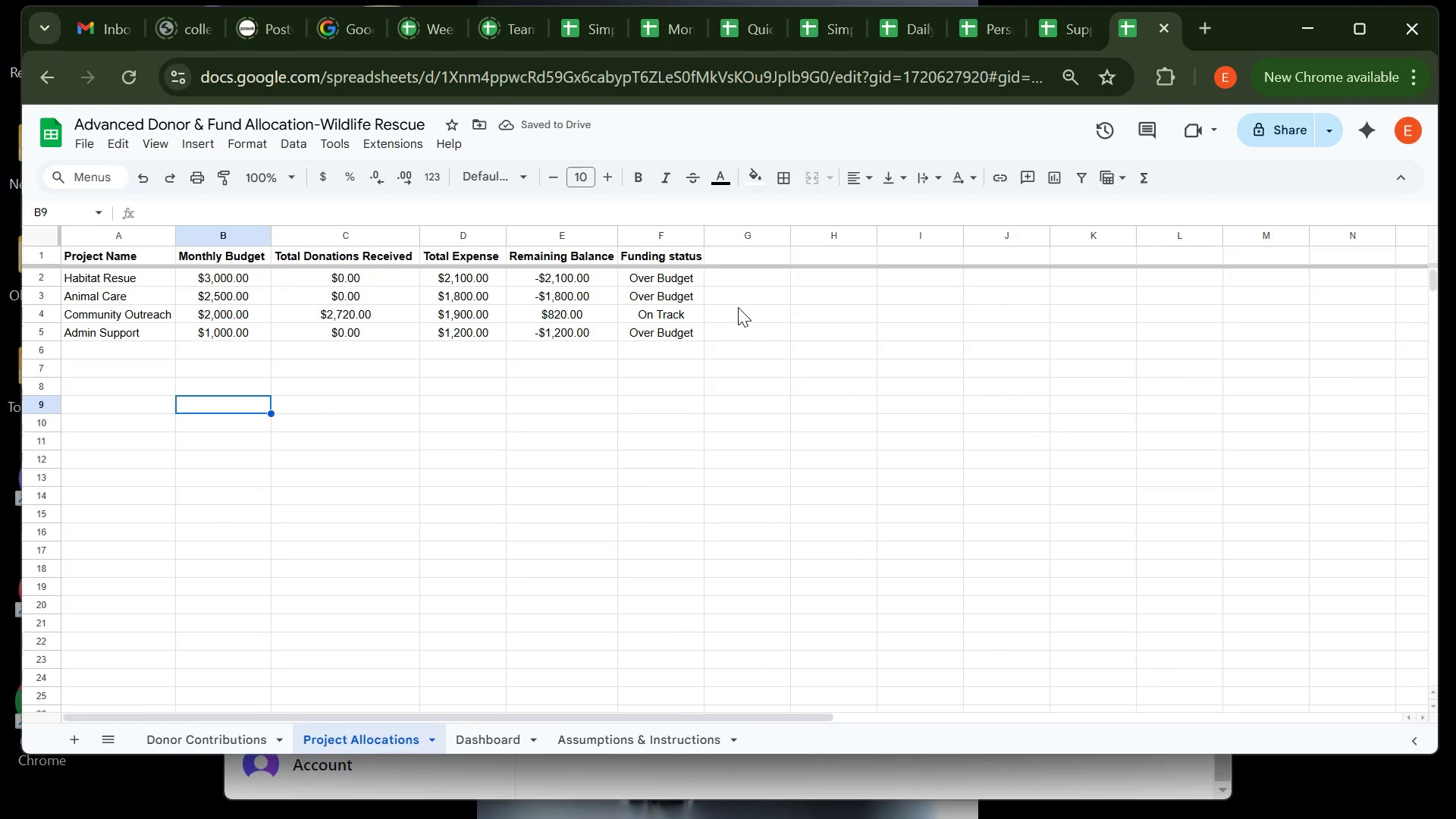 
left_click([738, 307])
 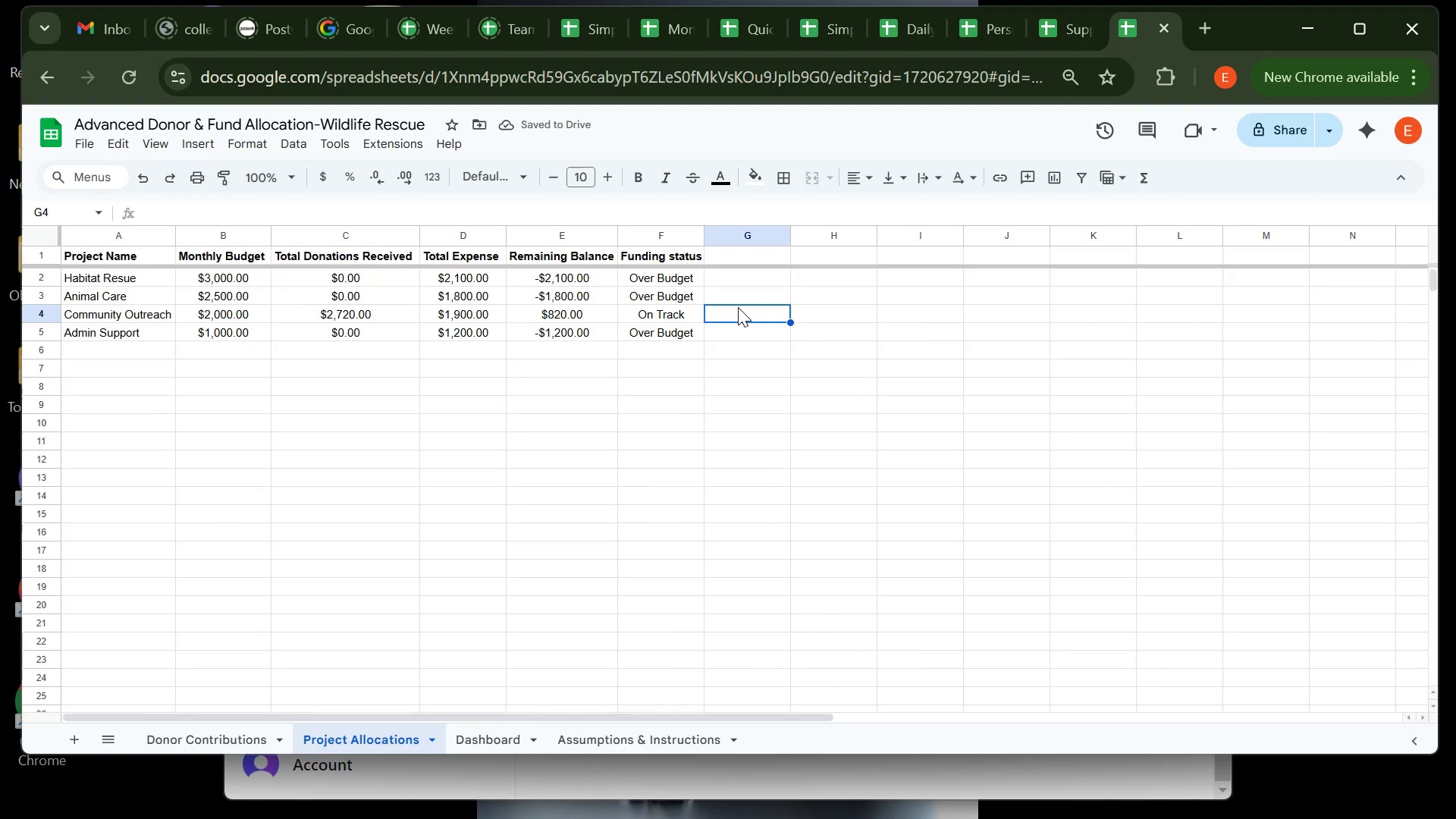 
type(Logic used in column F)
 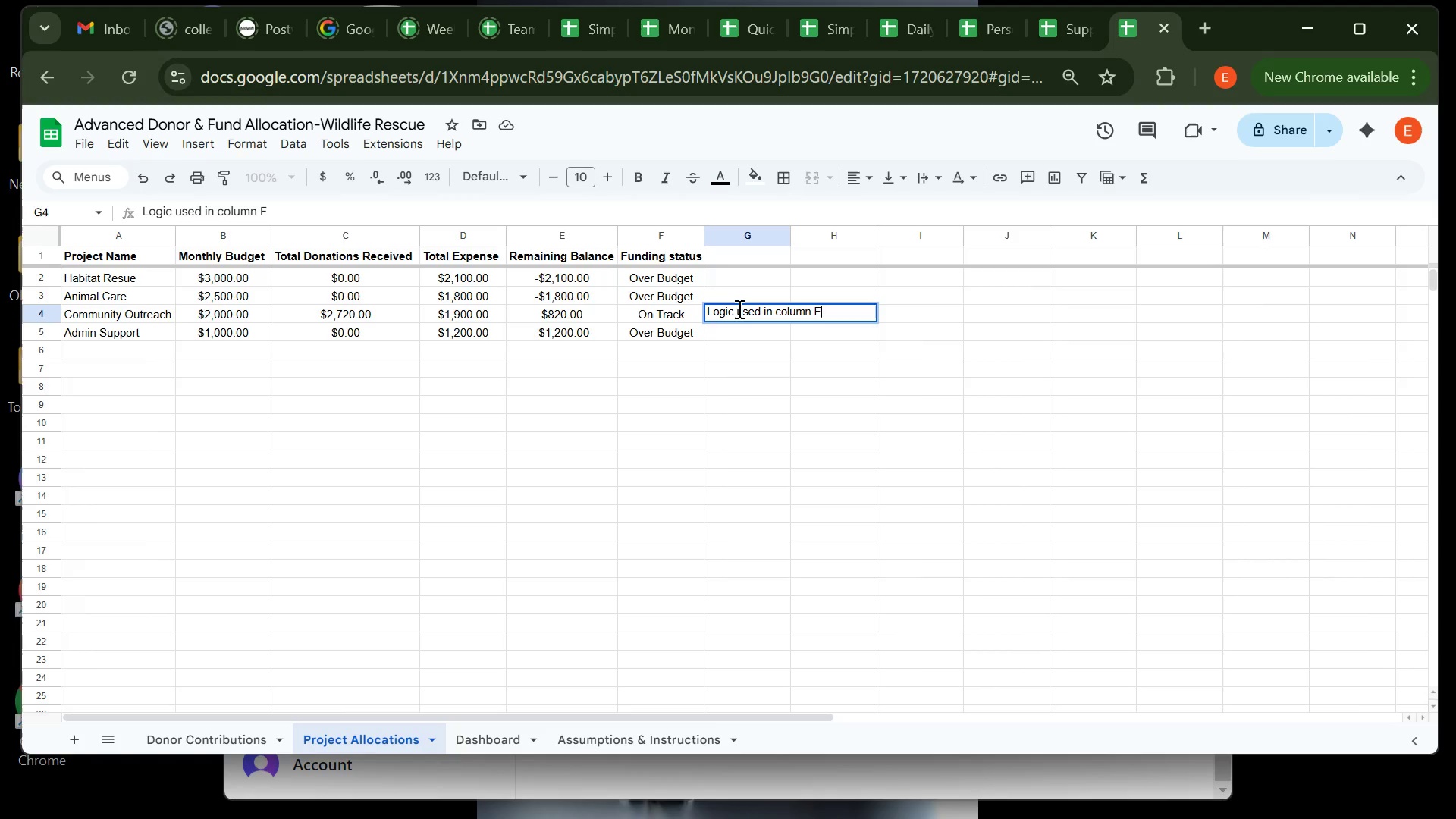 
type(:If MONTHL)
key(Backspace)
key(Backspace)
key(Backspace)
key(Backspace)
key(Backspace)
type(onthlu budge)
key(Backspace)
key(Backspace)
key(Backspace)
key(Backspace)
key(Backspace)
key(Backspace)
key(Backspace)
type(y budget = 0, any negative remaining =>)
 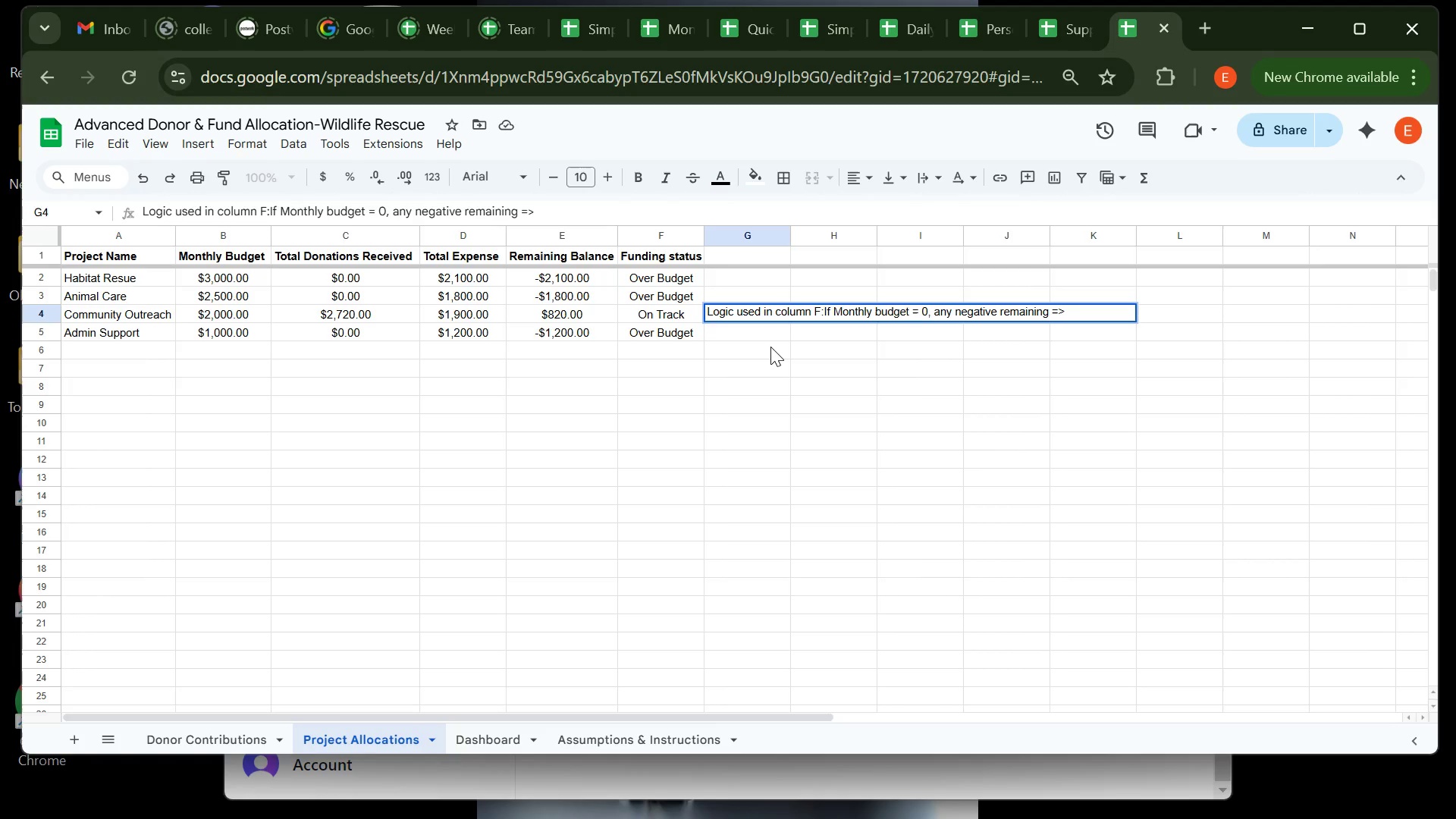 
wait(5.58)
 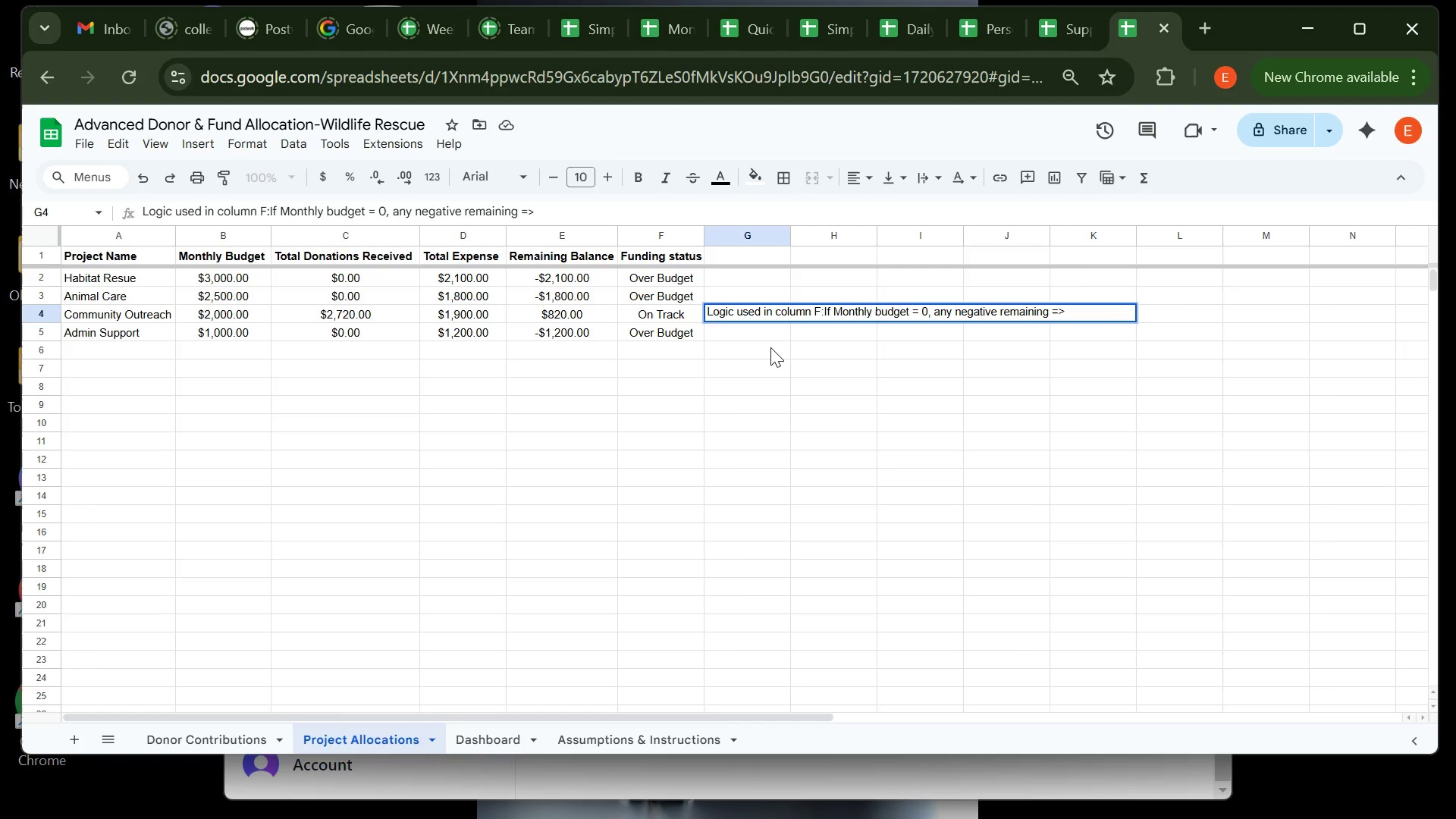 
type( Over Budget)
 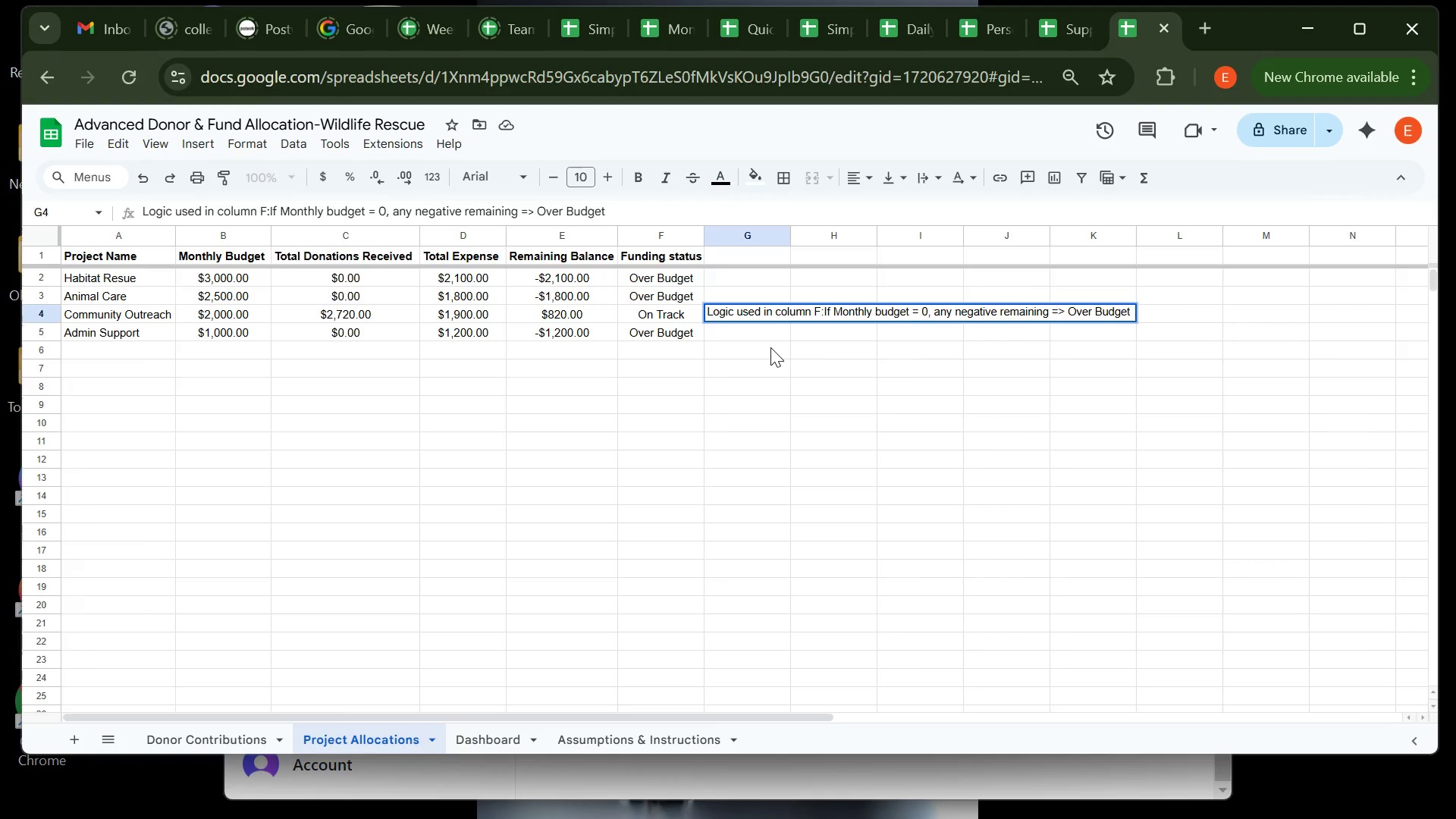 
type(; oh)
key(Backspace)
type(therwise )
 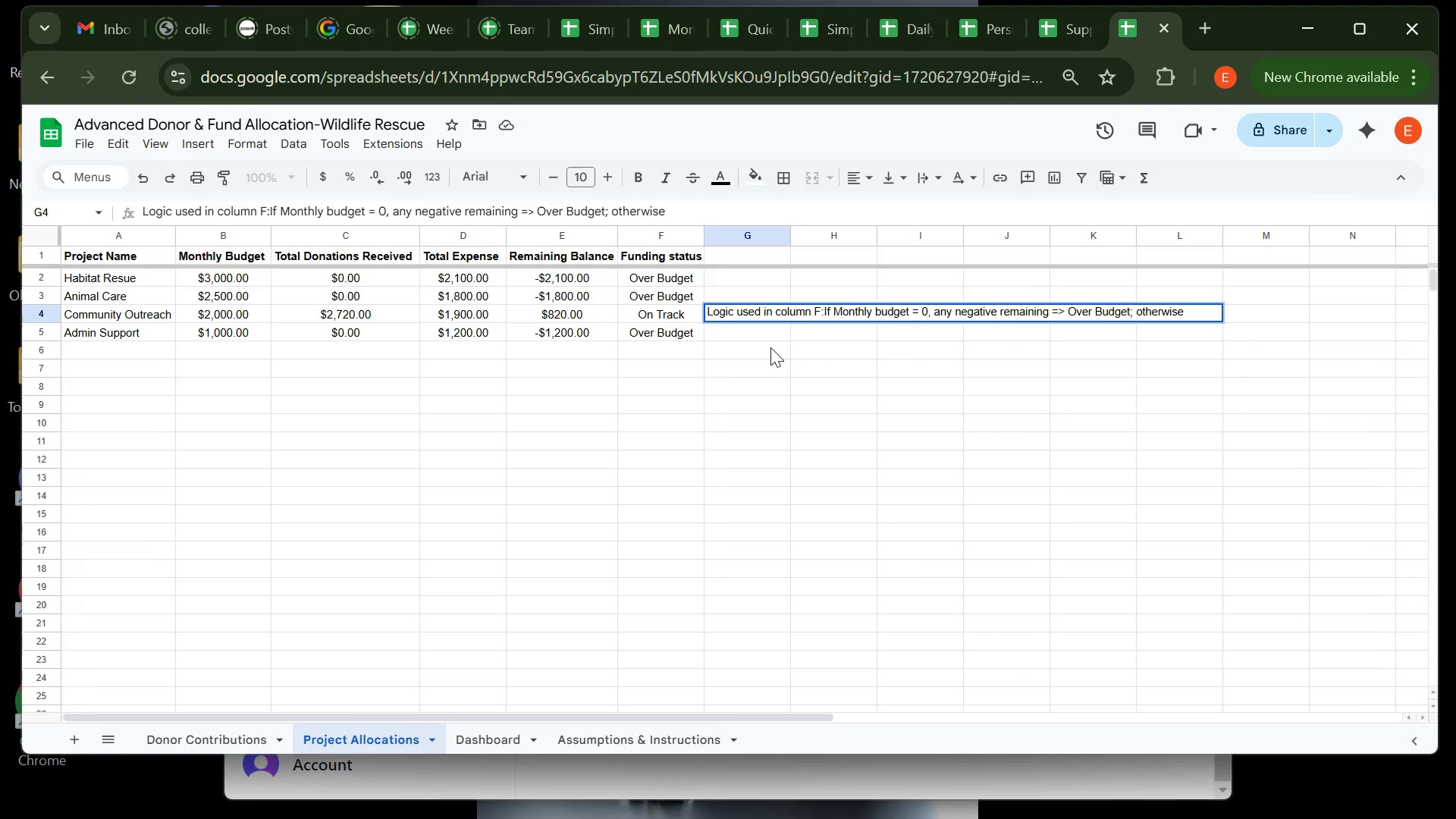 
type(on)
key(Backspace)
key(Backspace)
type(On Track)
 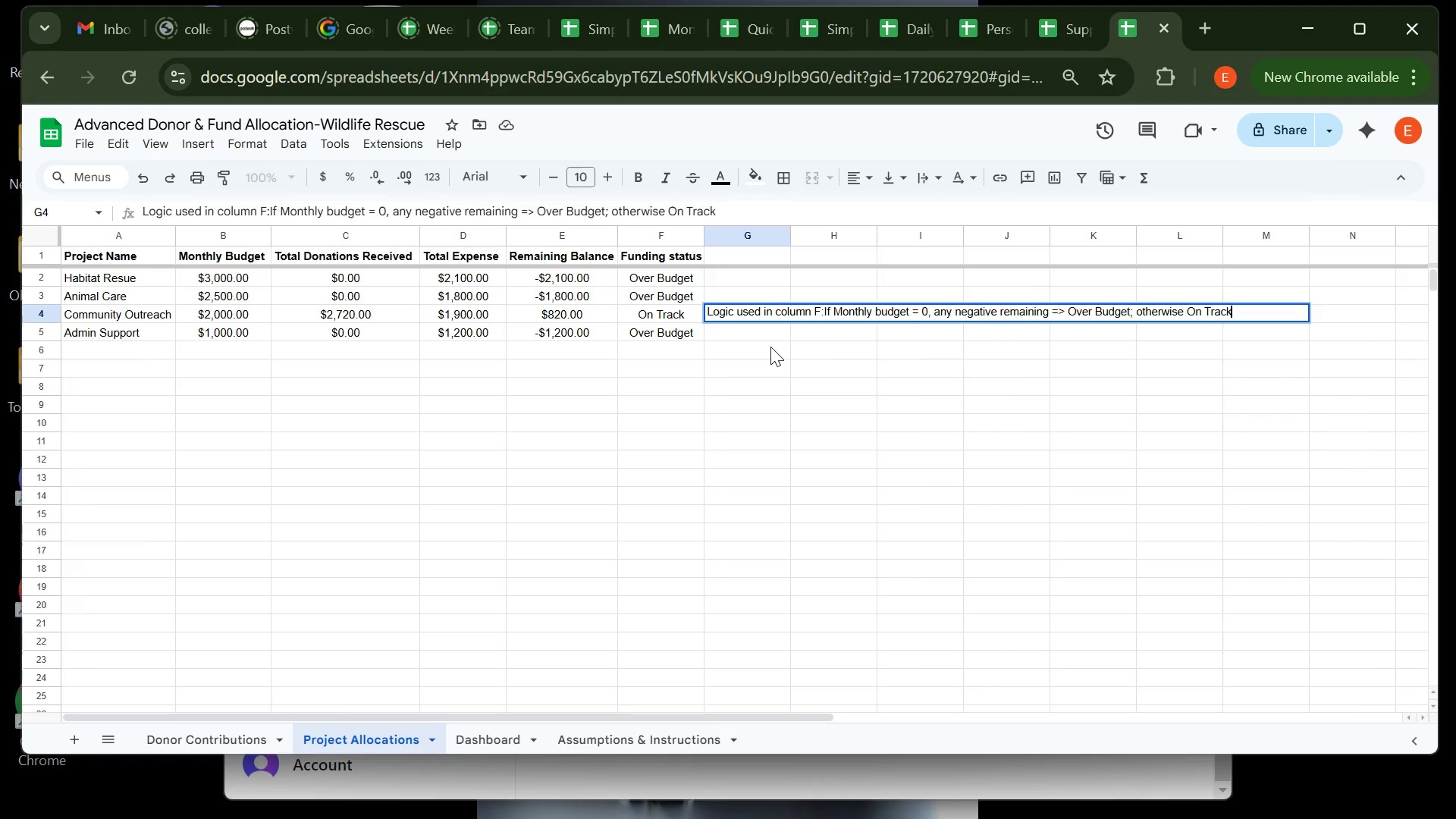 
key(Period)
 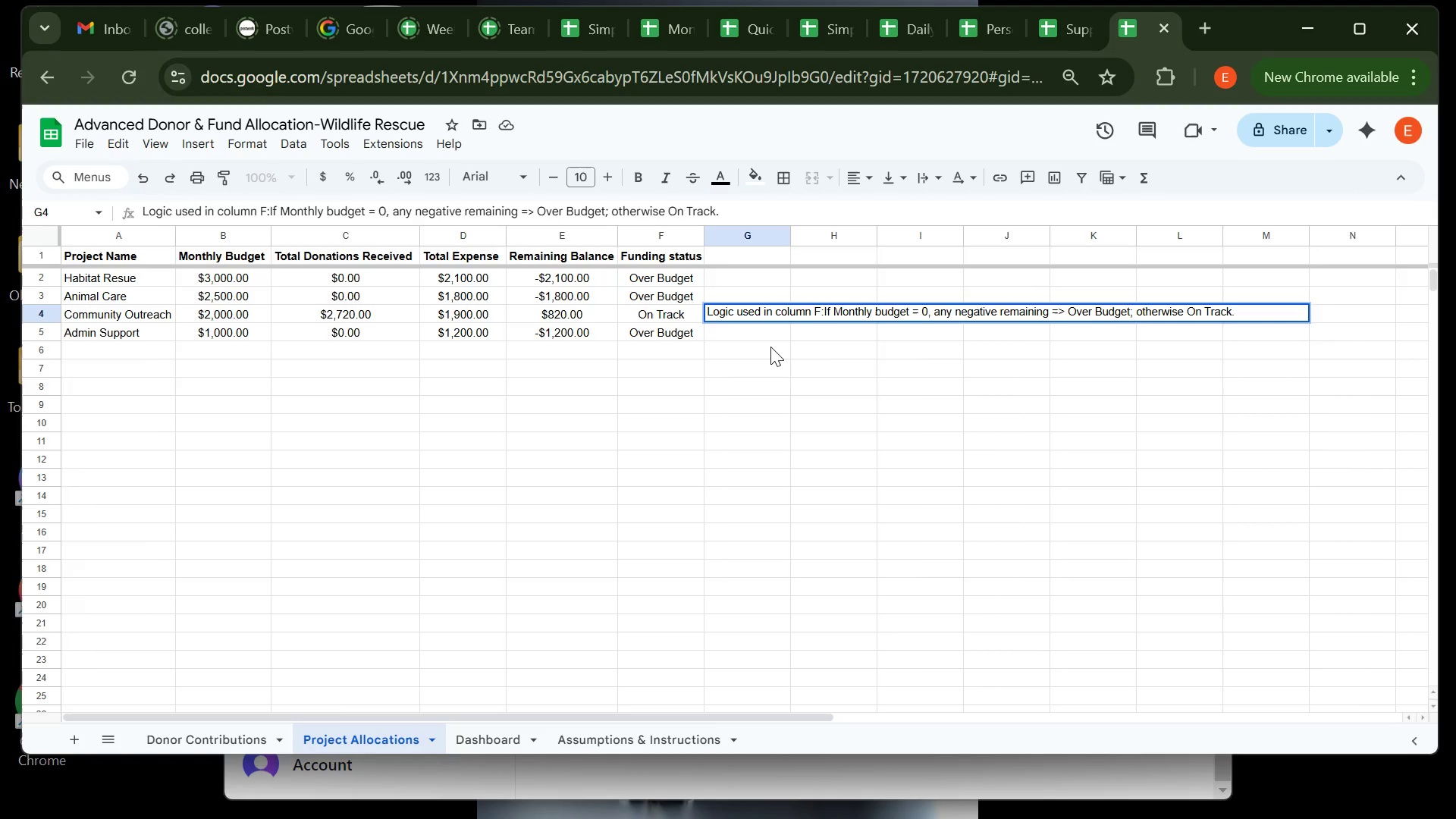 
key(Space)
 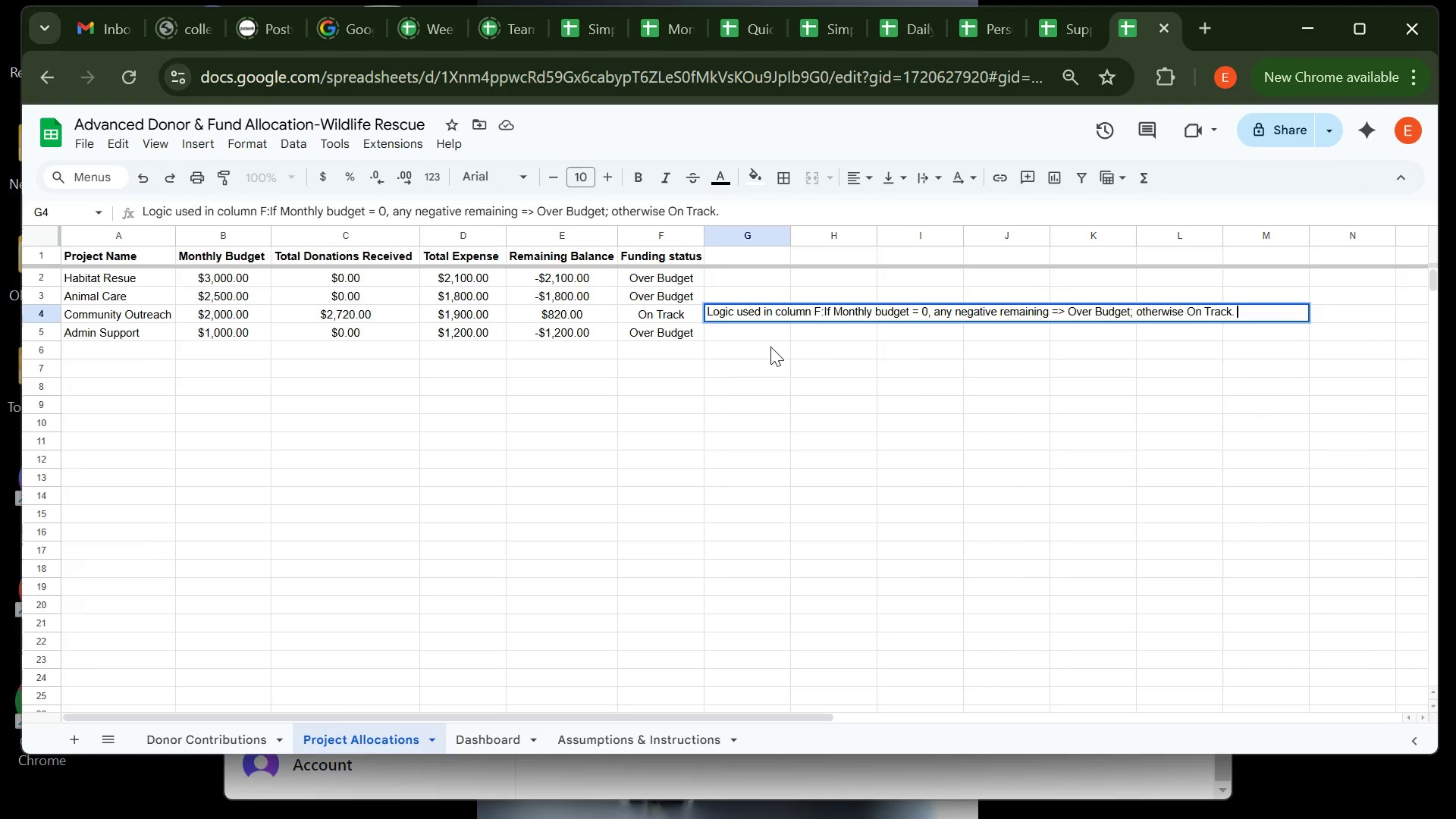 
key(Enter)
 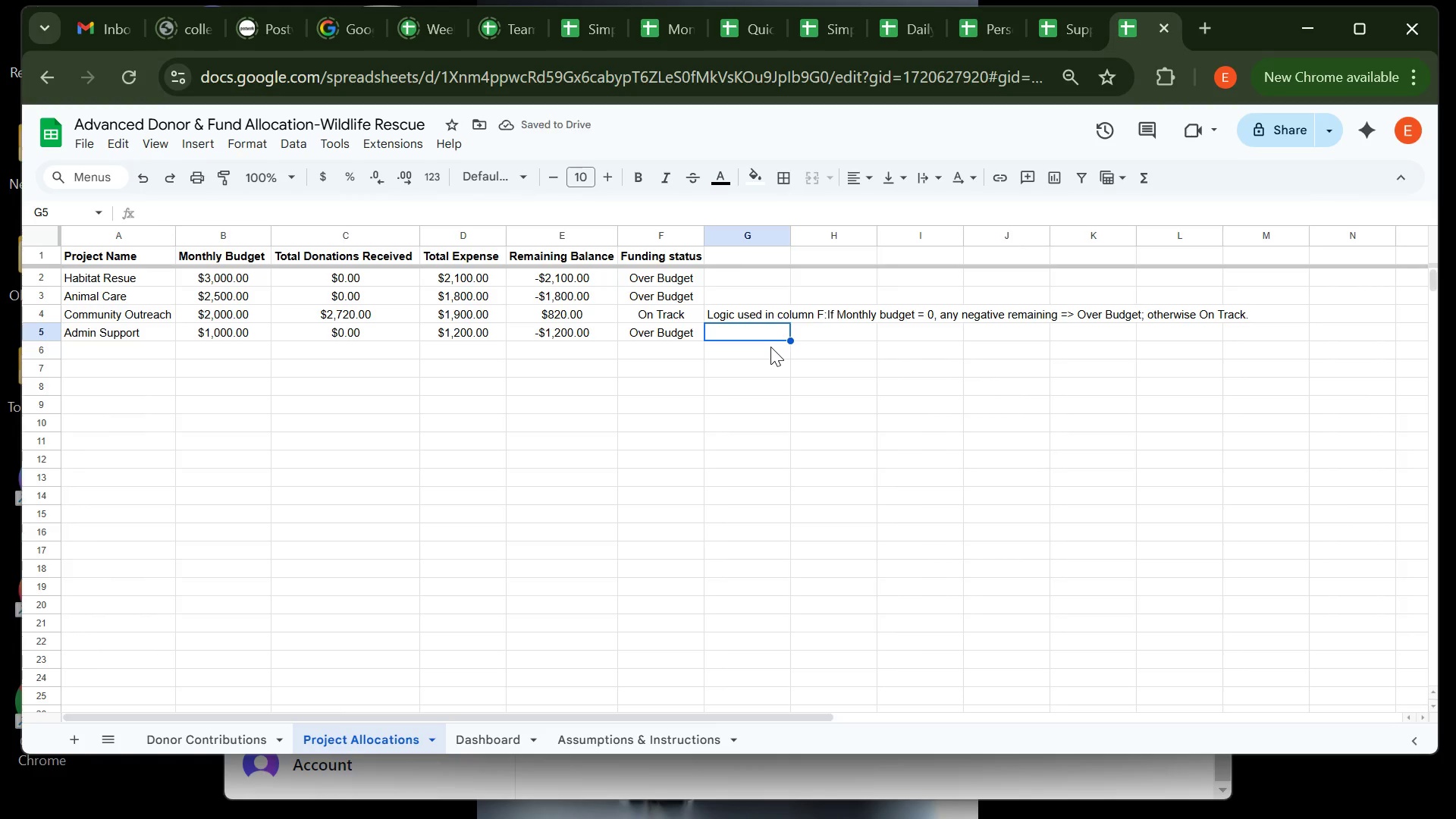 
type(If rm)
key(Backspace)
type(emaining )
 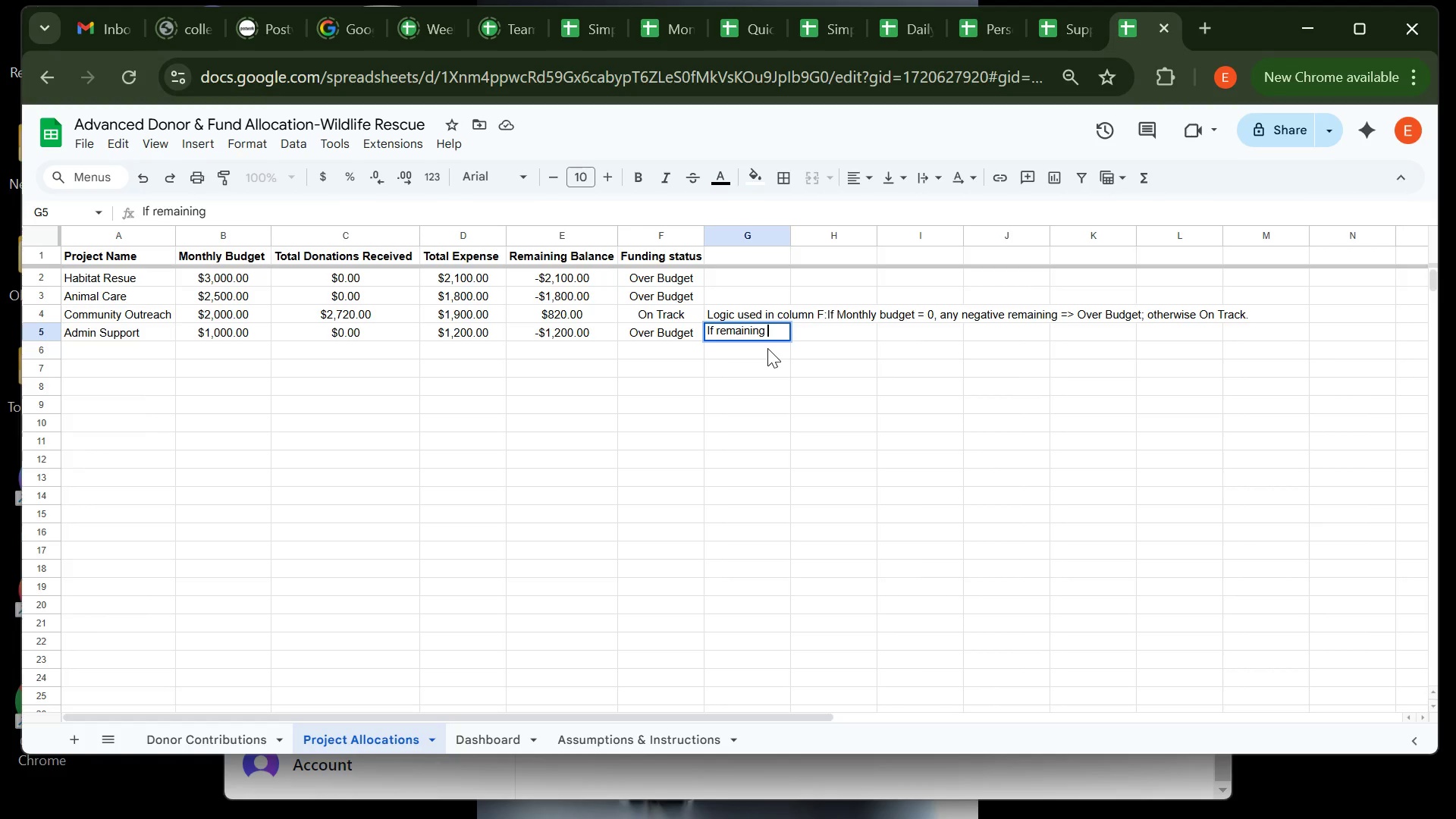 
key(Shift+Comma)
 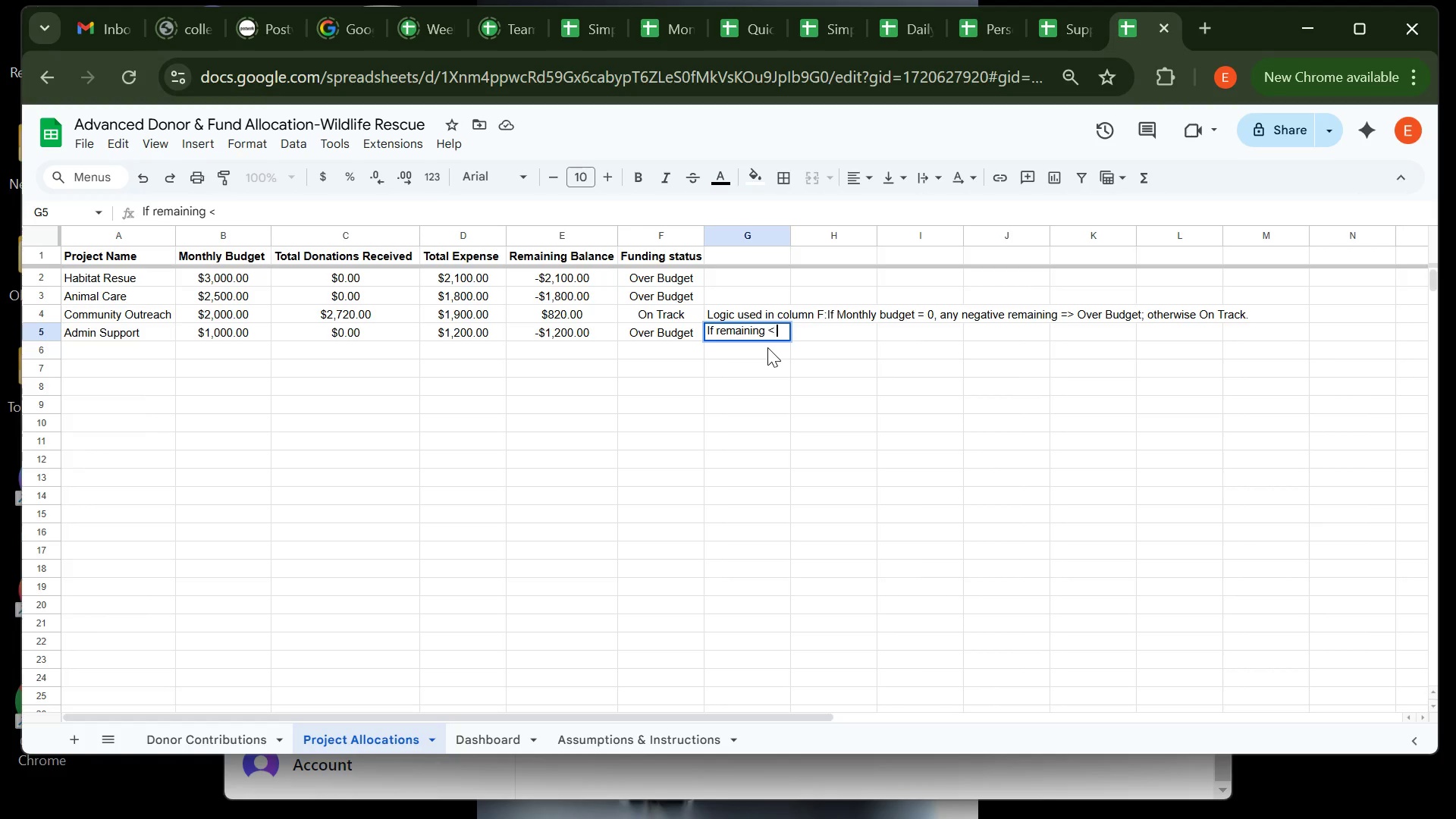 
key(Space)
 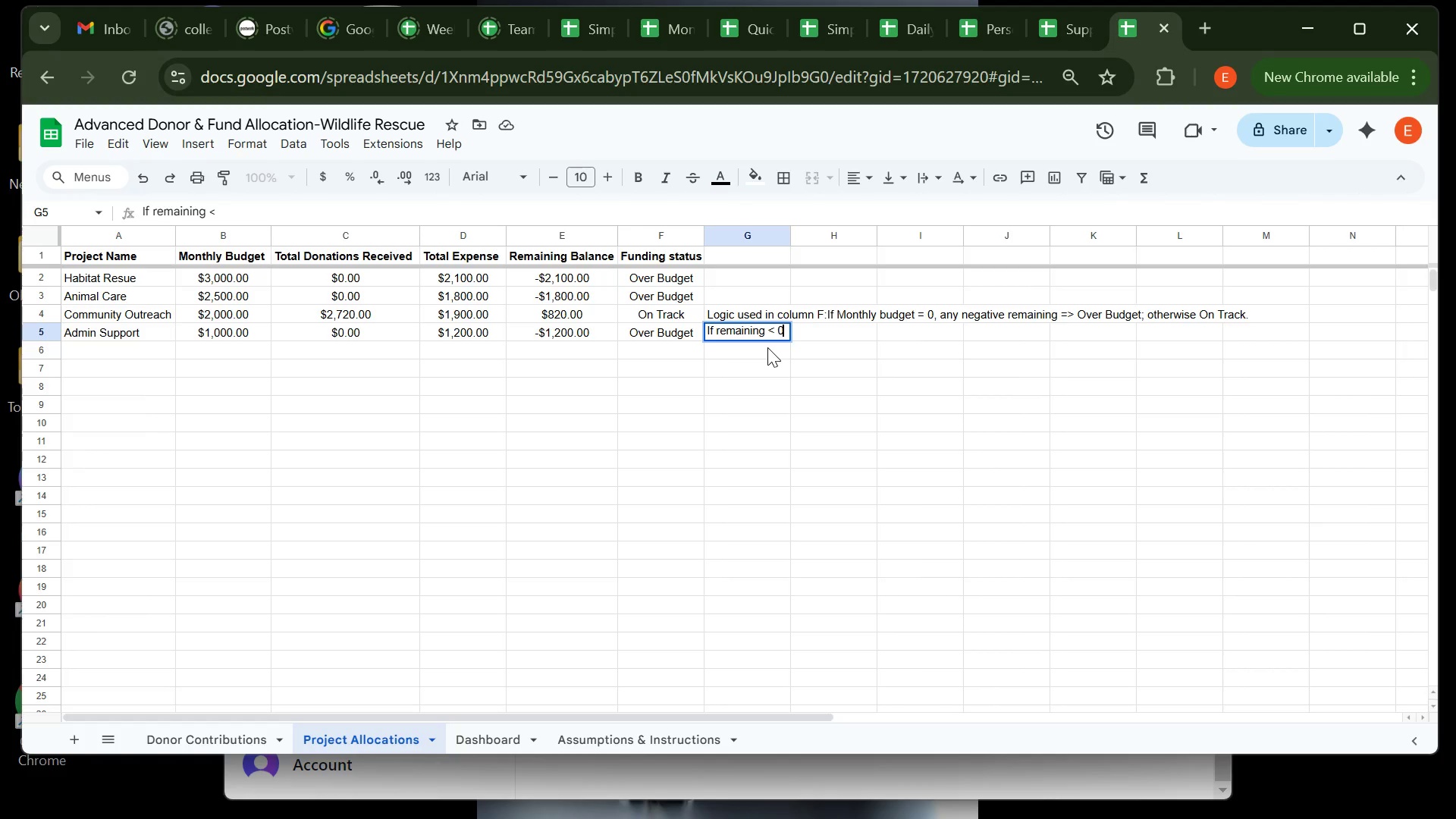 
key(0)
 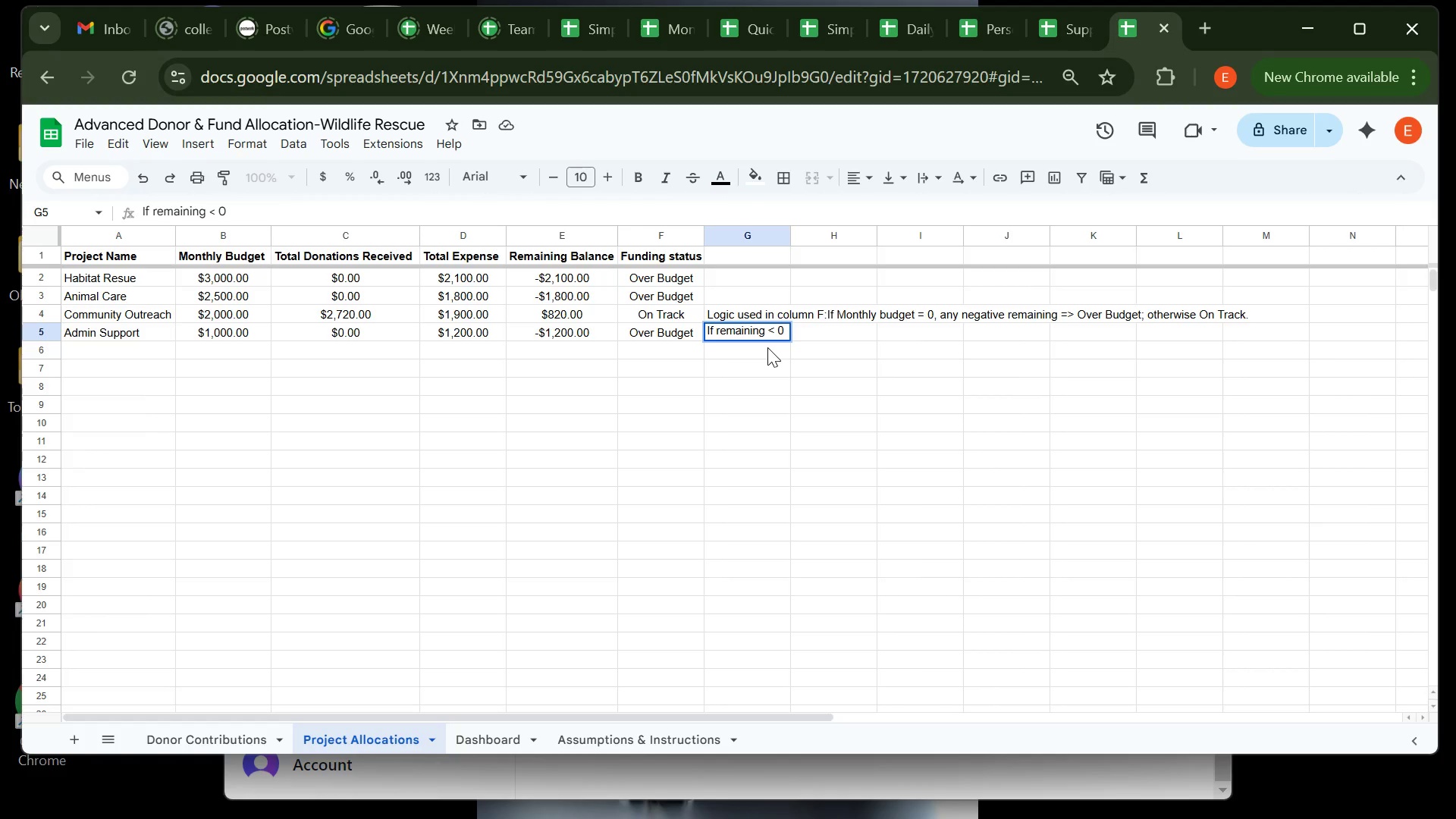 
type( => Over Budget)
 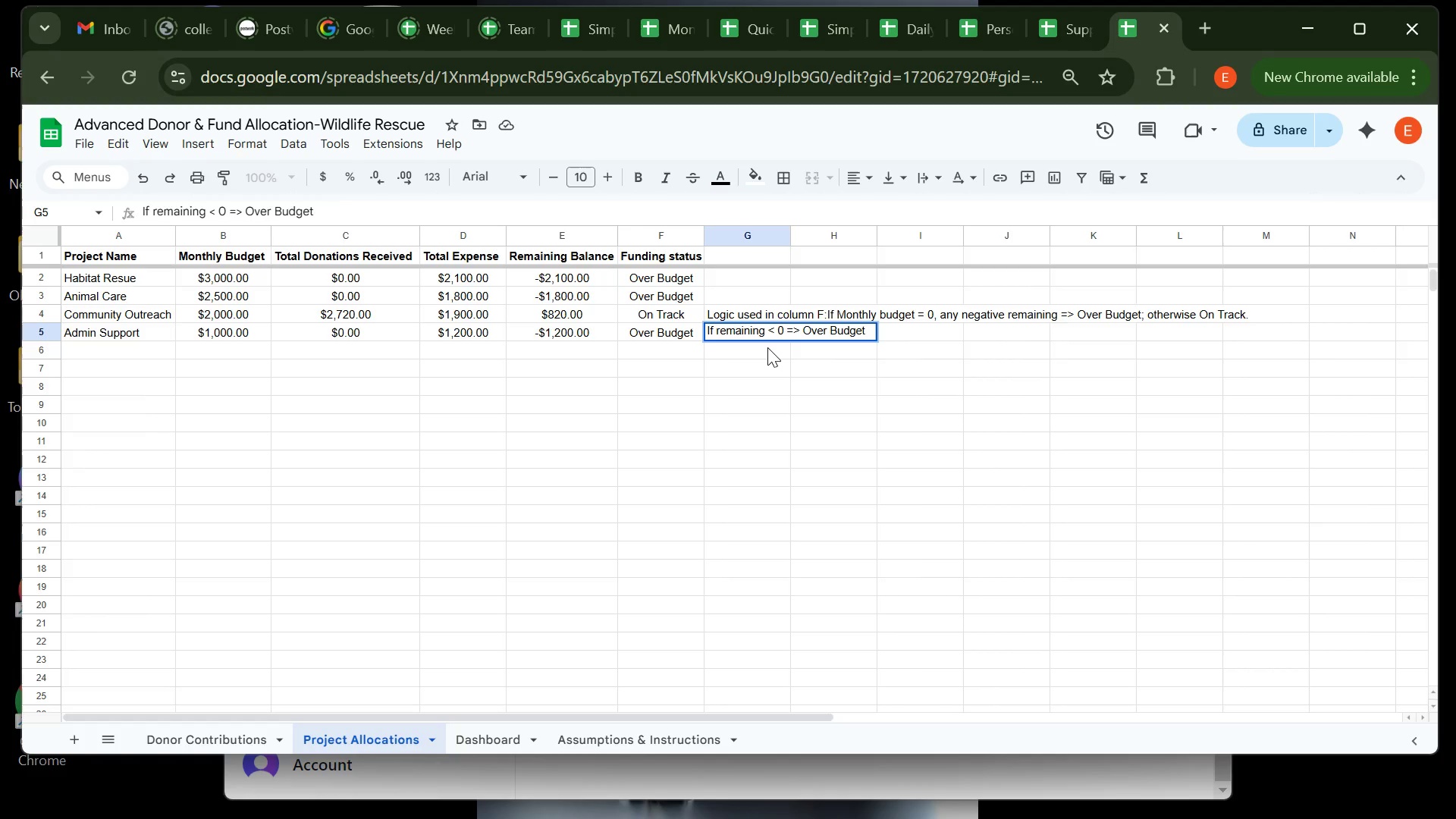 
key(Enter)
 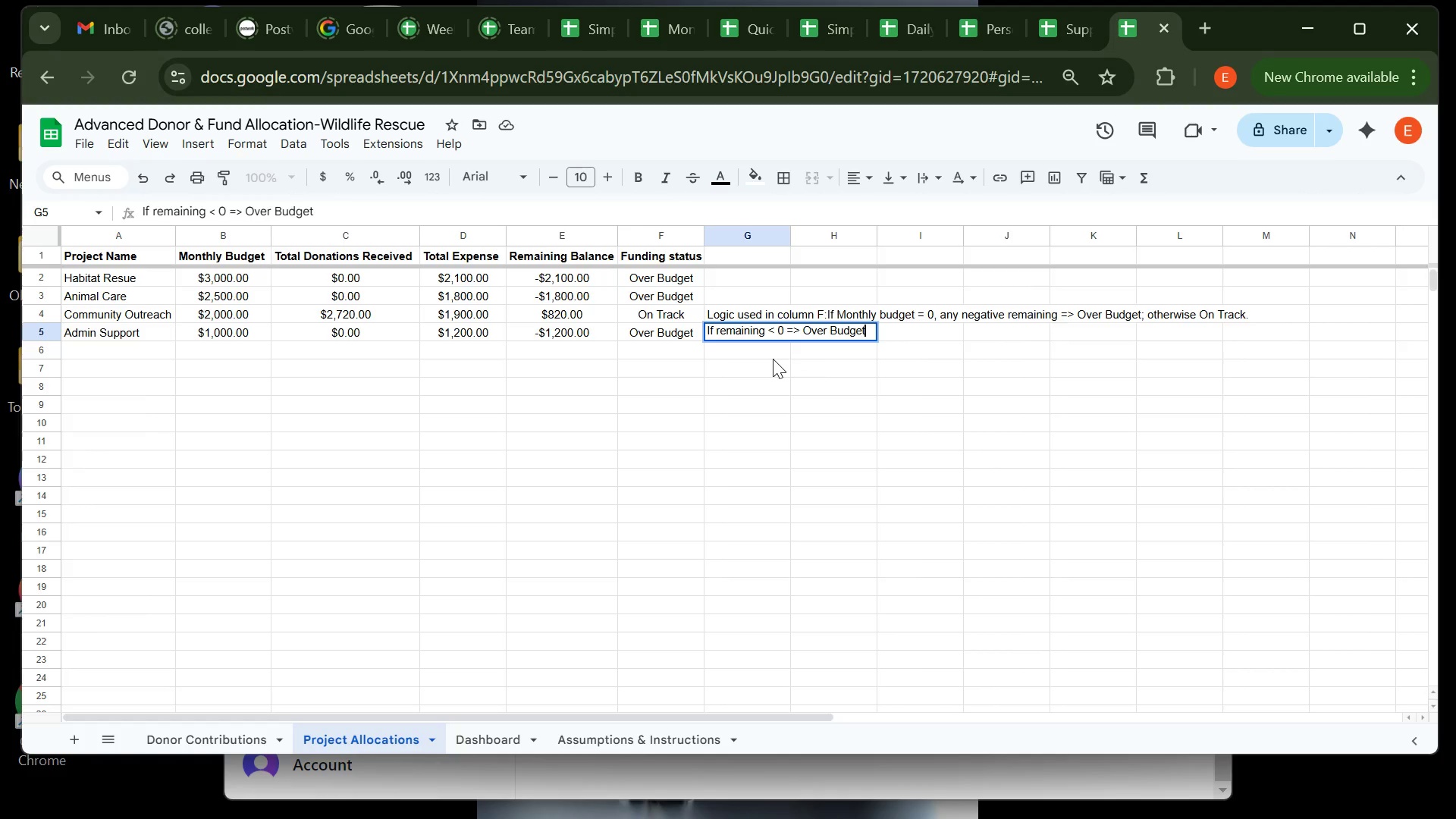 
key(CapsLock)
 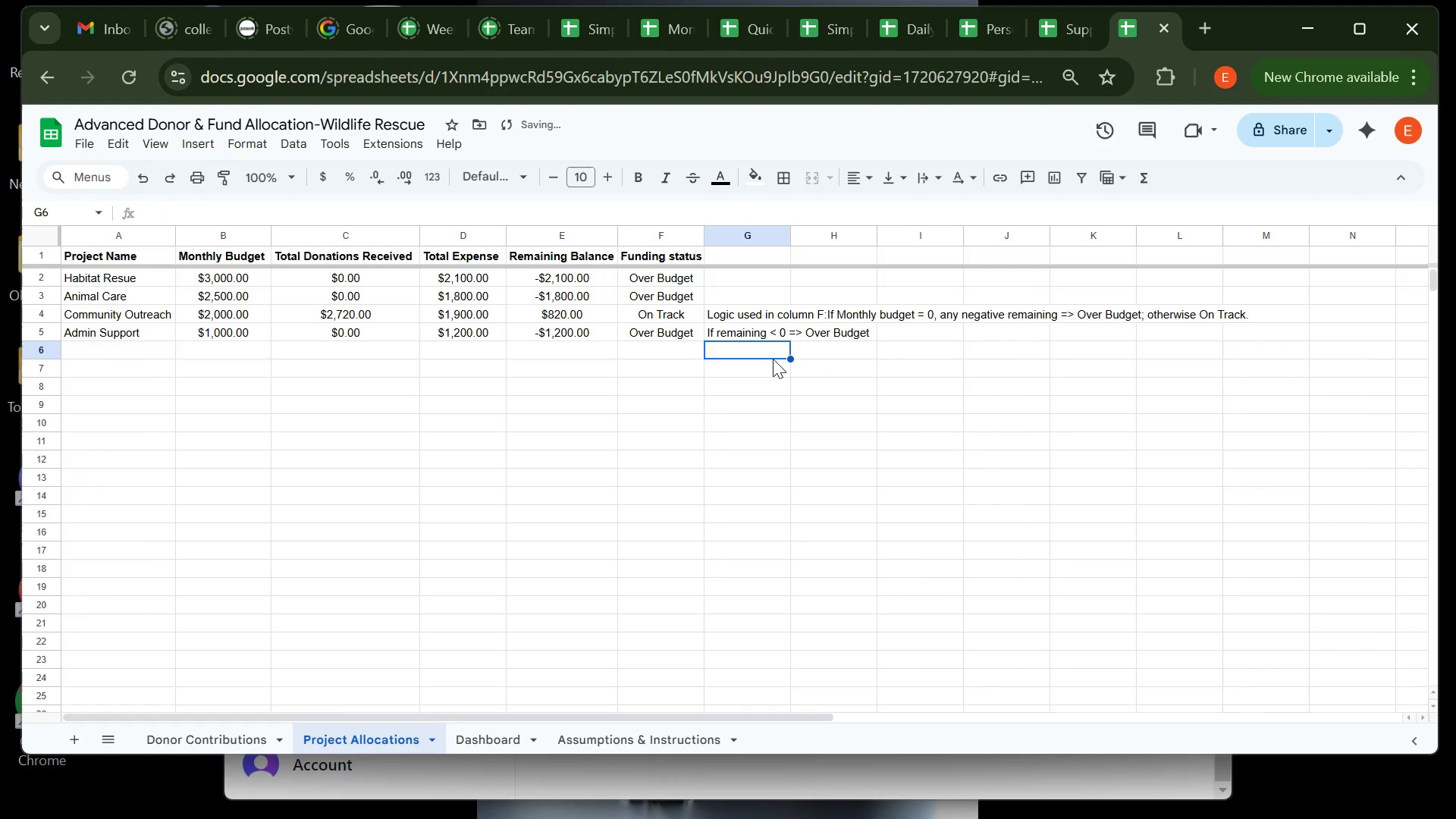 
key(I)
 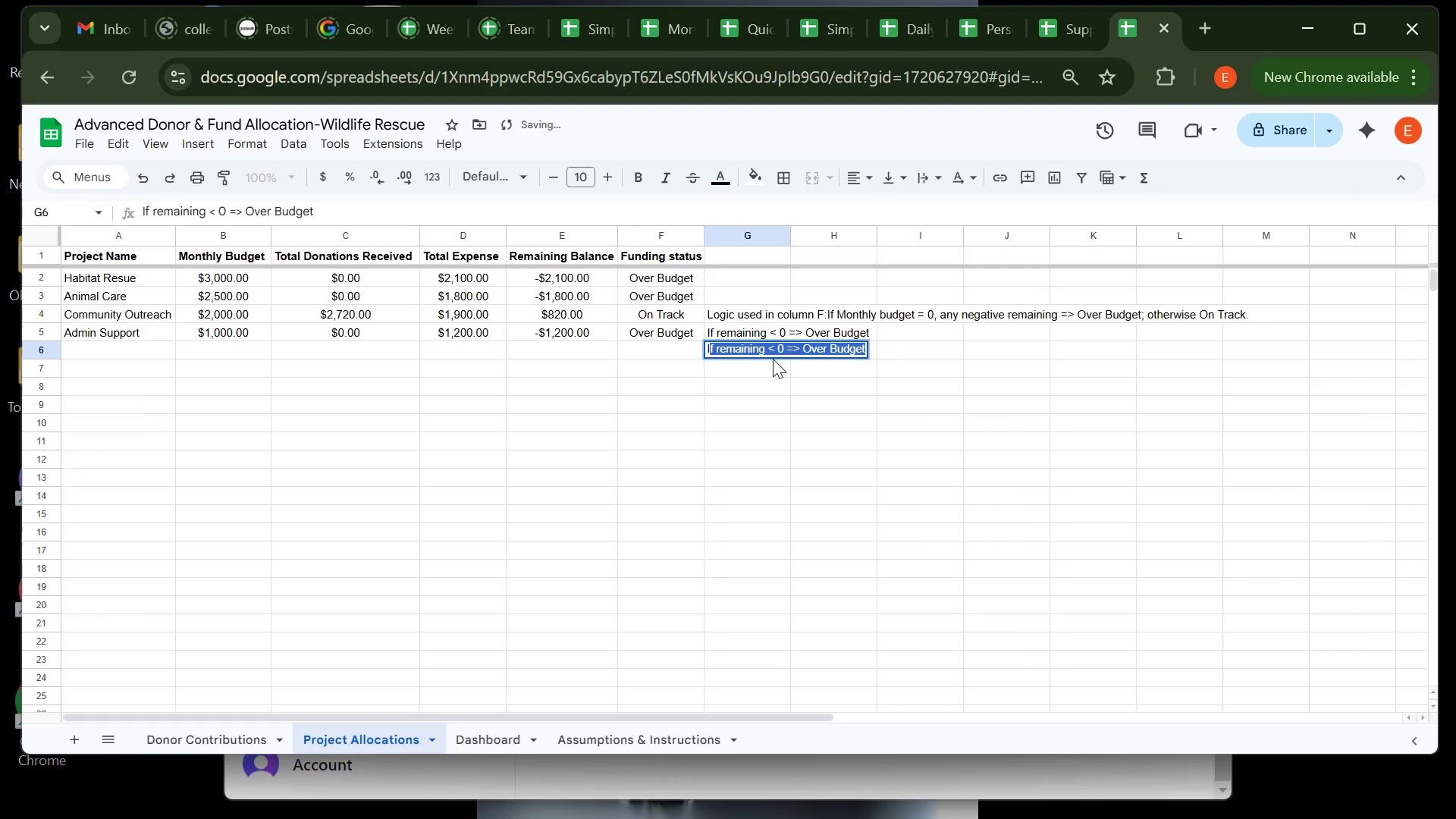 
key(CapsLock)
 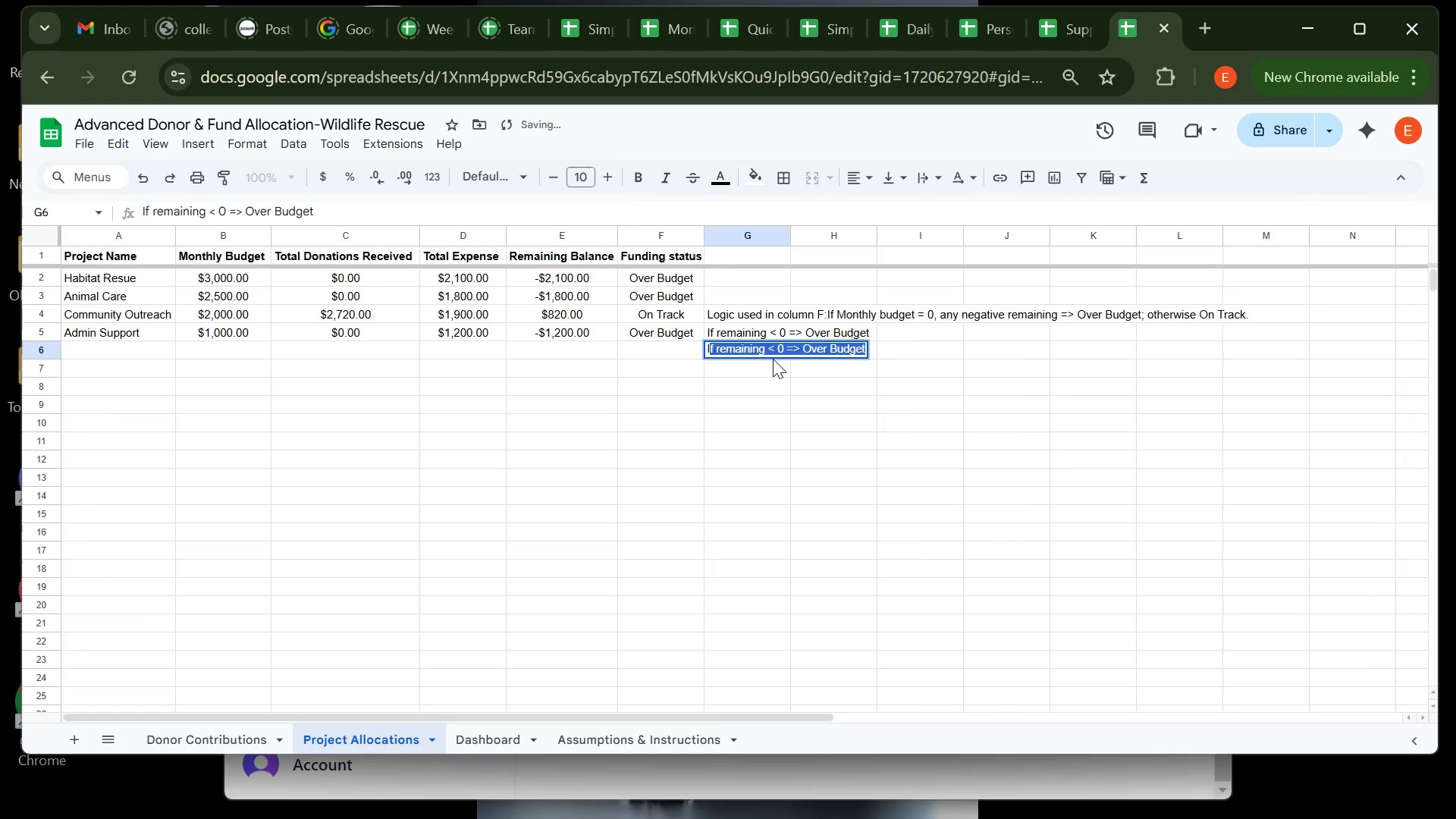 
key(F)
 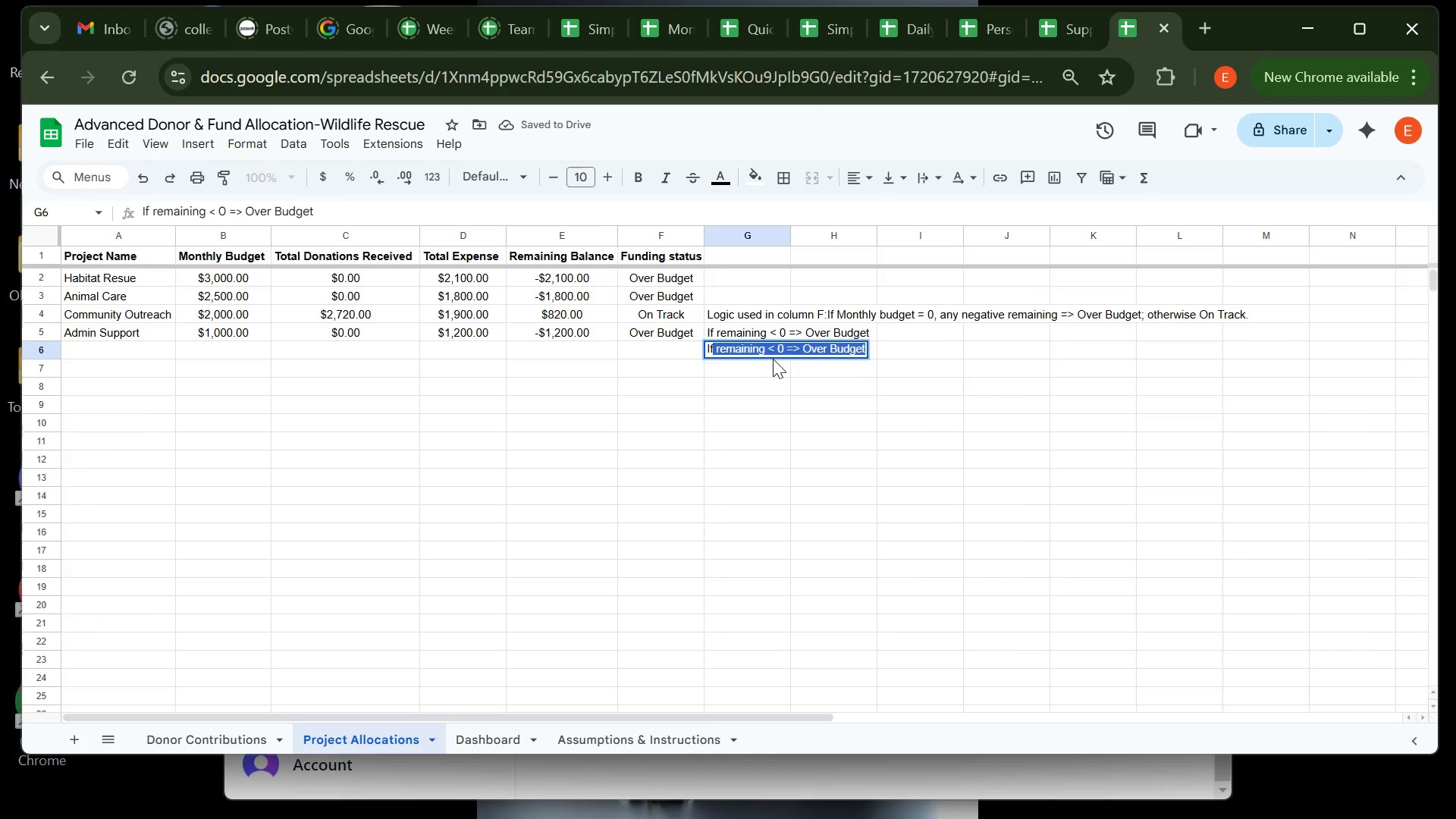 
key(Space)
 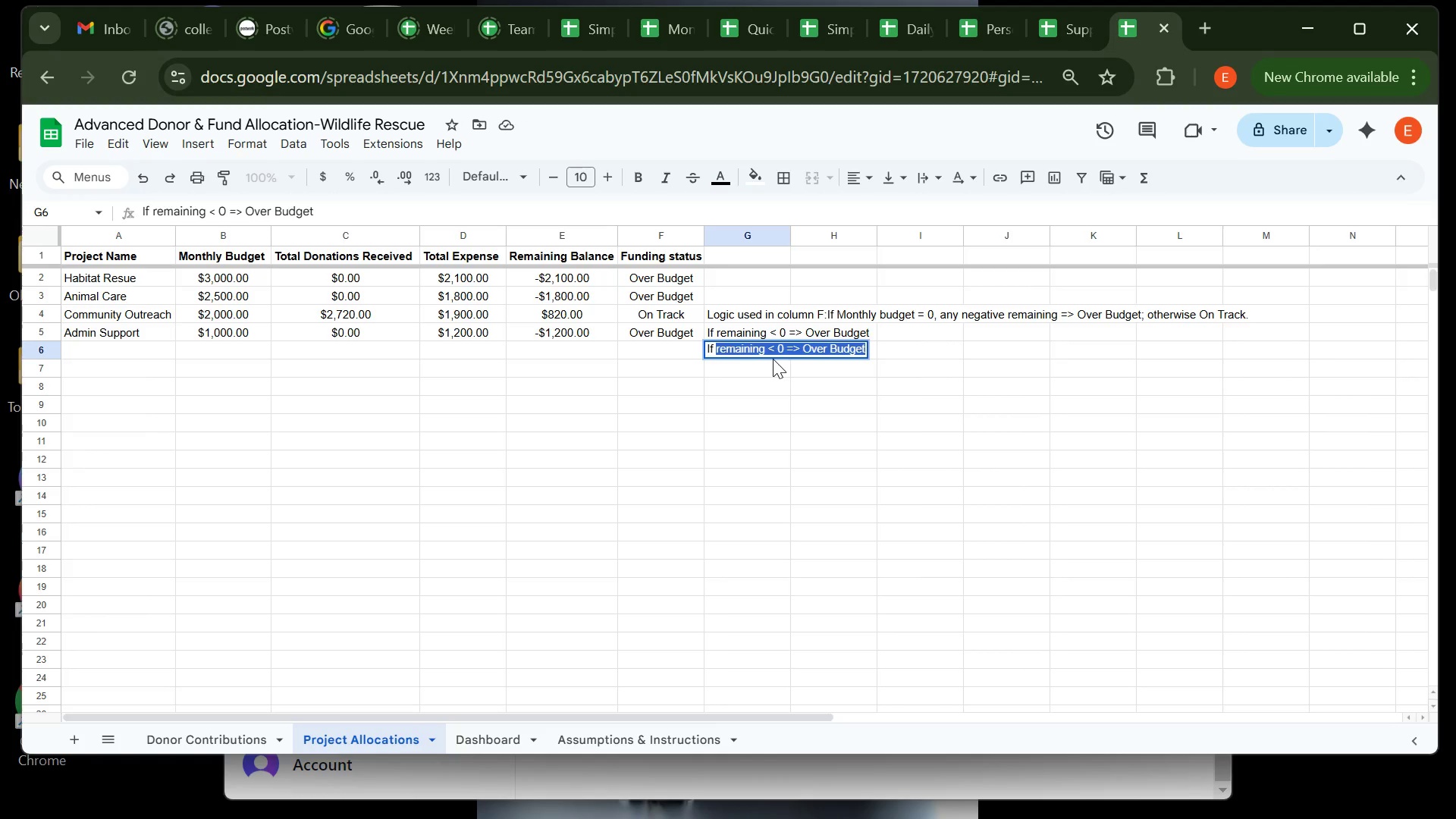 
type(e)
key(Backspace)
type(remaiing < 10% of Monthly Budget => Needs Attention )
 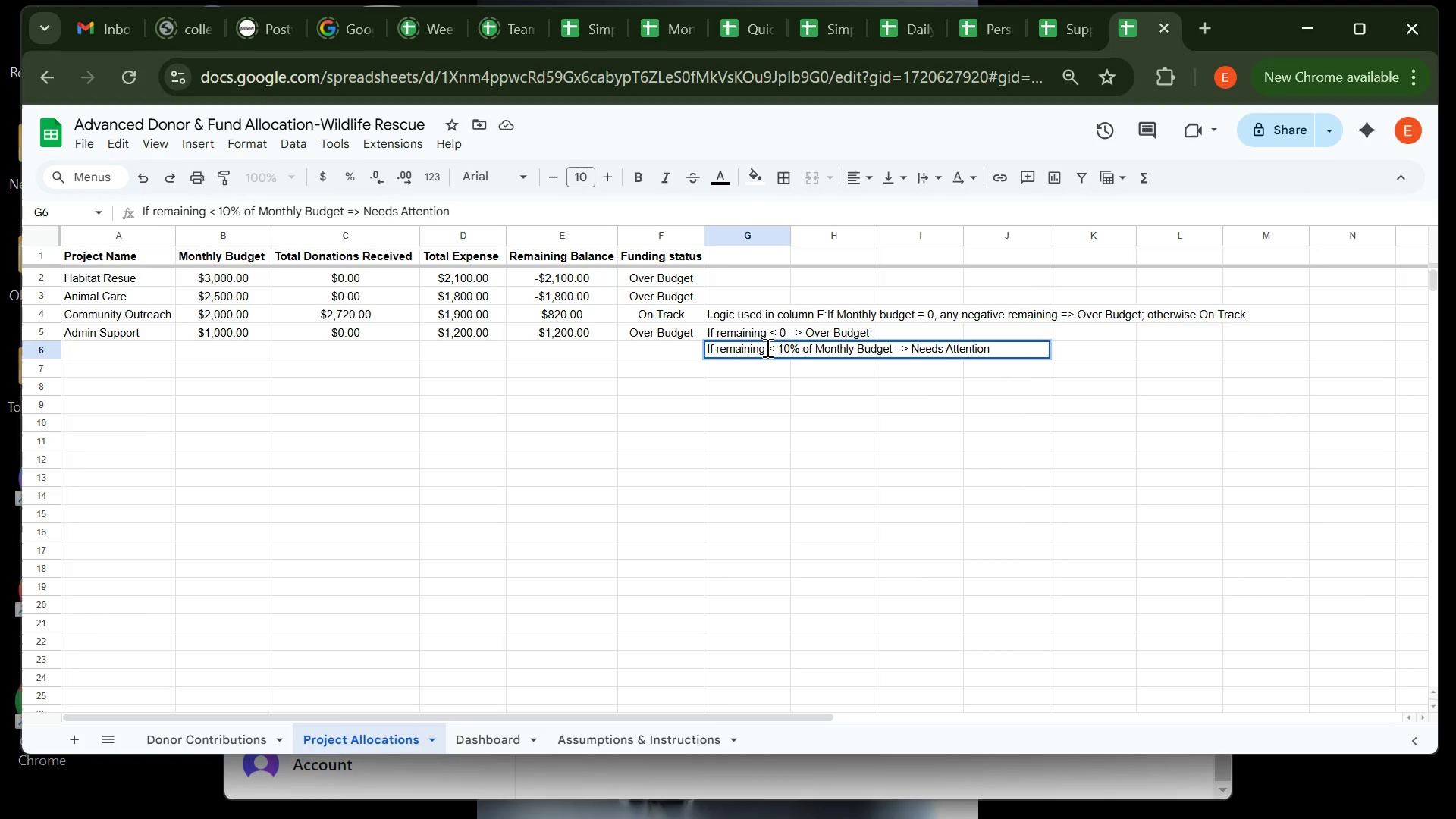 
key(Enter)
 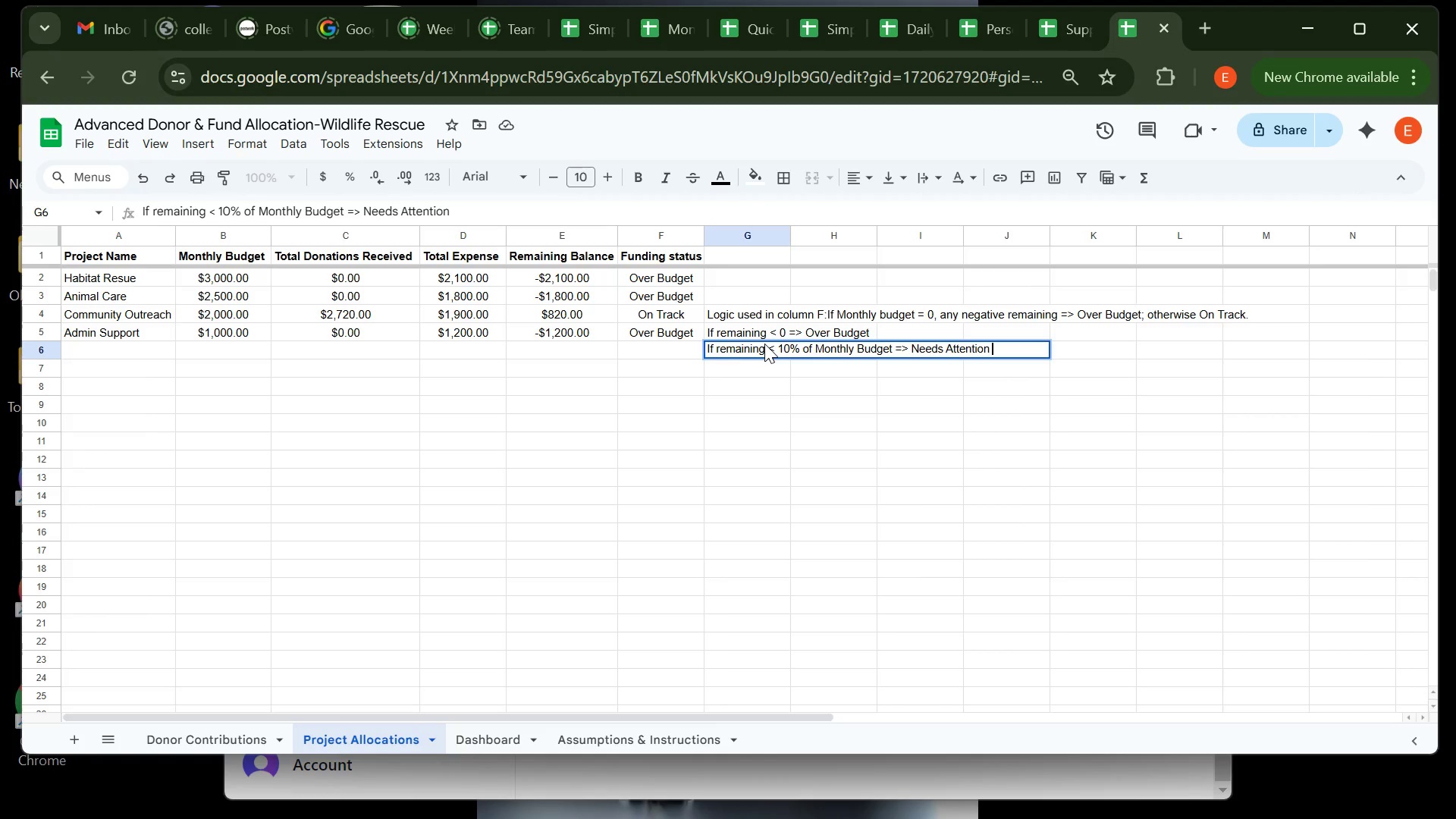 
type(Oherwise On Track.)
 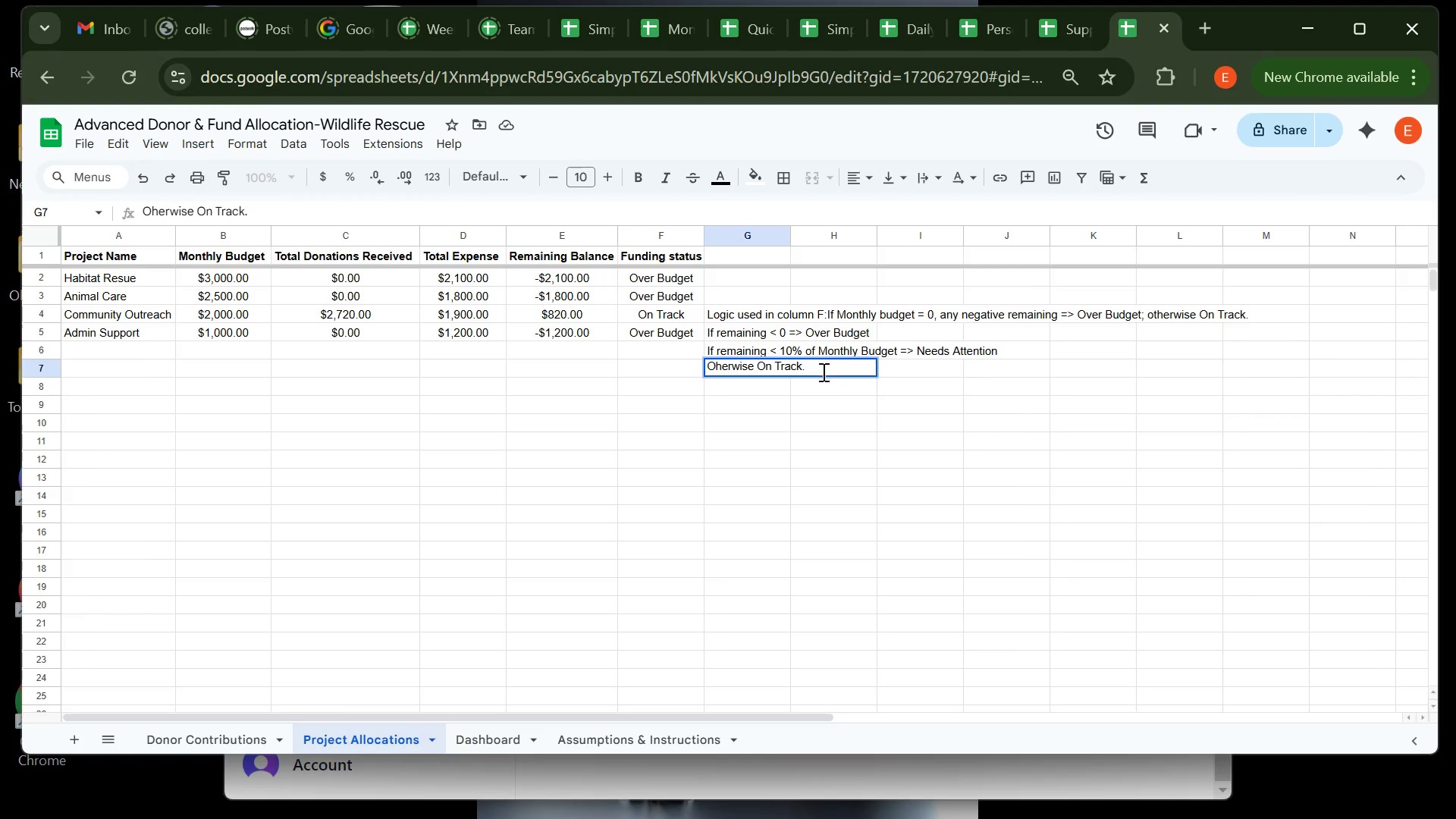 
left_click([824, 381])
 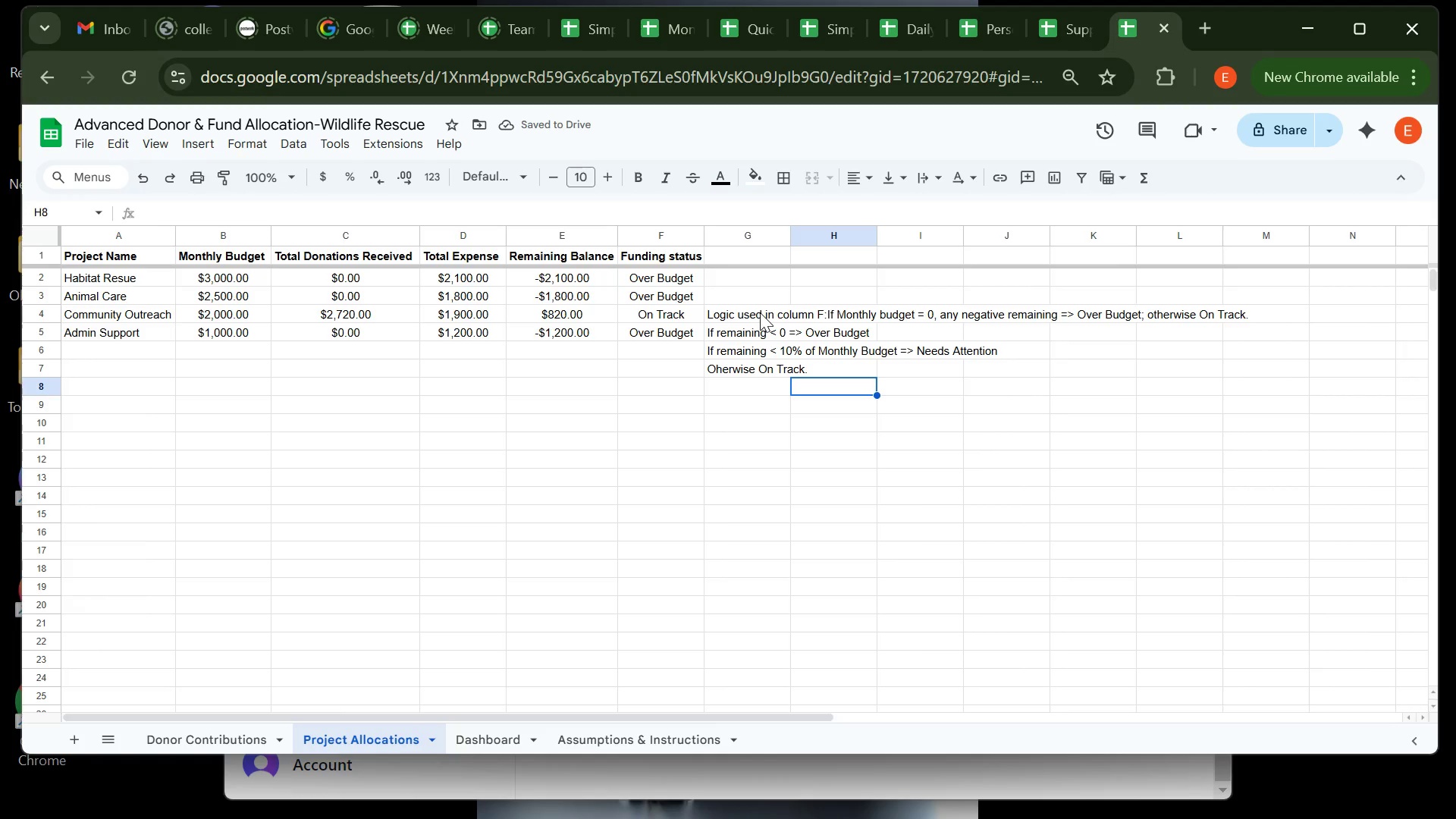 
left_click([760, 312])
 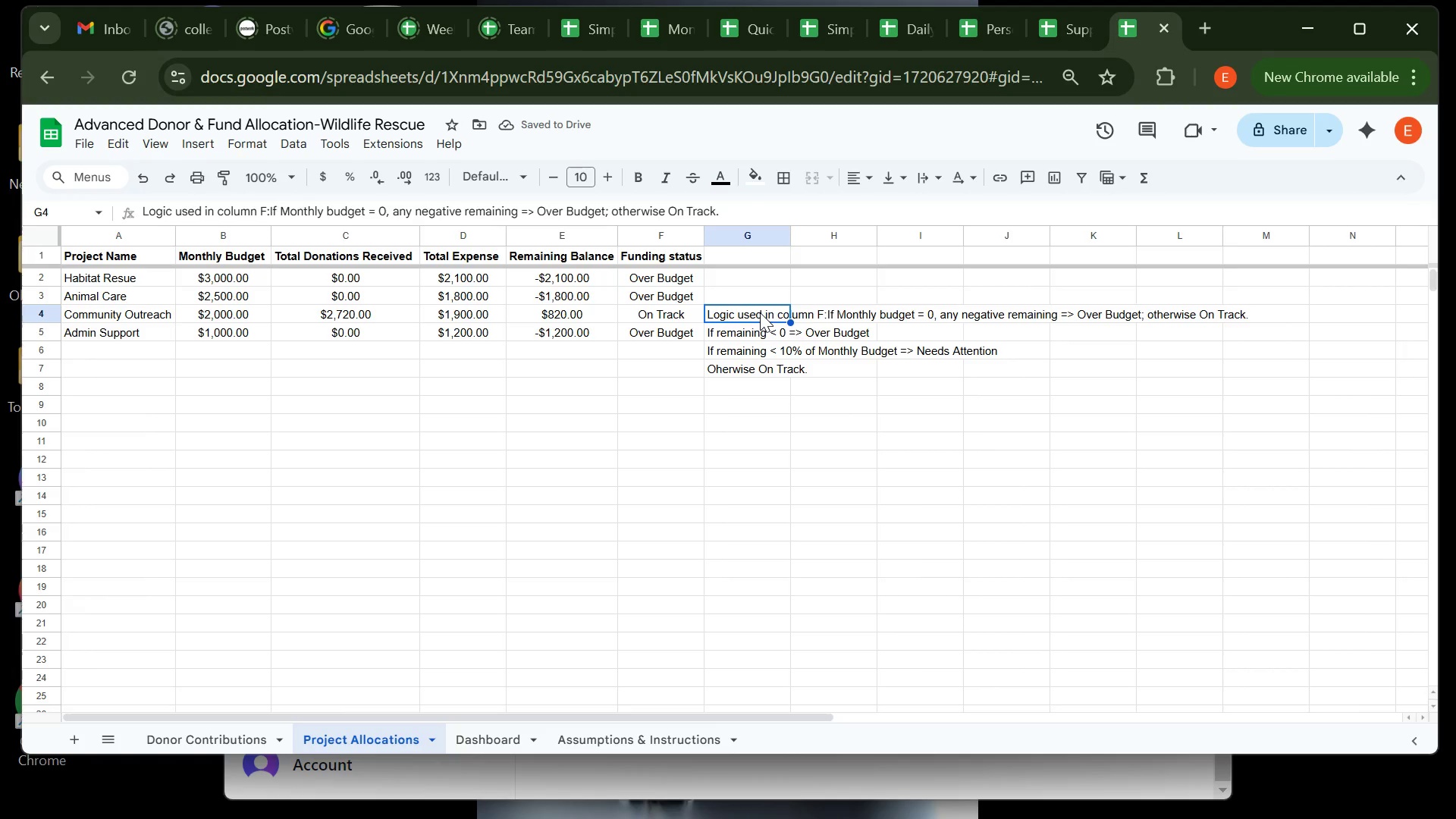 
left_click_drag(start_coordinate=[760, 312], to_coordinate=[758, 370])
 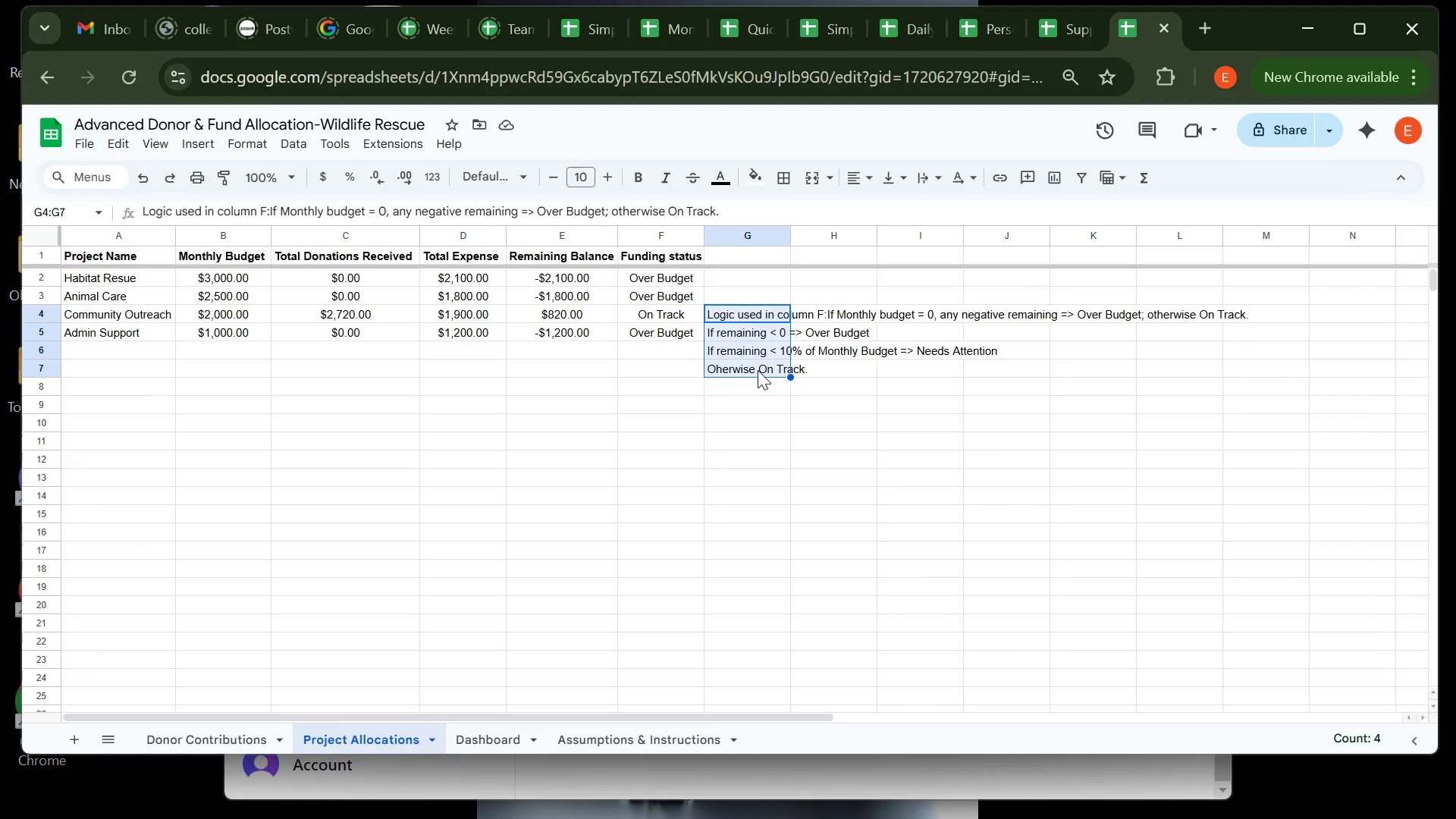 
key(Control+X)
 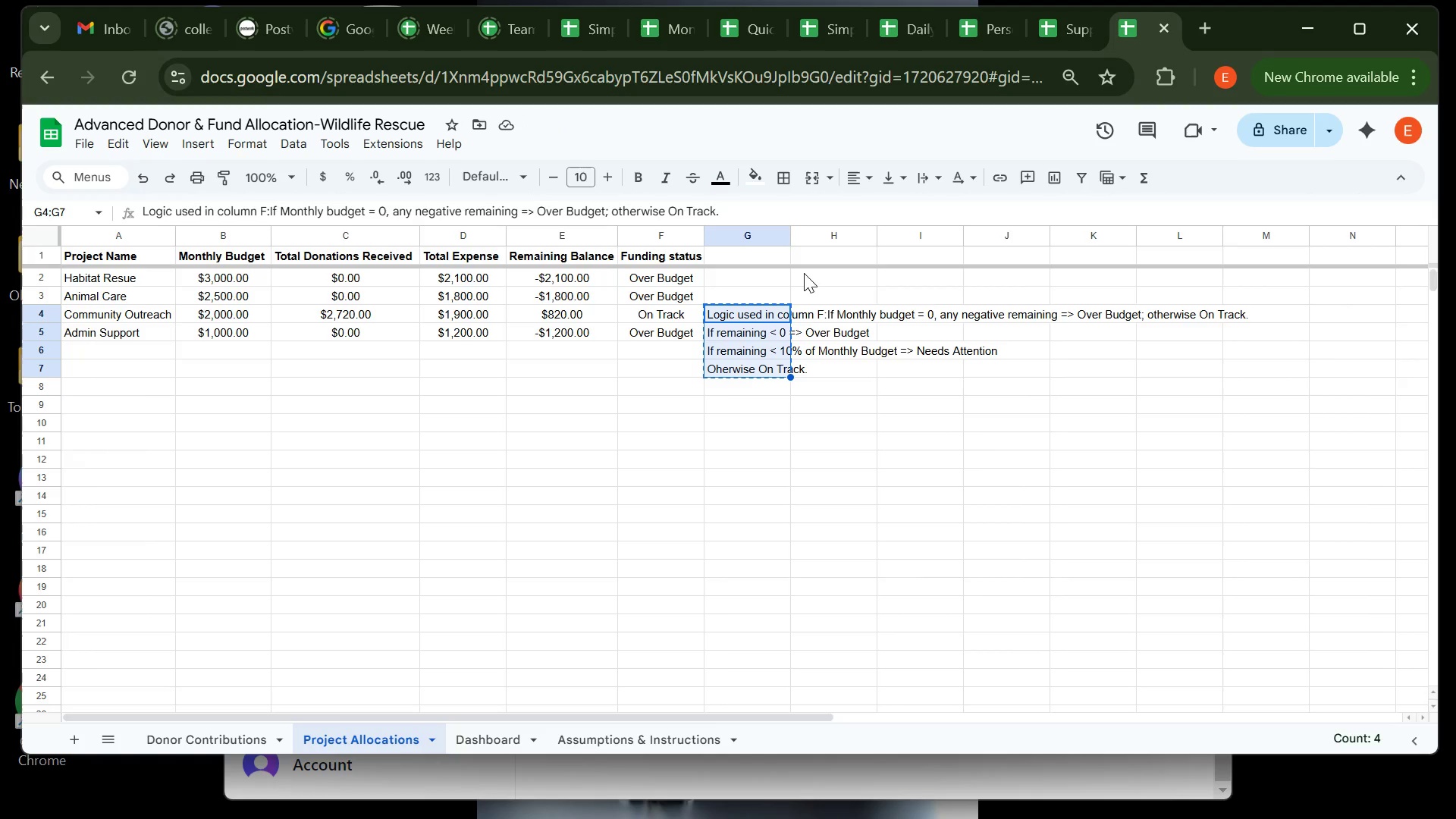 
left_click([804, 273])
 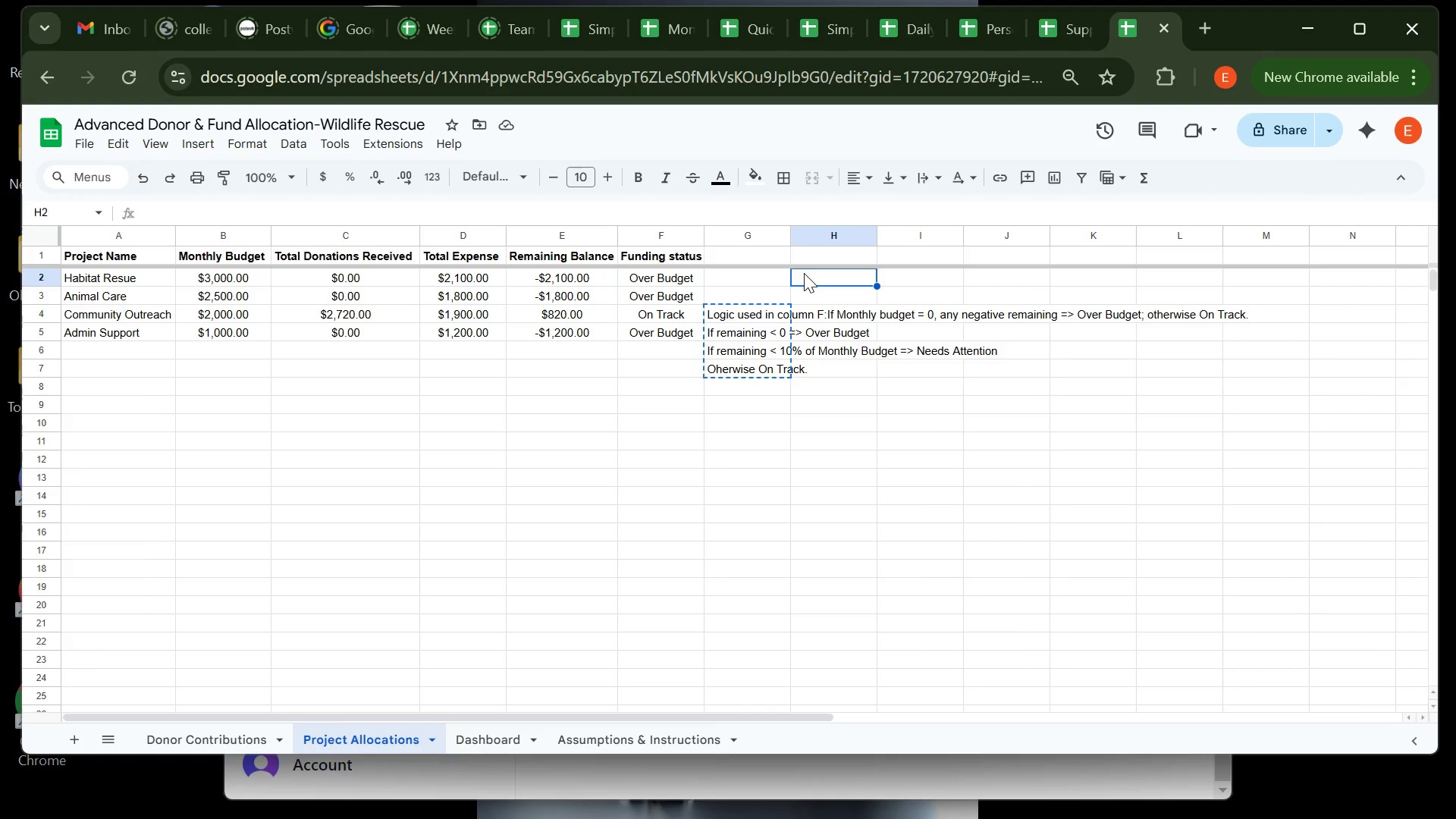 
key(Control+V)
 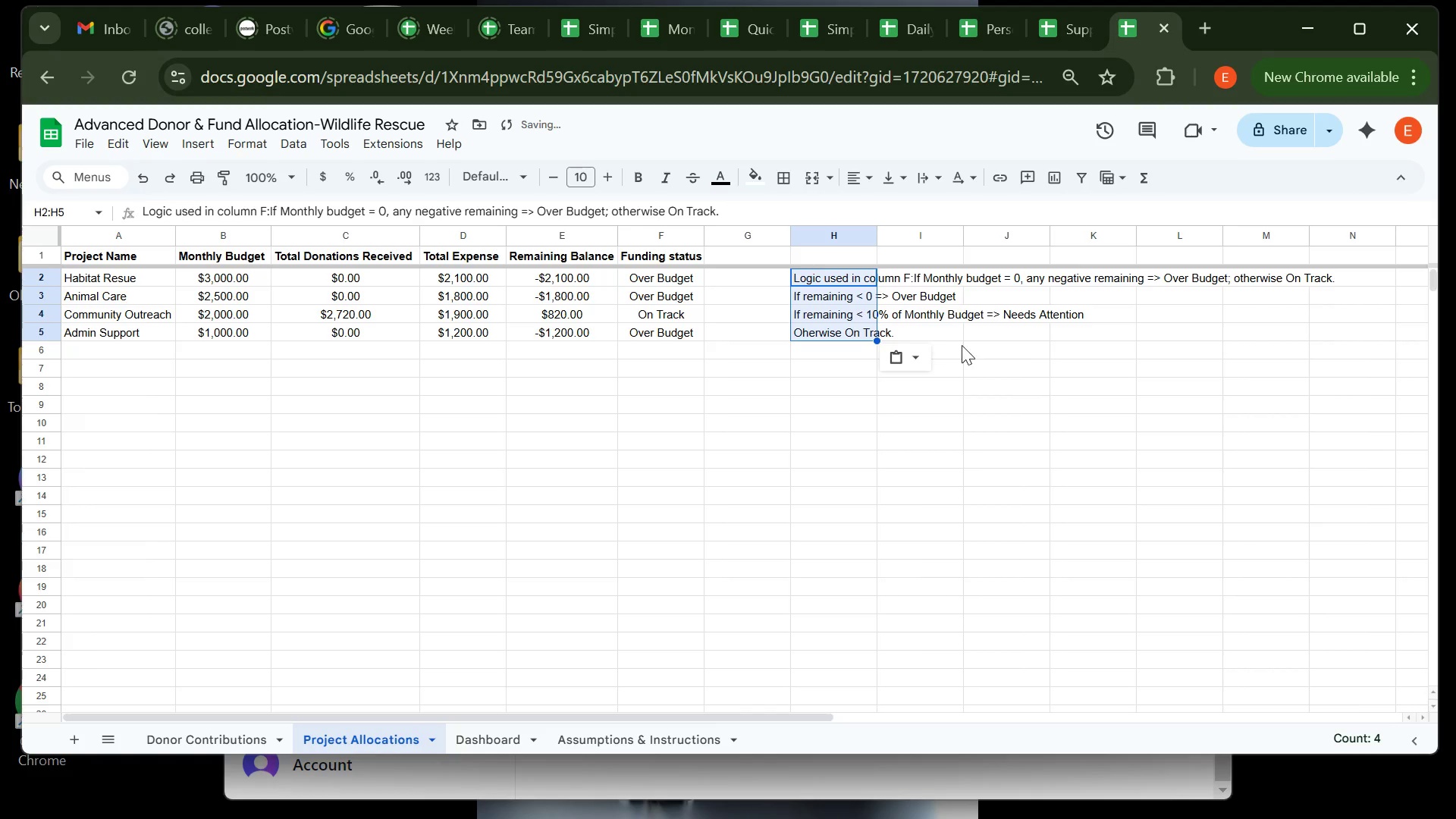 
left_click([968, 346])
 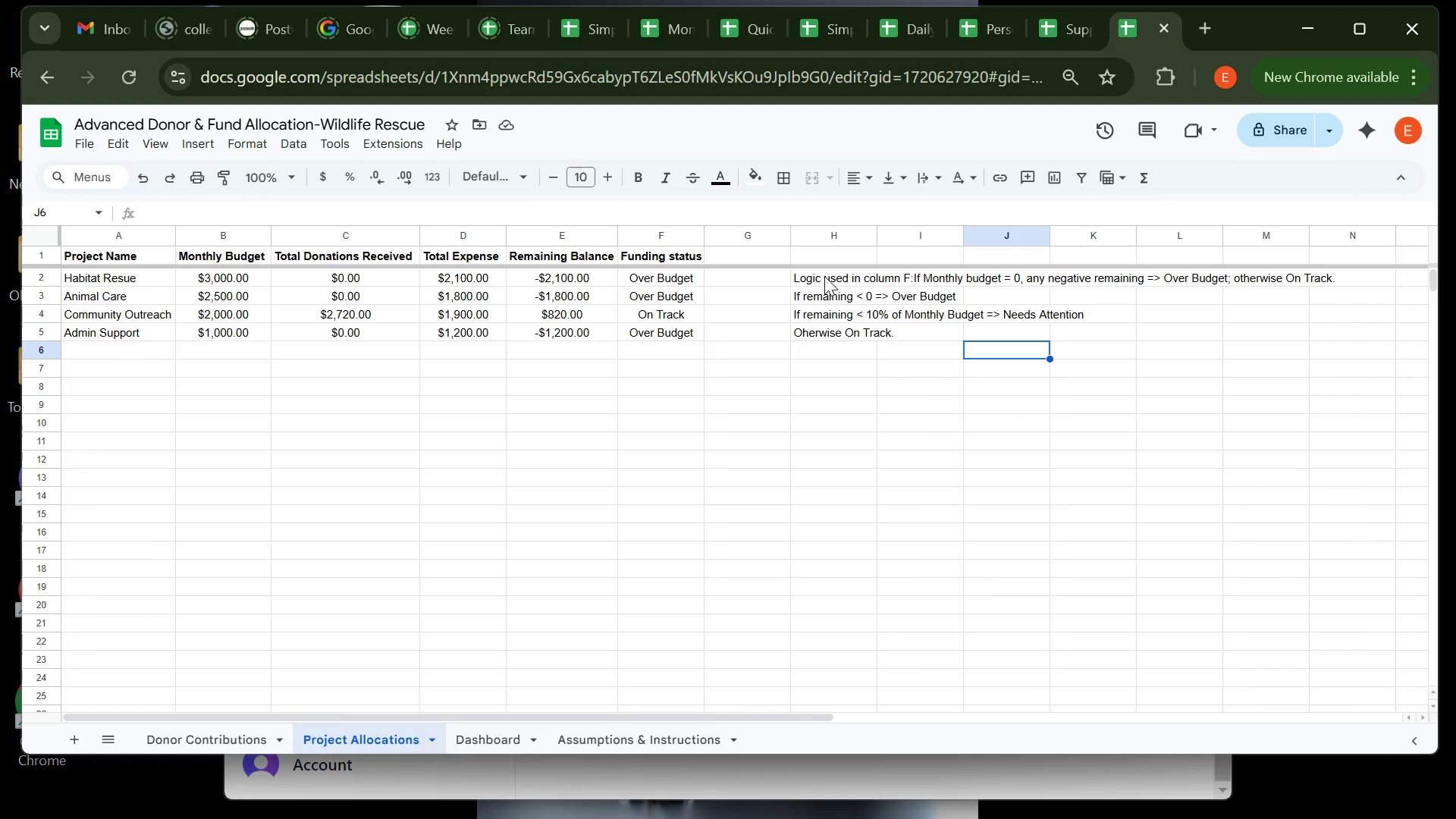 
left_click([824, 276])
 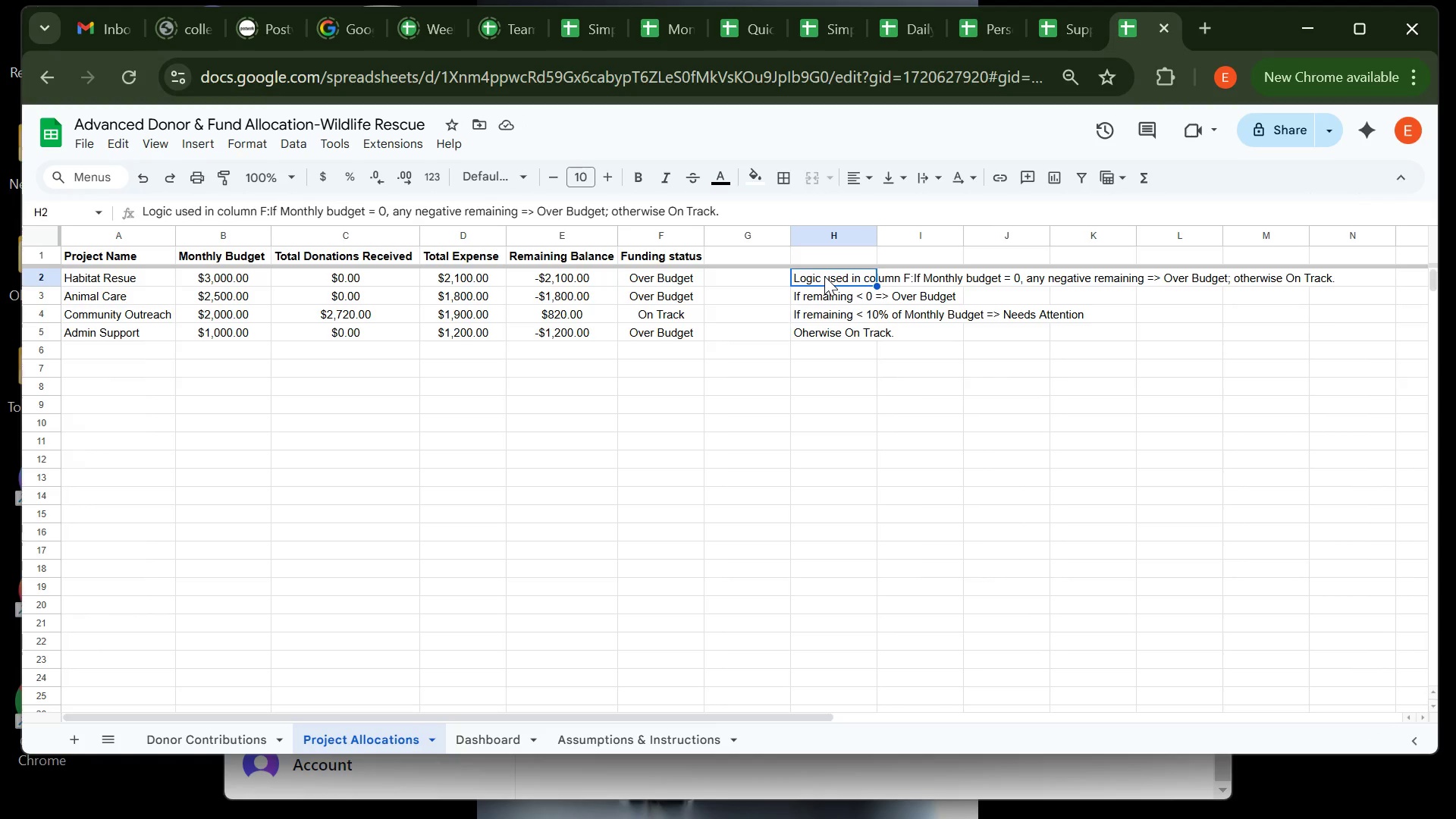 
left_click_drag(start_coordinate=[824, 276], to_coordinate=[1324, 328])
 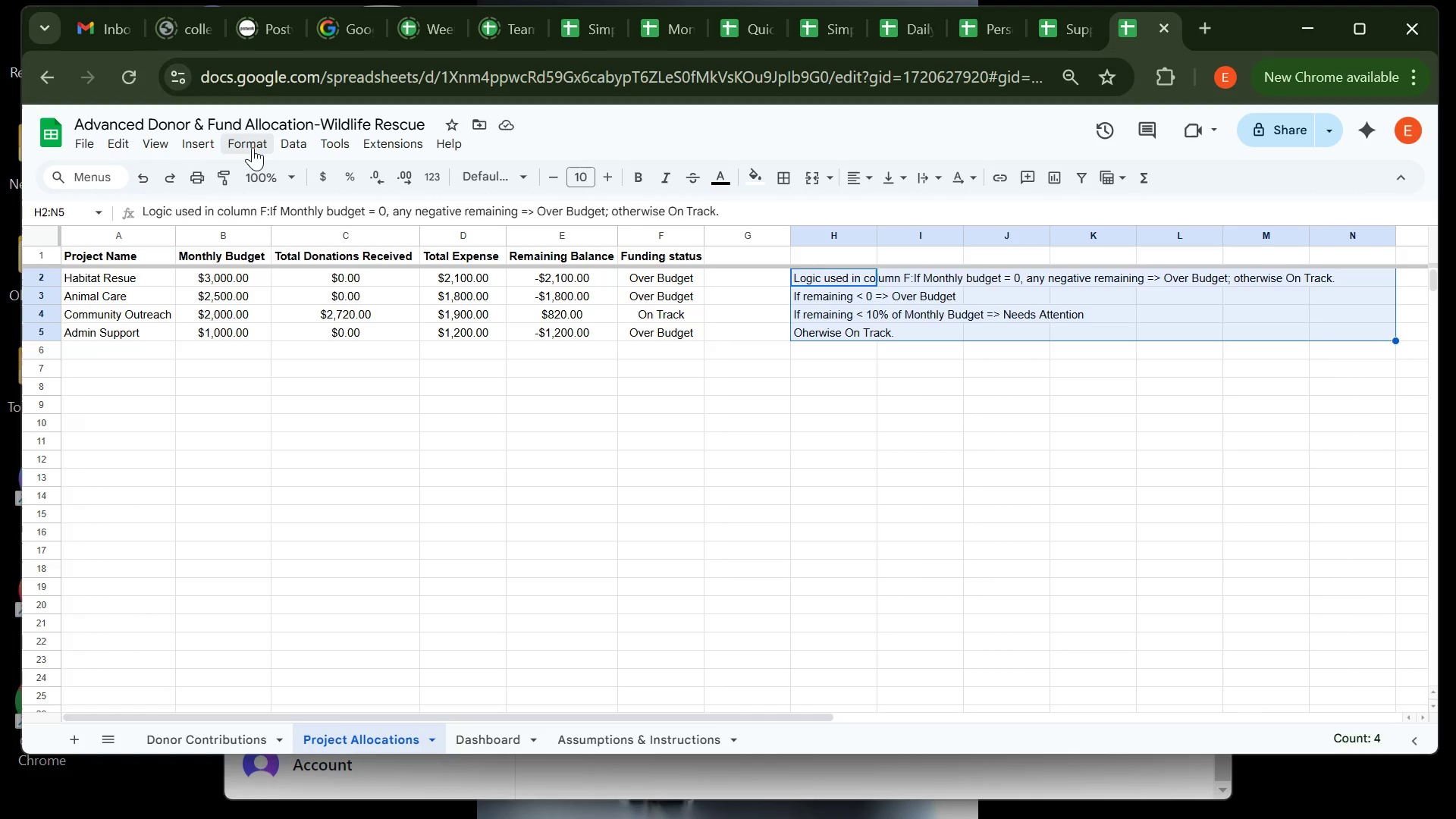 
wait(8.37)
 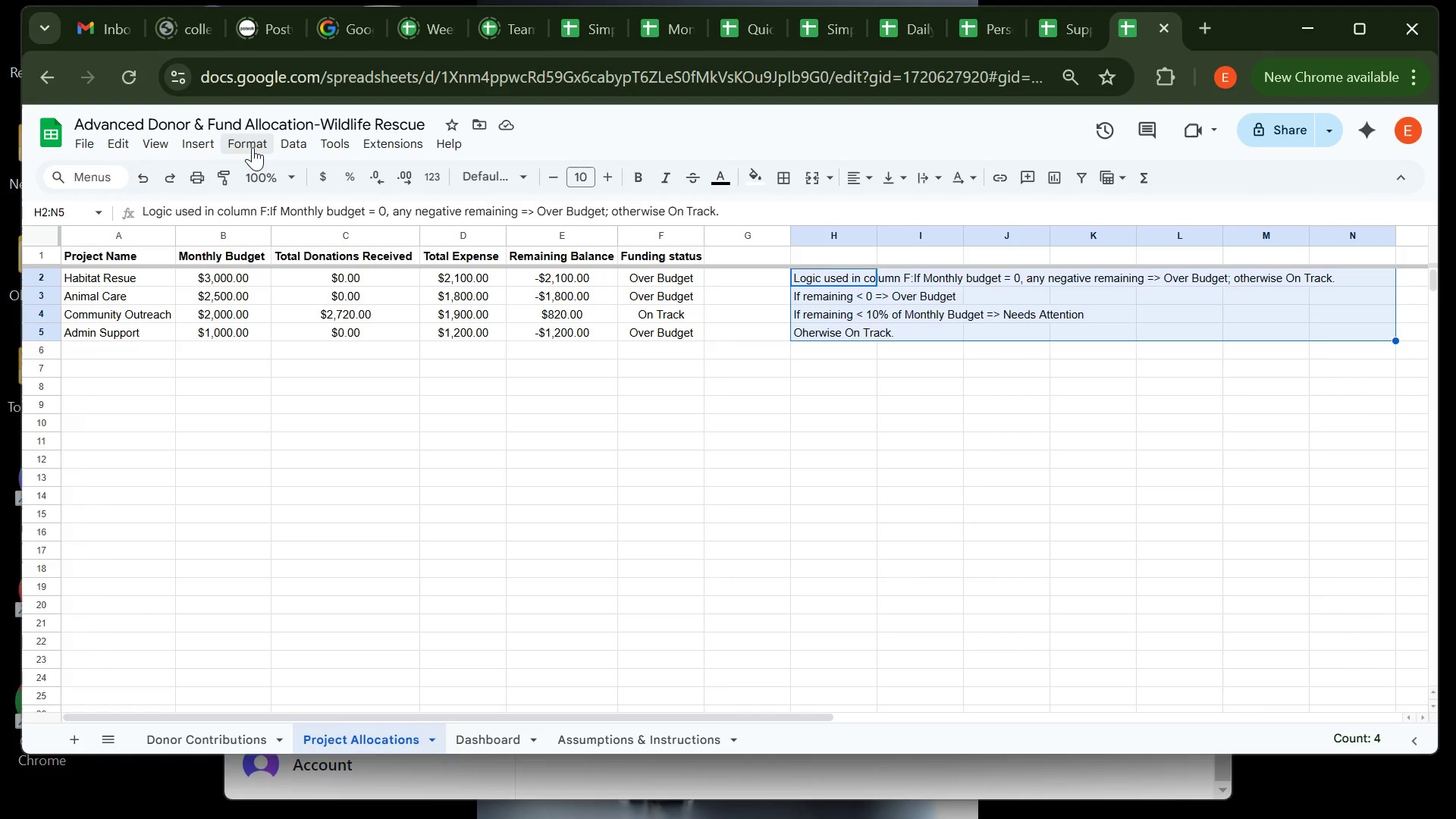 
left_click([257, 147])
 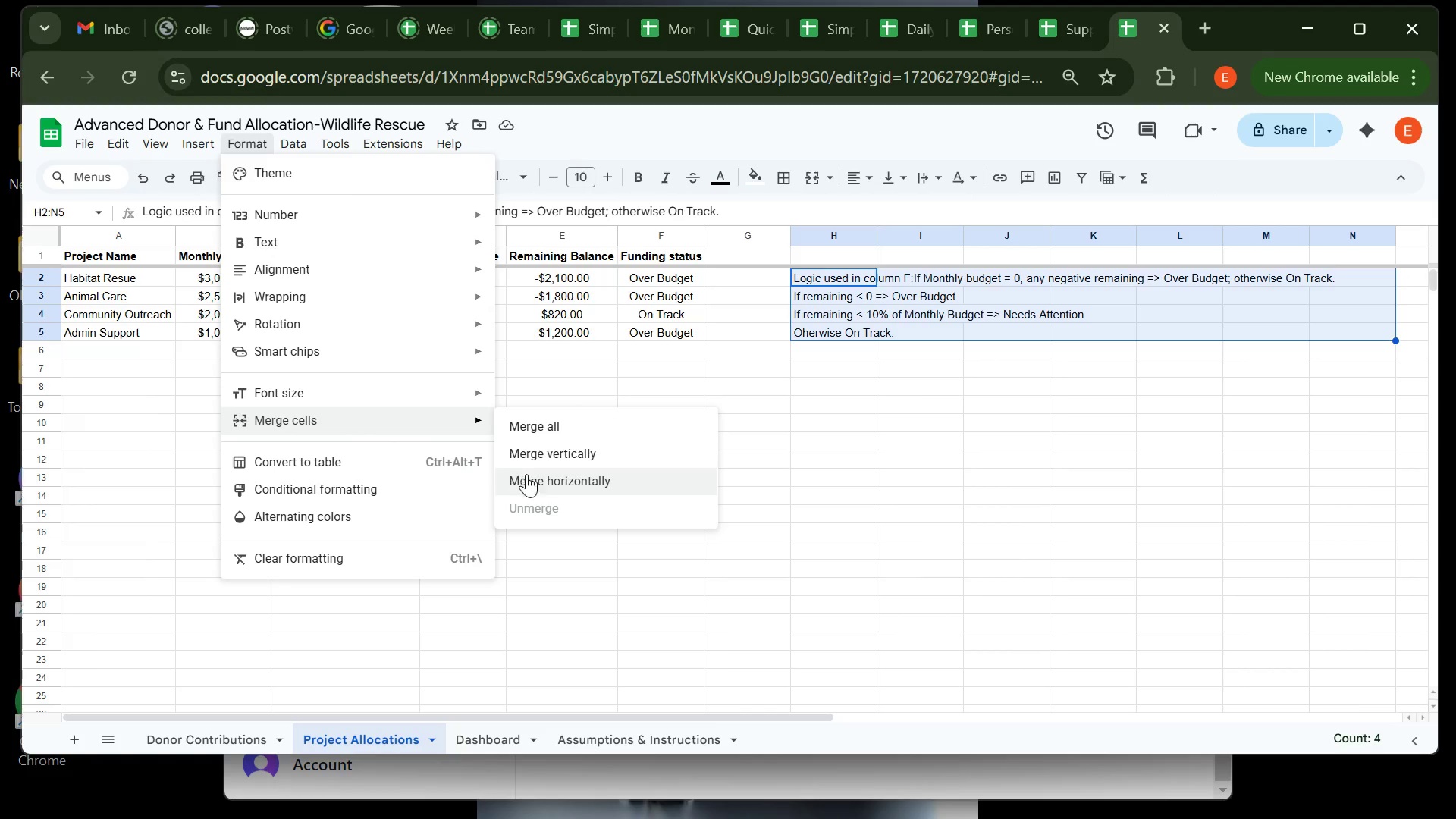 
left_click([535, 477])
 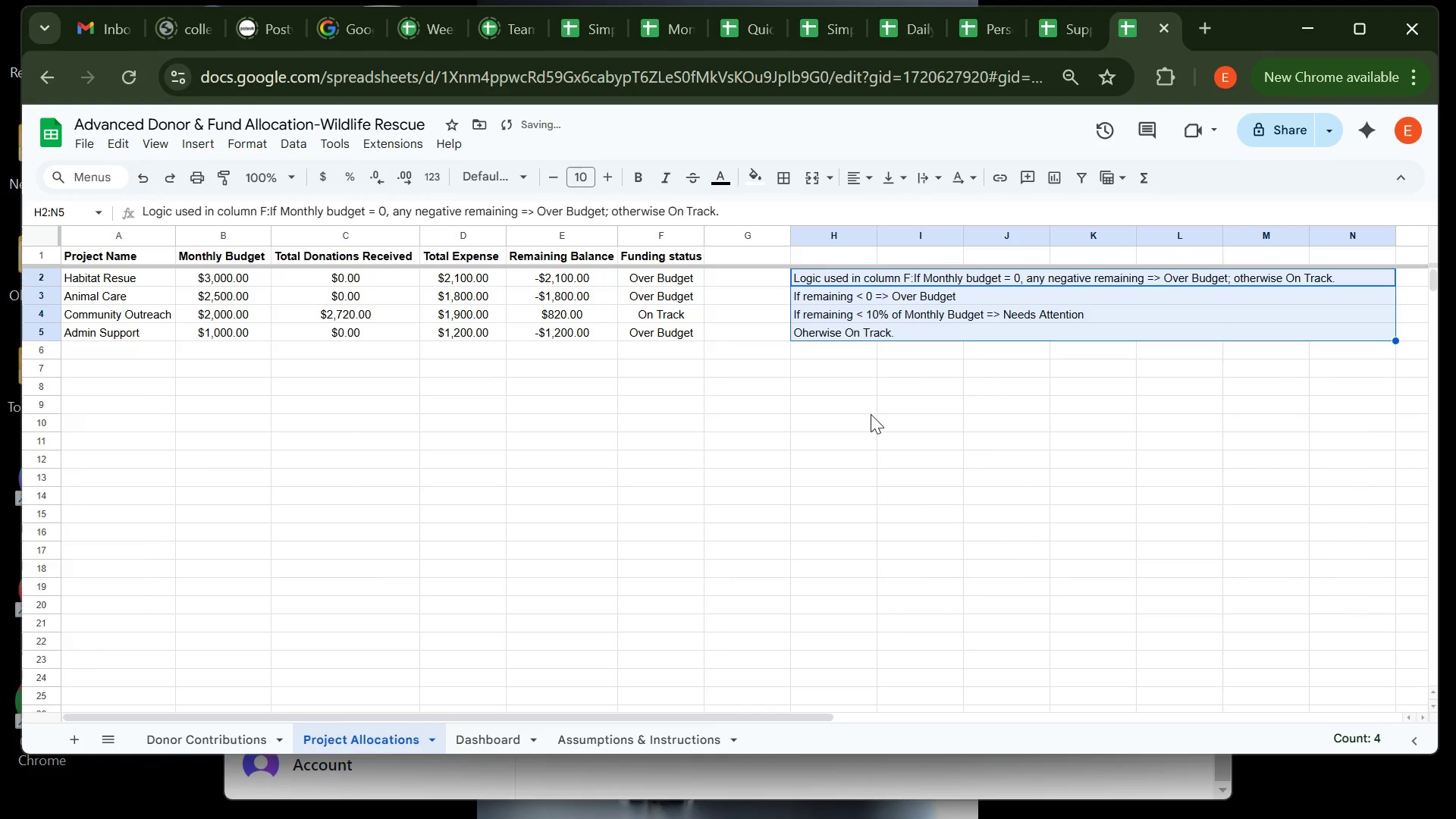 
left_click([871, 414])
 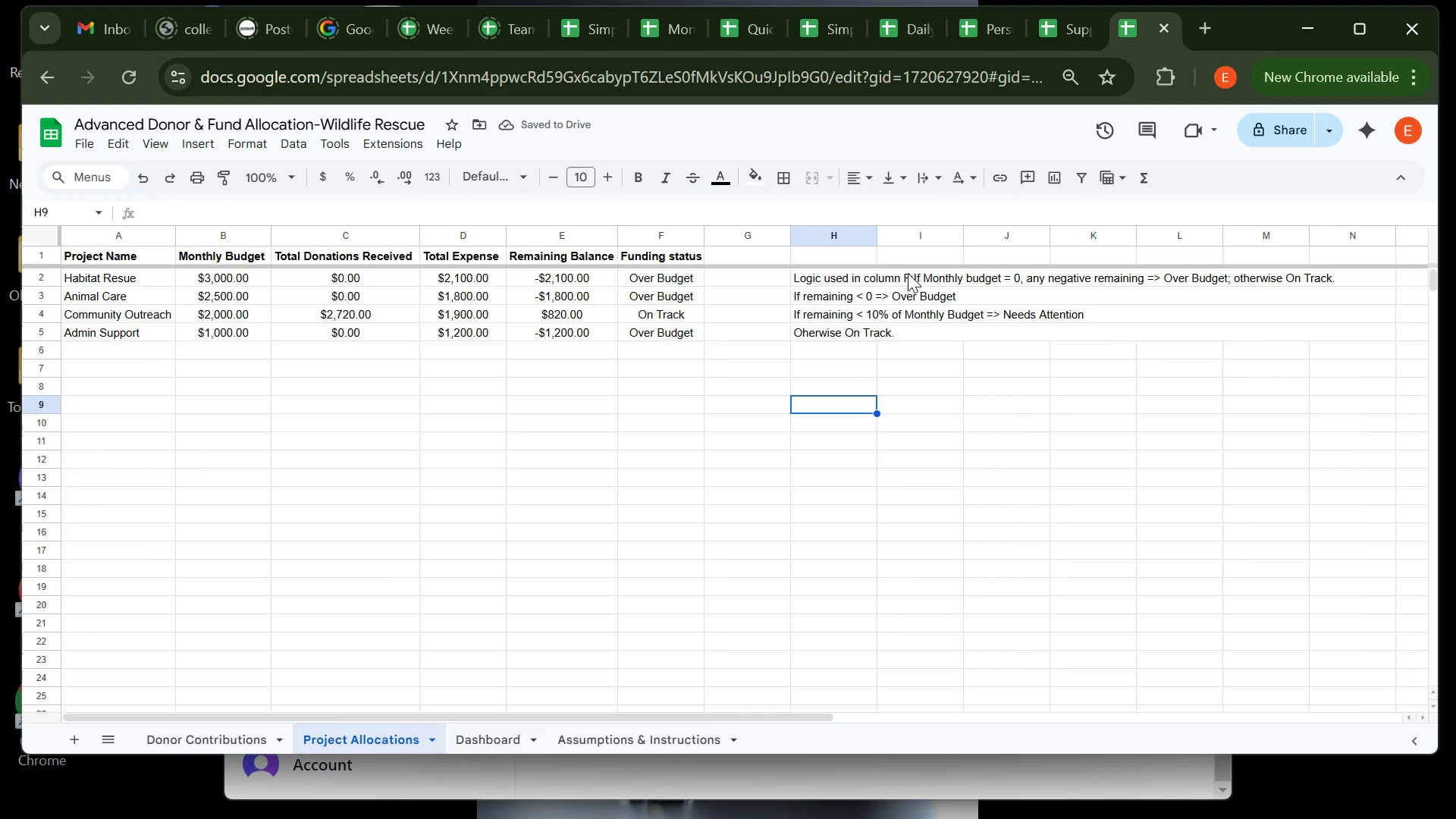 
left_click([910, 279])
 